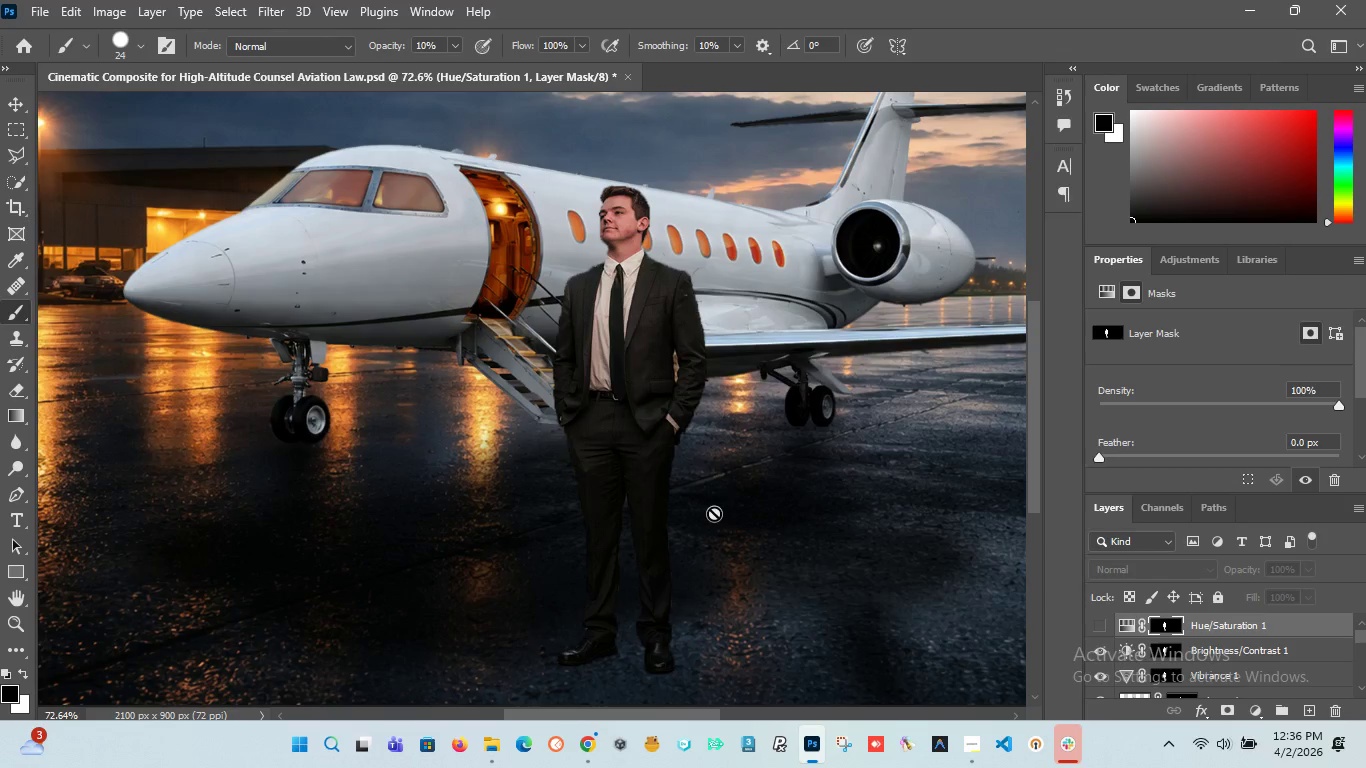 
hold_key(key=AltLeft, duration=0.94)
scroll: coordinate [640, 446], scroll_direction: up, amount: 8.0
 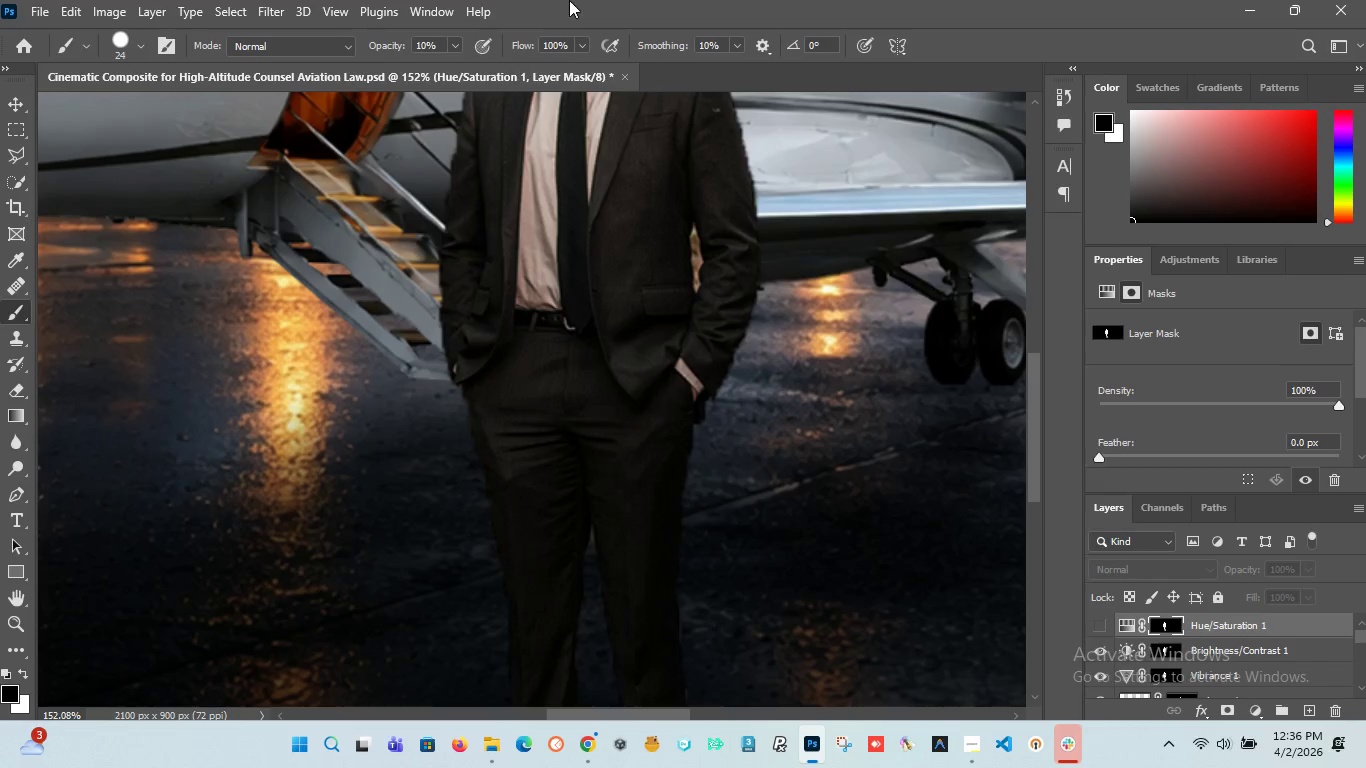 
left_click_drag(start_coordinate=[398, 43], to_coordinate=[748, 43])
 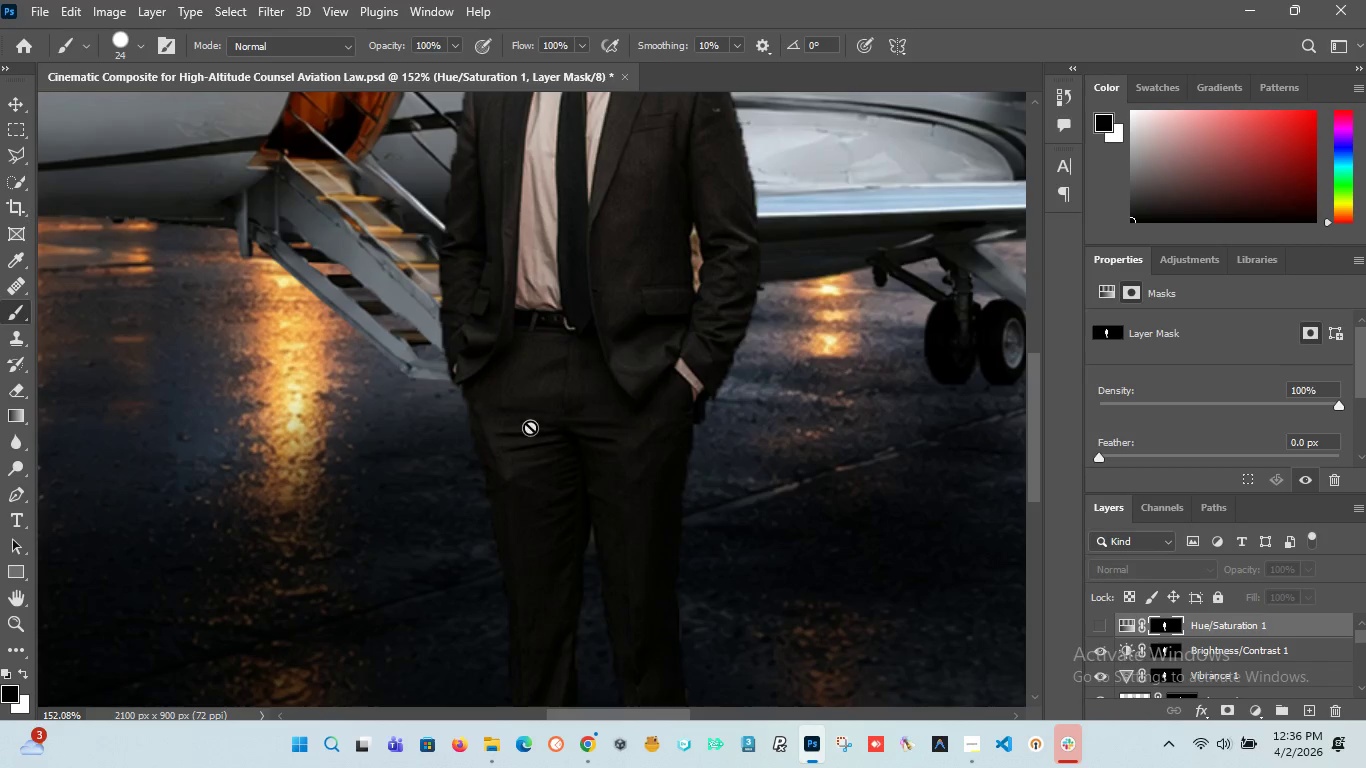 
left_click([549, 414])
 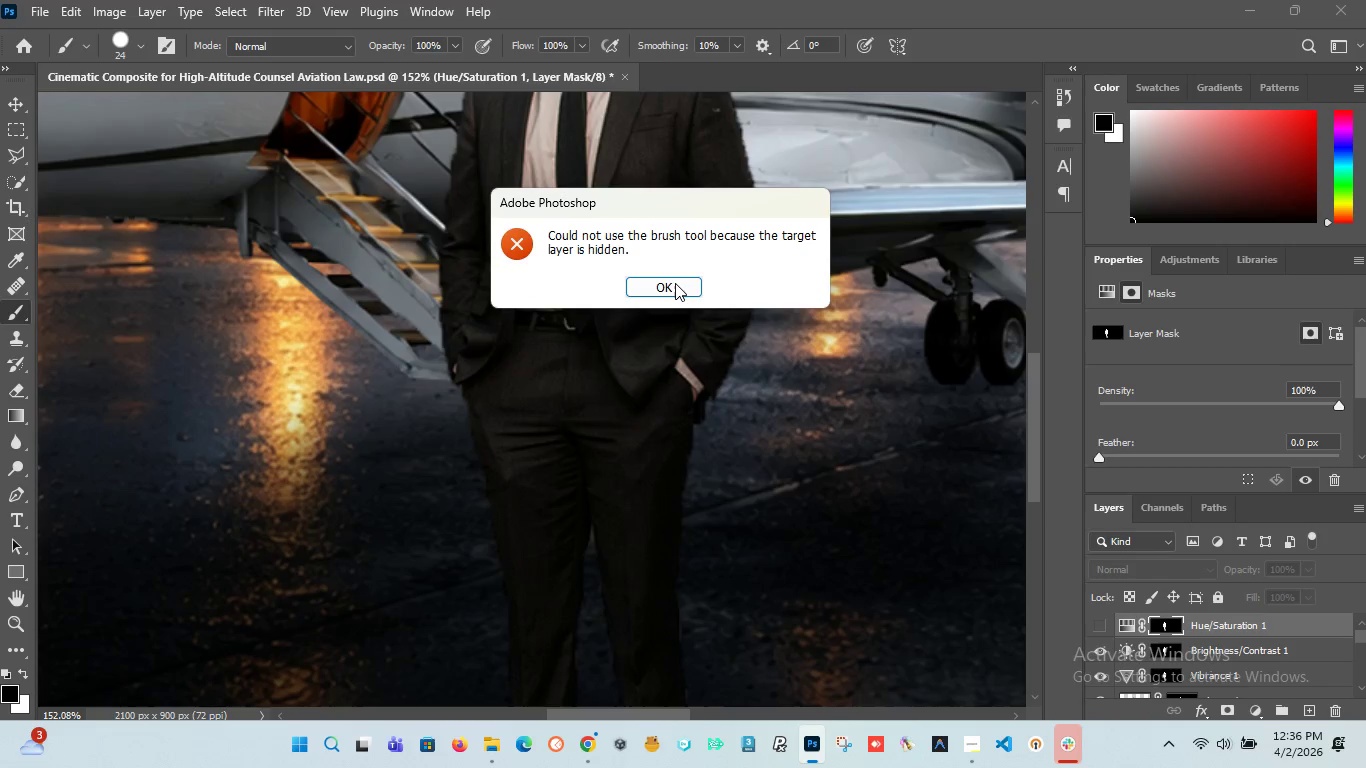 
left_click([675, 283])
 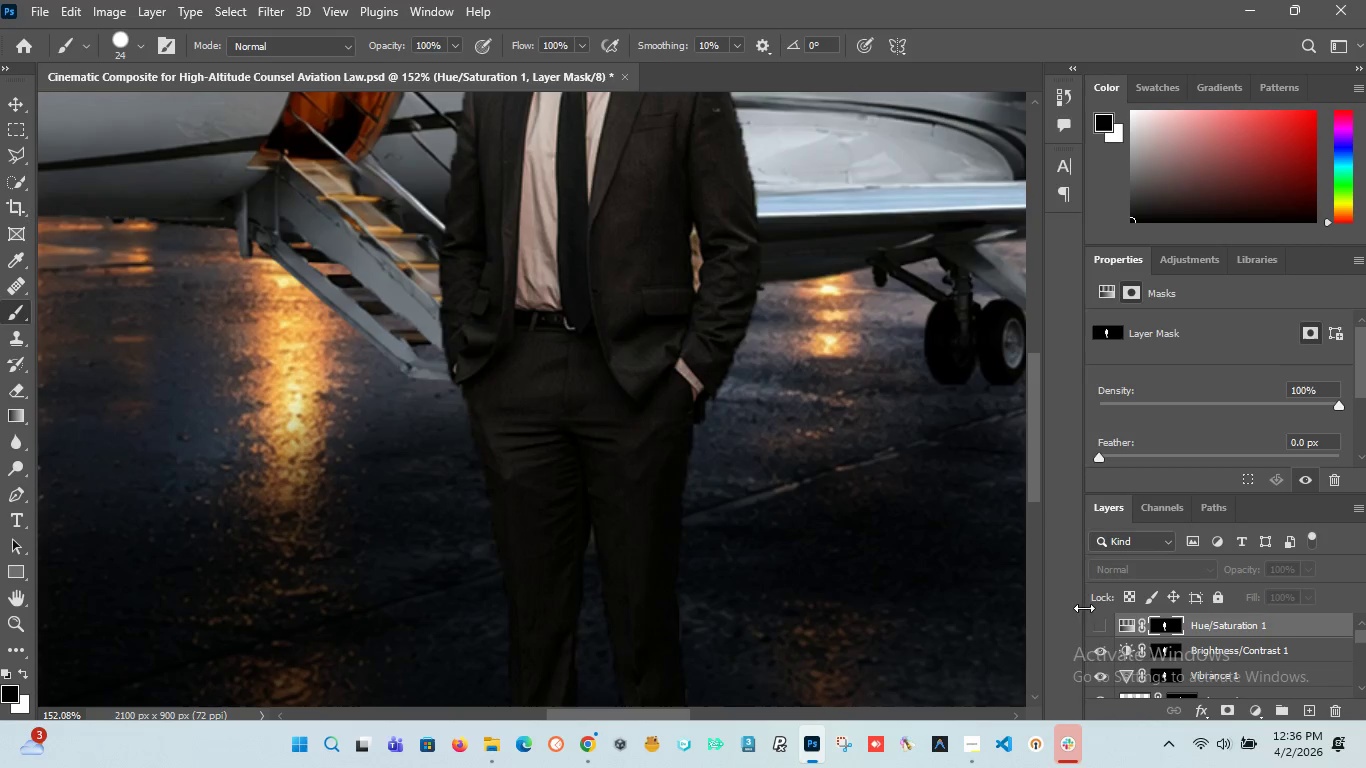 
left_click([1097, 622])
 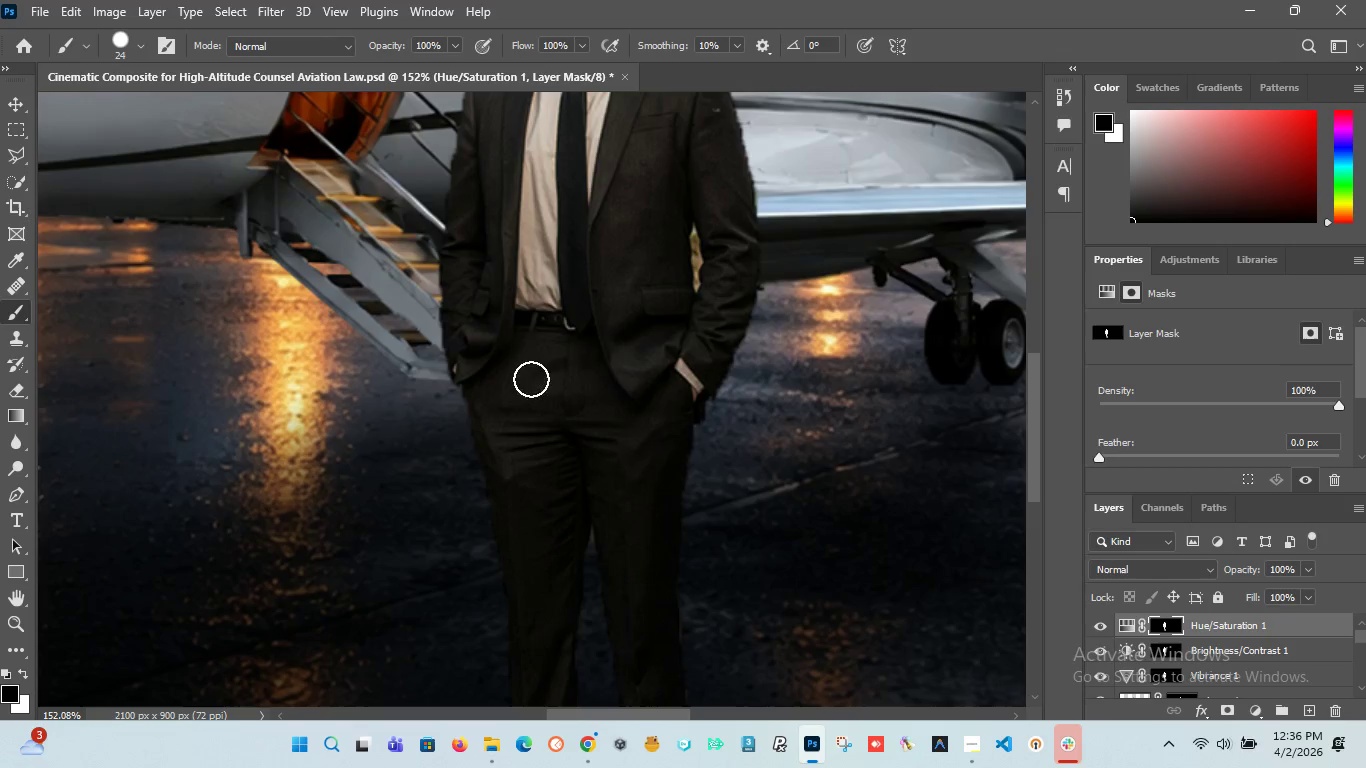 
left_click_drag(start_coordinate=[536, 385], to_coordinate=[562, 434])
 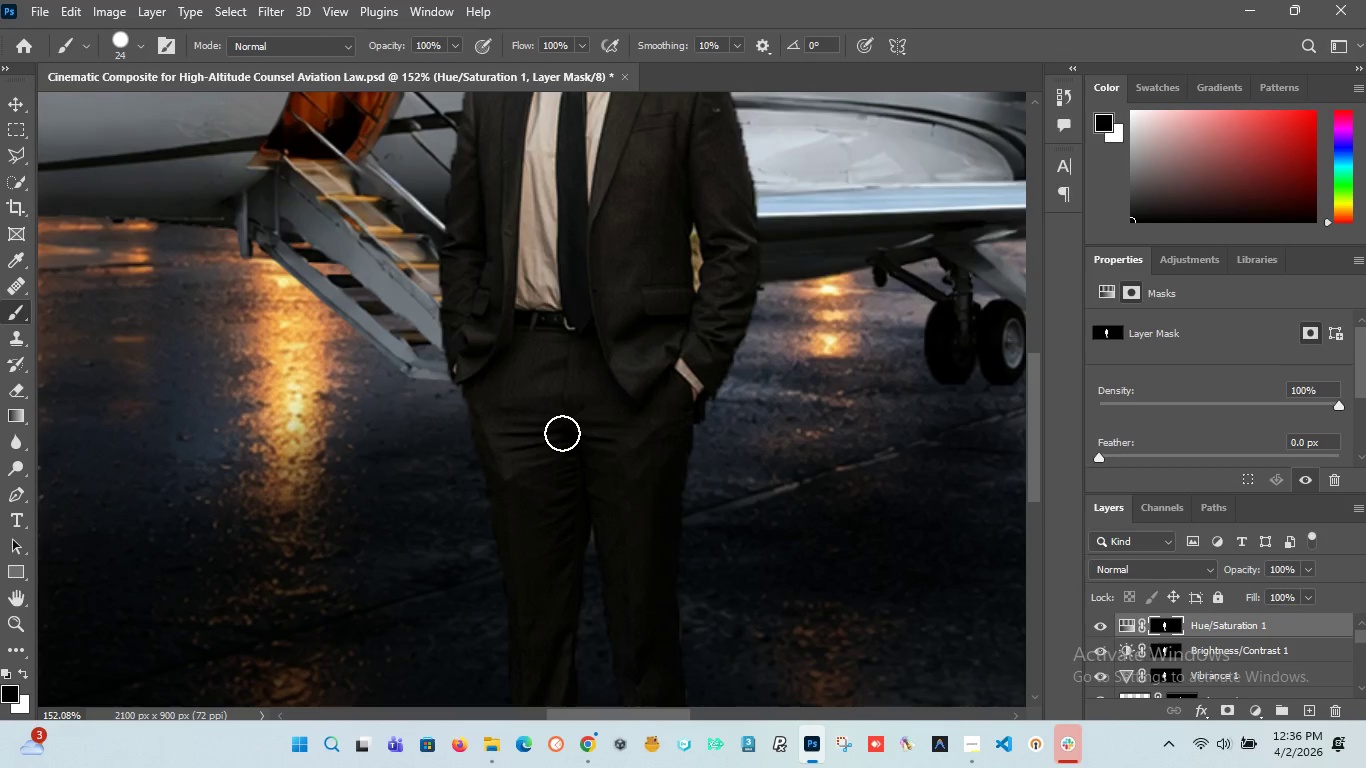 
left_click_drag(start_coordinate=[562, 431], to_coordinate=[639, 457])
 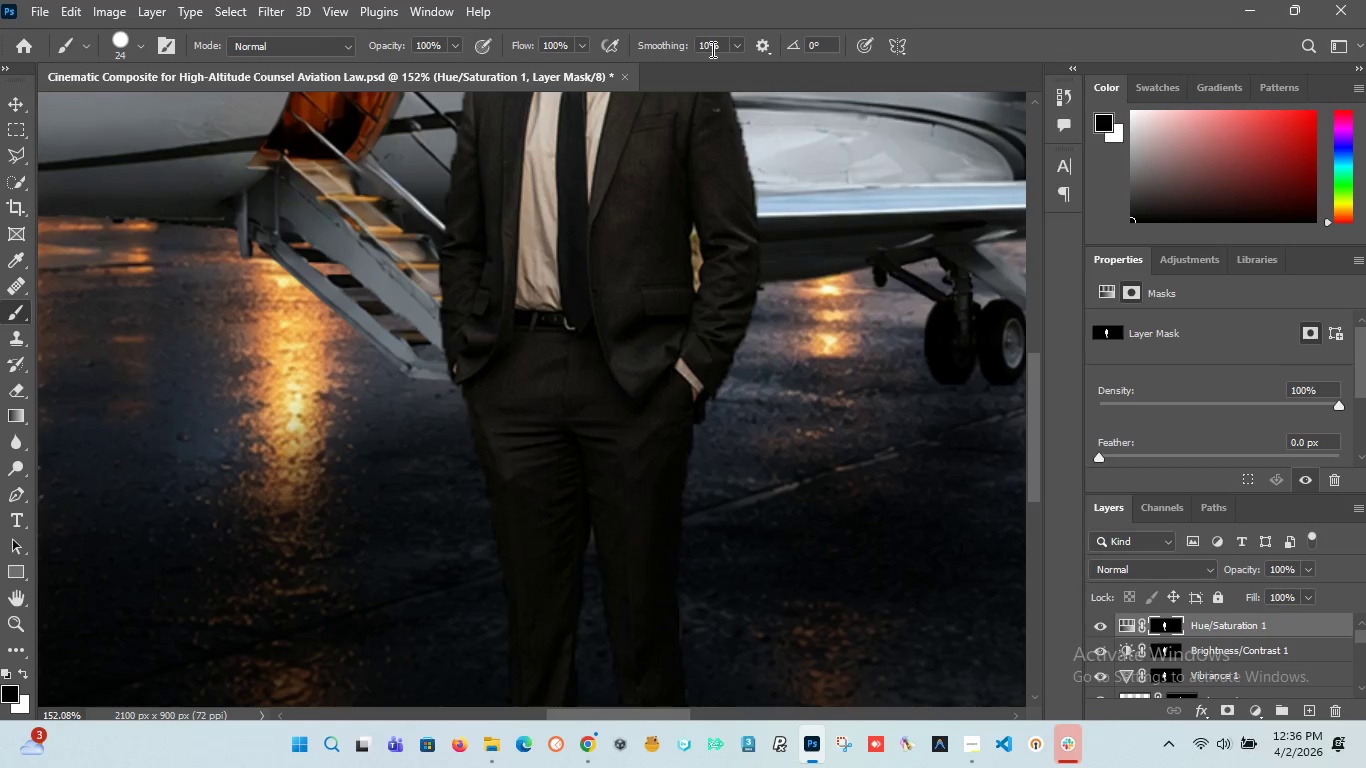 
left_click_drag(start_coordinate=[635, 255], to_coordinate=[508, 402])
 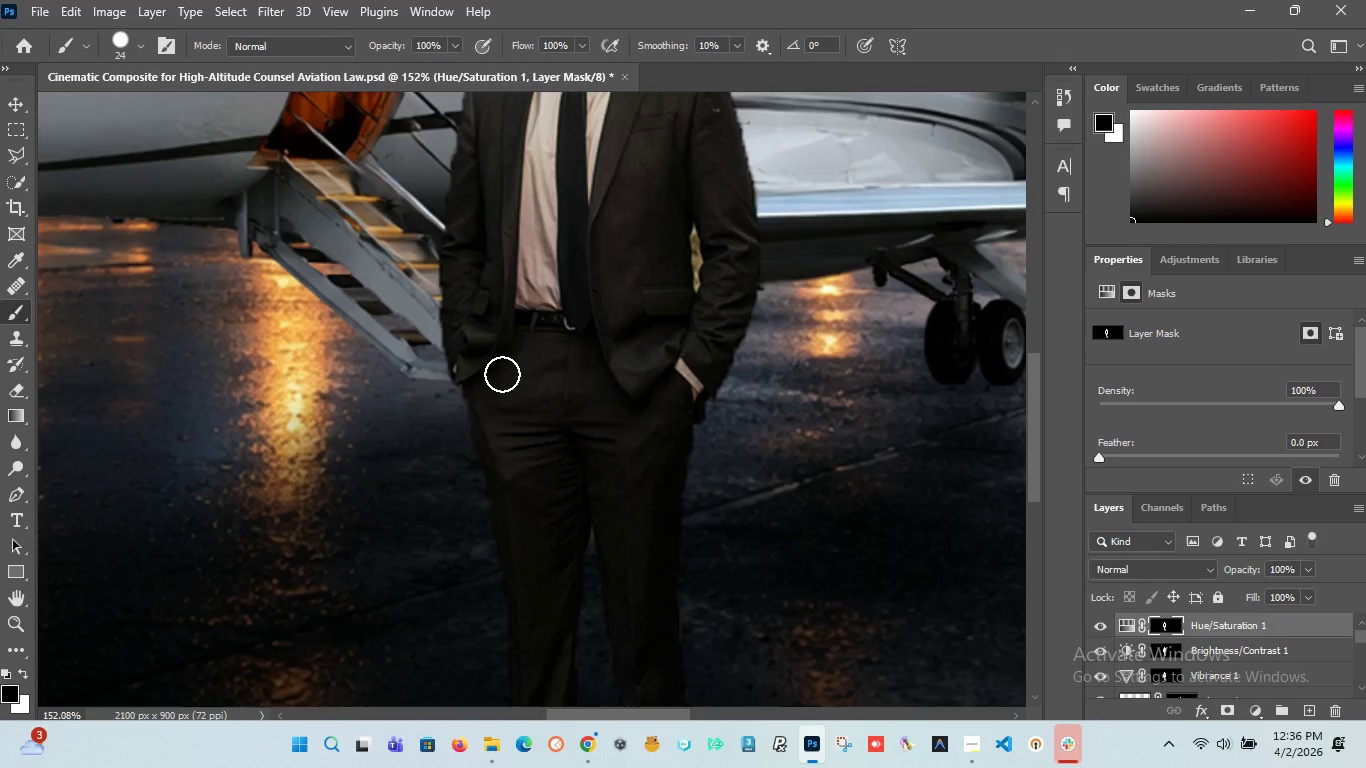 
wait(5.17)
 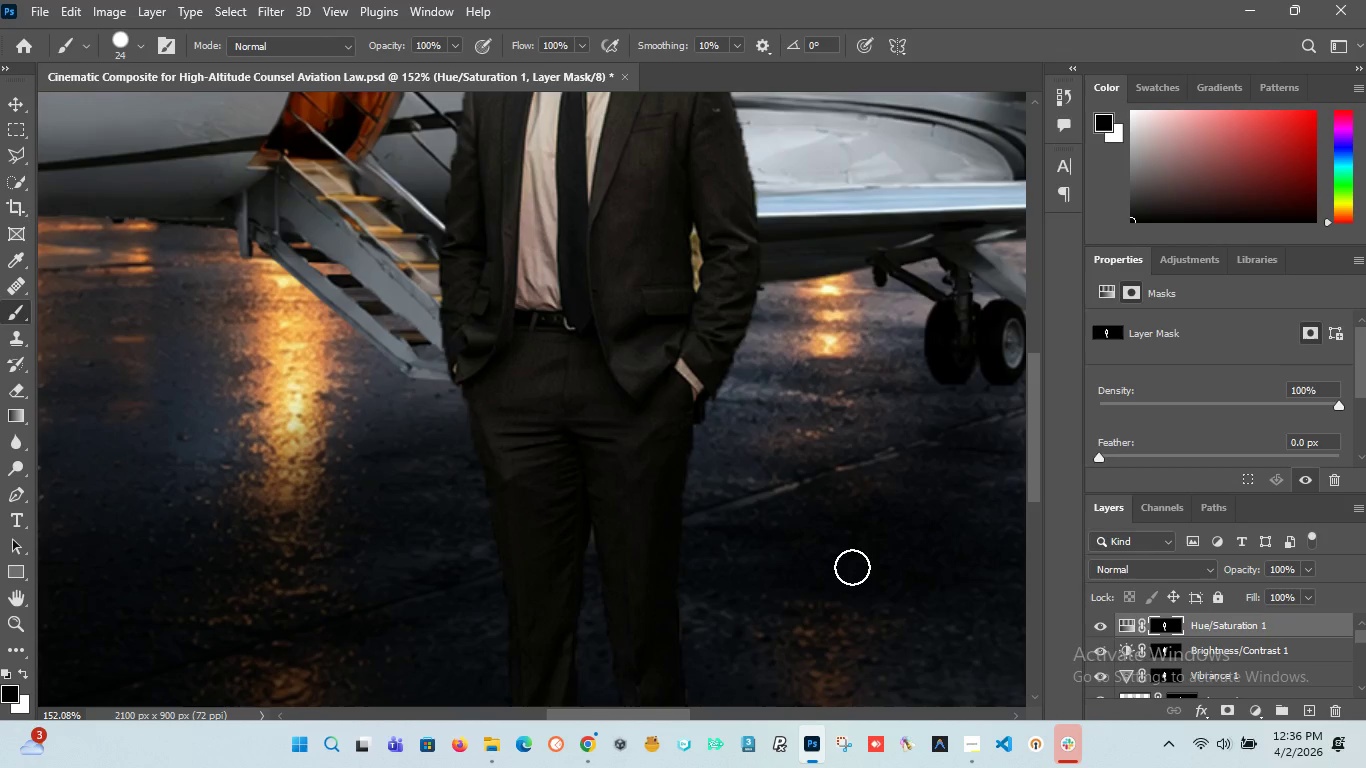 
hold_key(key=AltLeft, duration=1.51)
hold_key(key=AltLeft, duration=1.5)
scroll: coordinate [496, 301], scroll_direction: up, amount: 2.0
 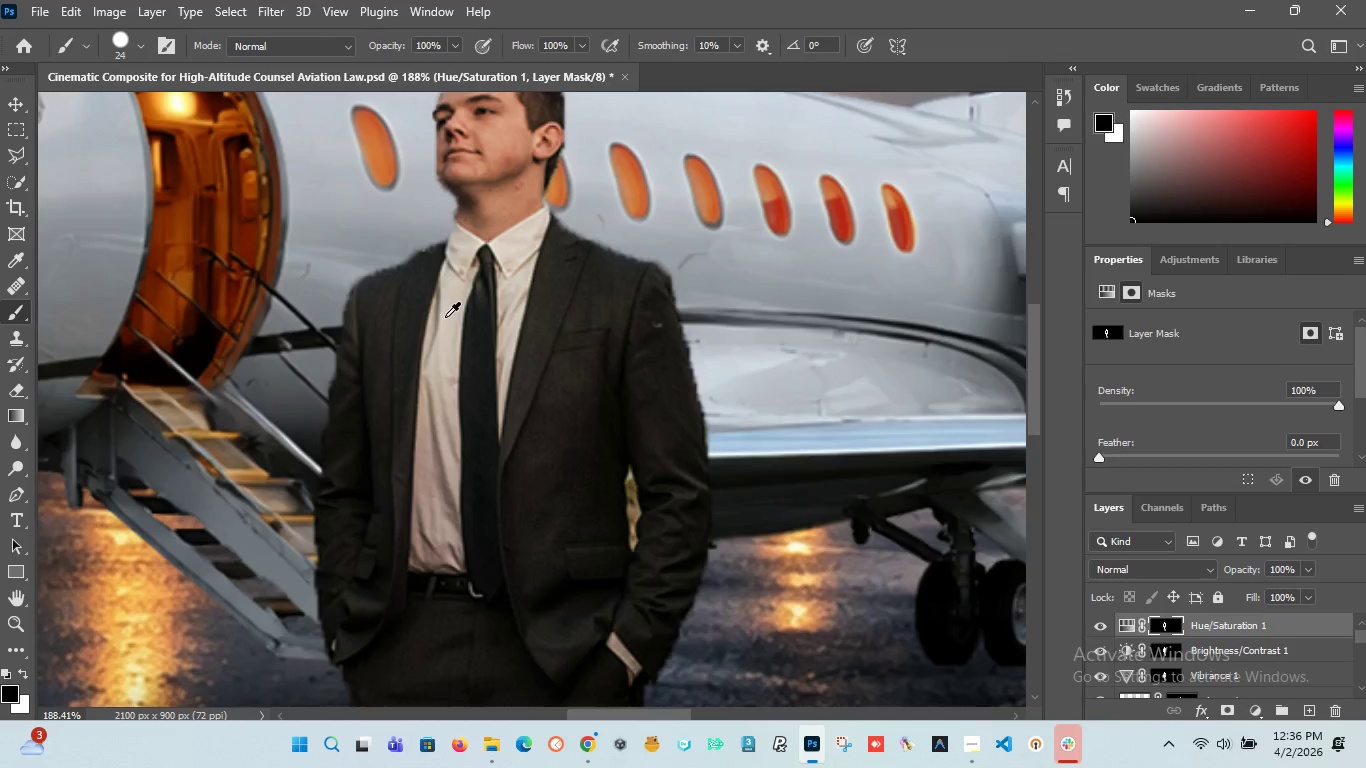 
hold_key(key=AltLeft, duration=0.5)
scroll: coordinate [445, 317], scroll_direction: up, amount: 6.0
 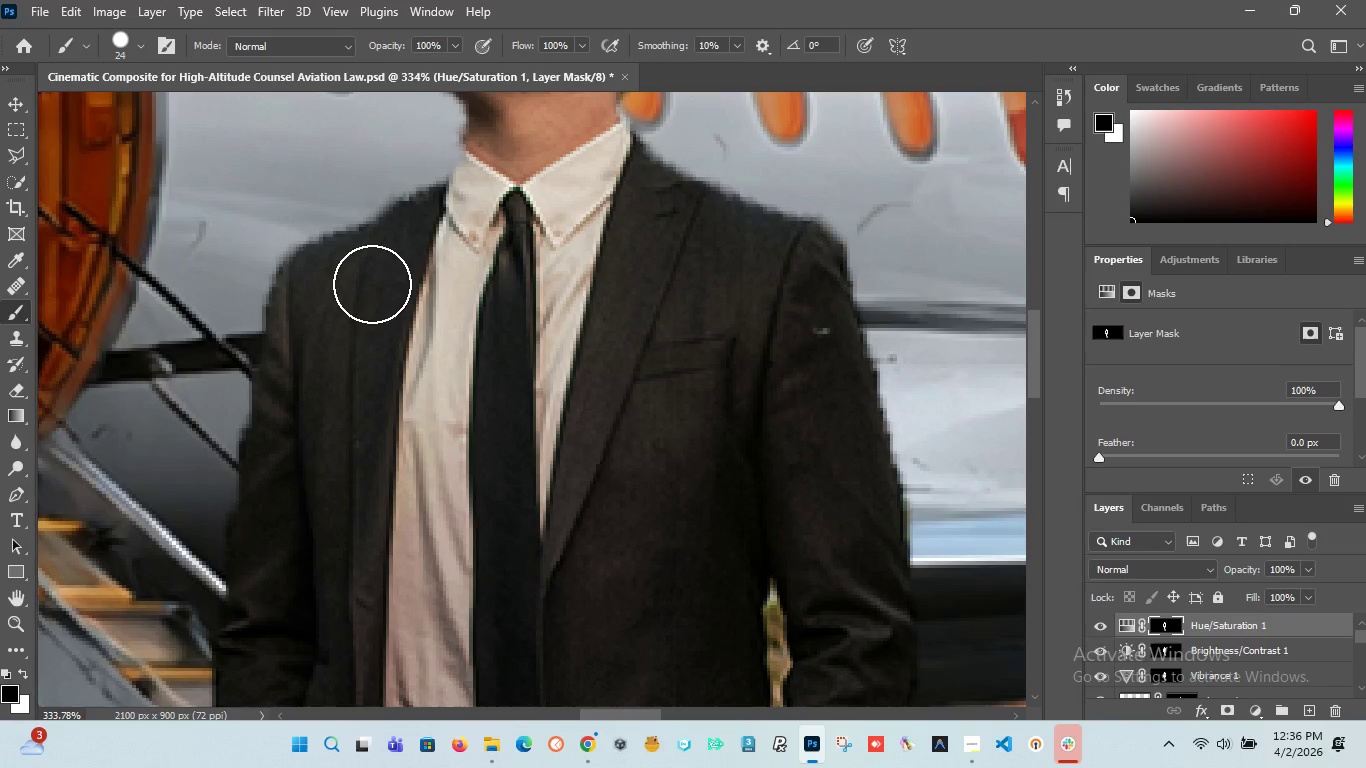 
left_click_drag(start_coordinate=[372, 281], to_coordinate=[474, 218])
 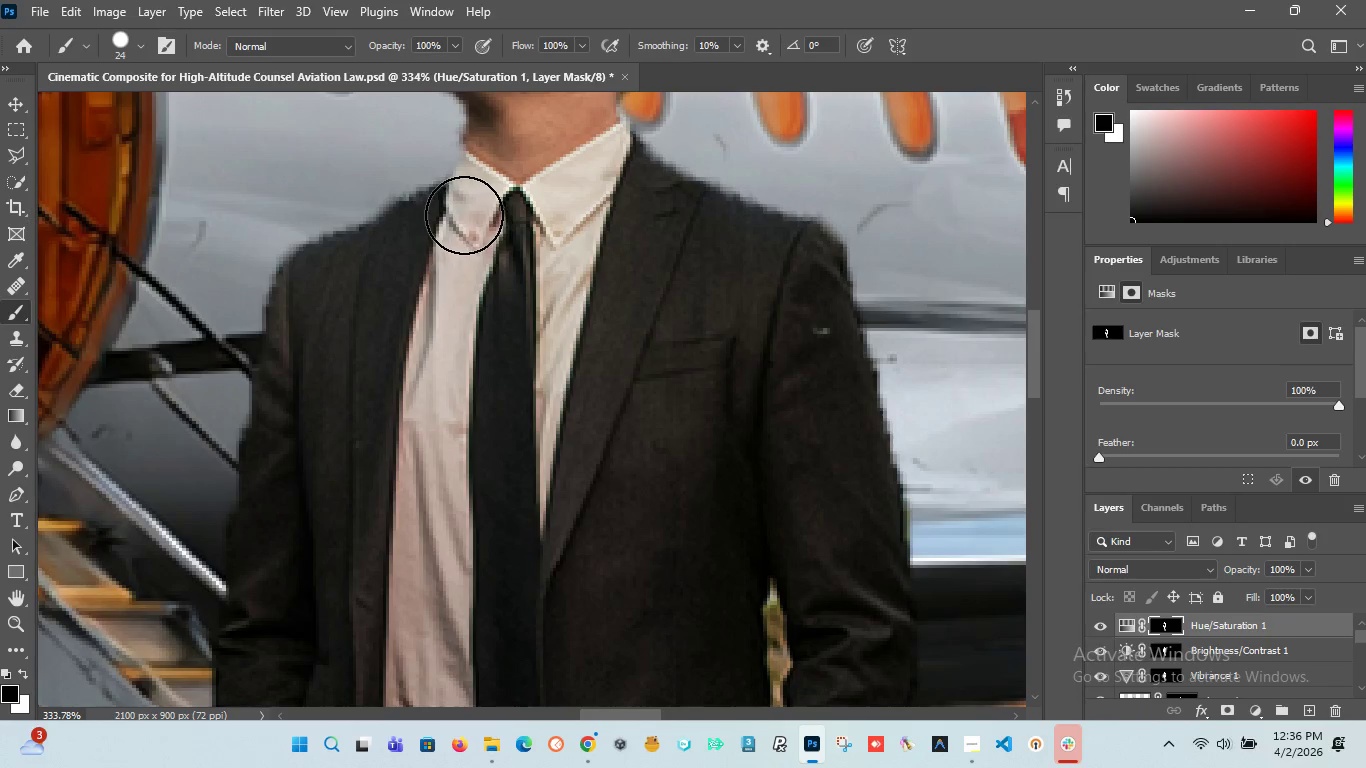 
left_click_drag(start_coordinate=[464, 215], to_coordinate=[494, 295])
 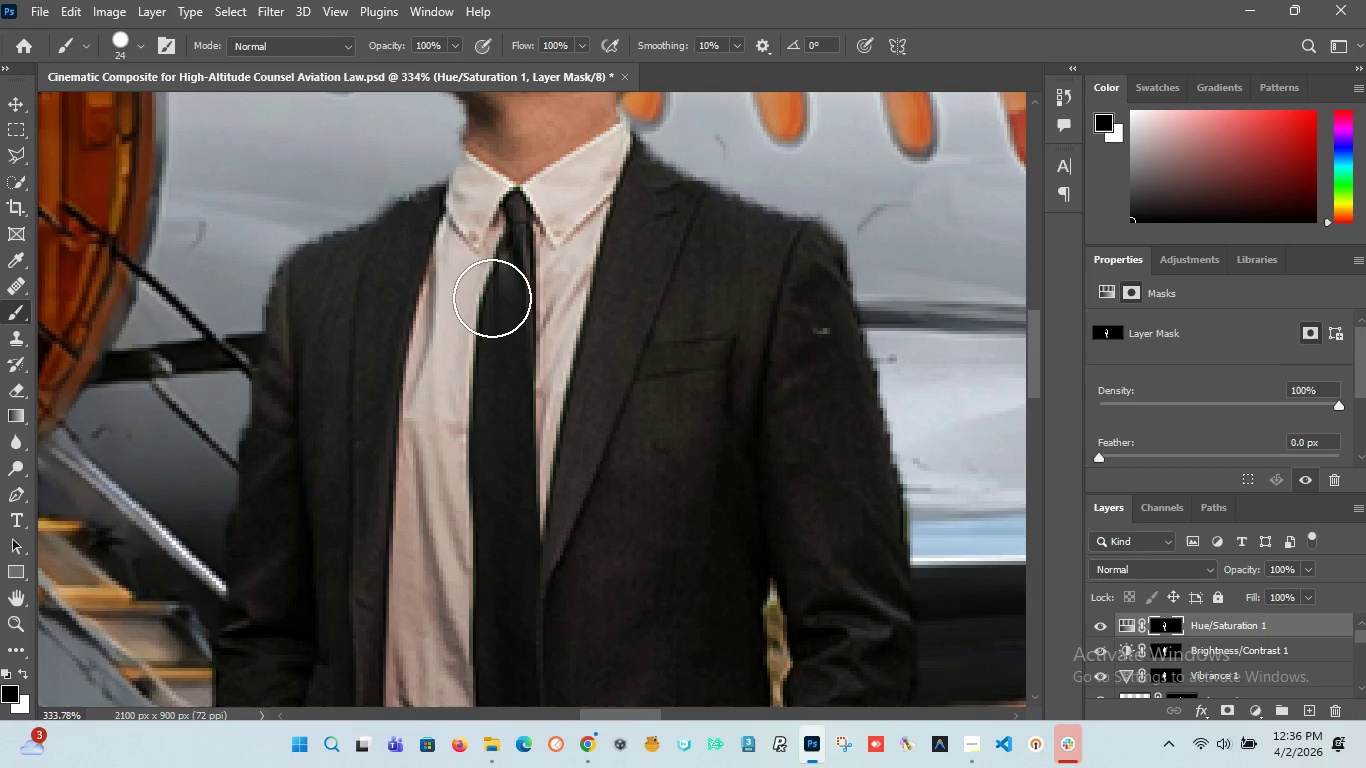 
hold_key(key=AltLeft, duration=1.53)
 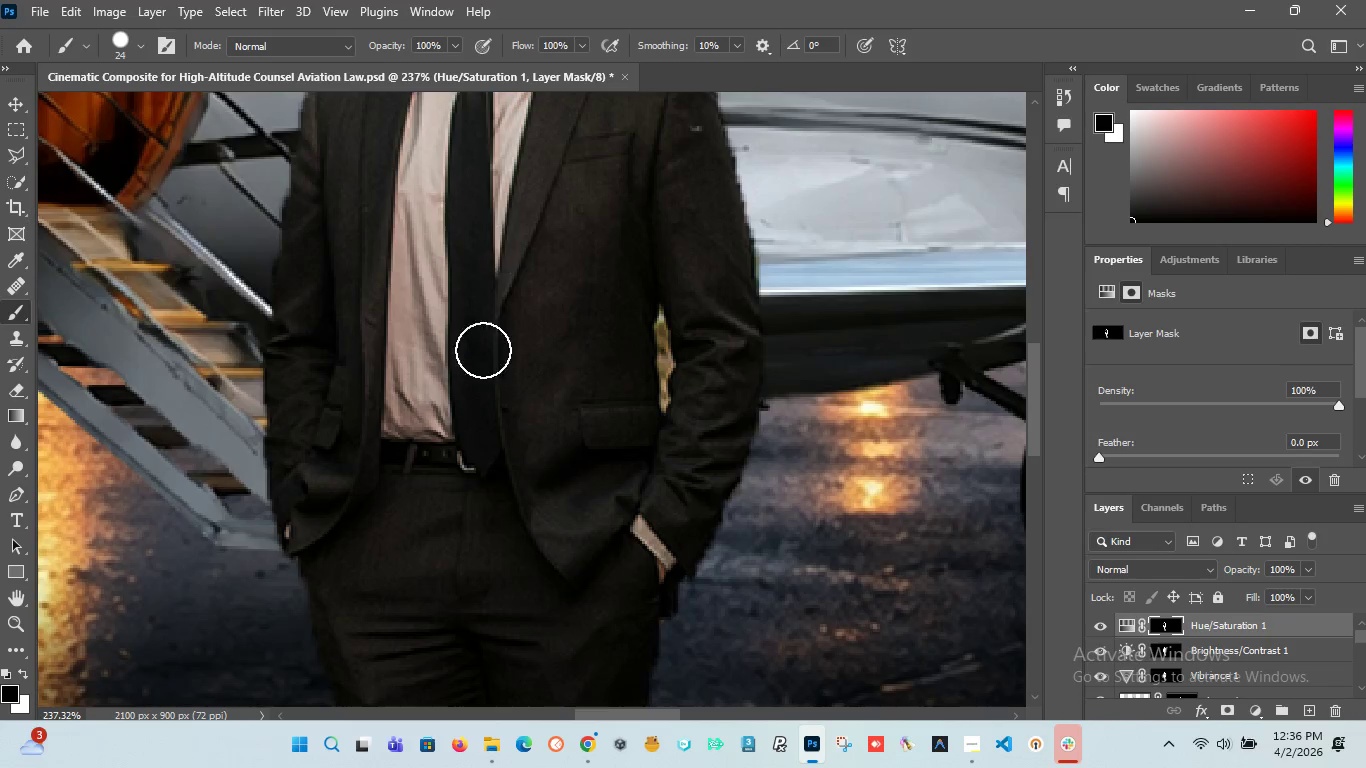 
key(Alt+AltLeft)
 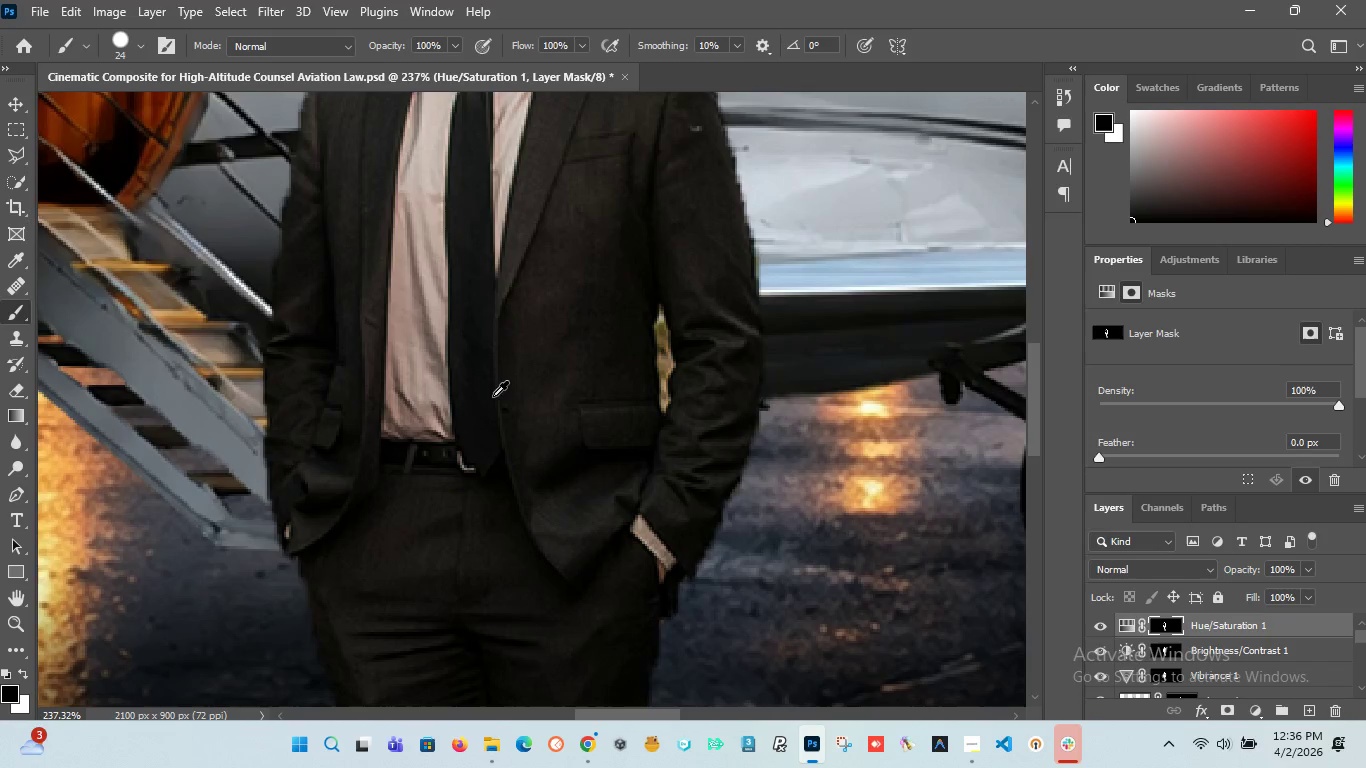 
key(Alt+AltLeft)
 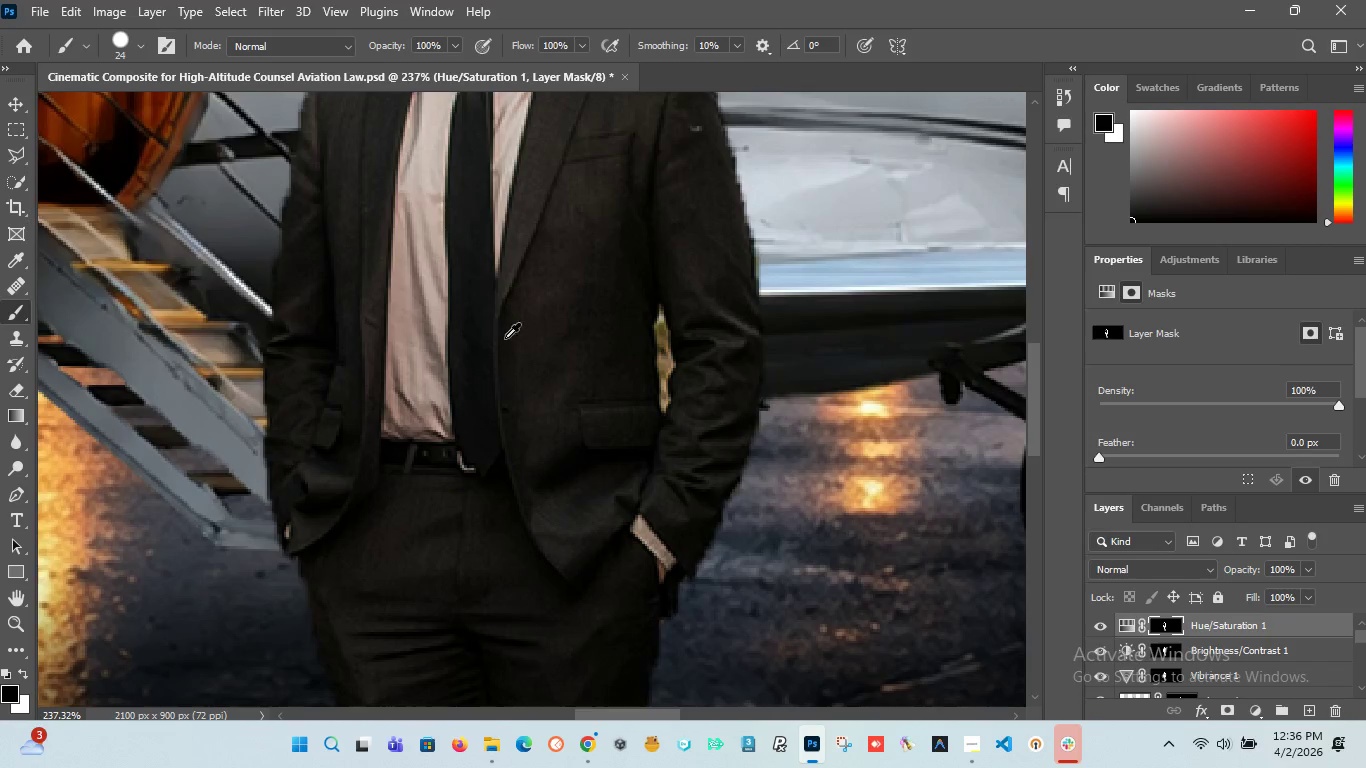 
key(Alt+AltLeft)
 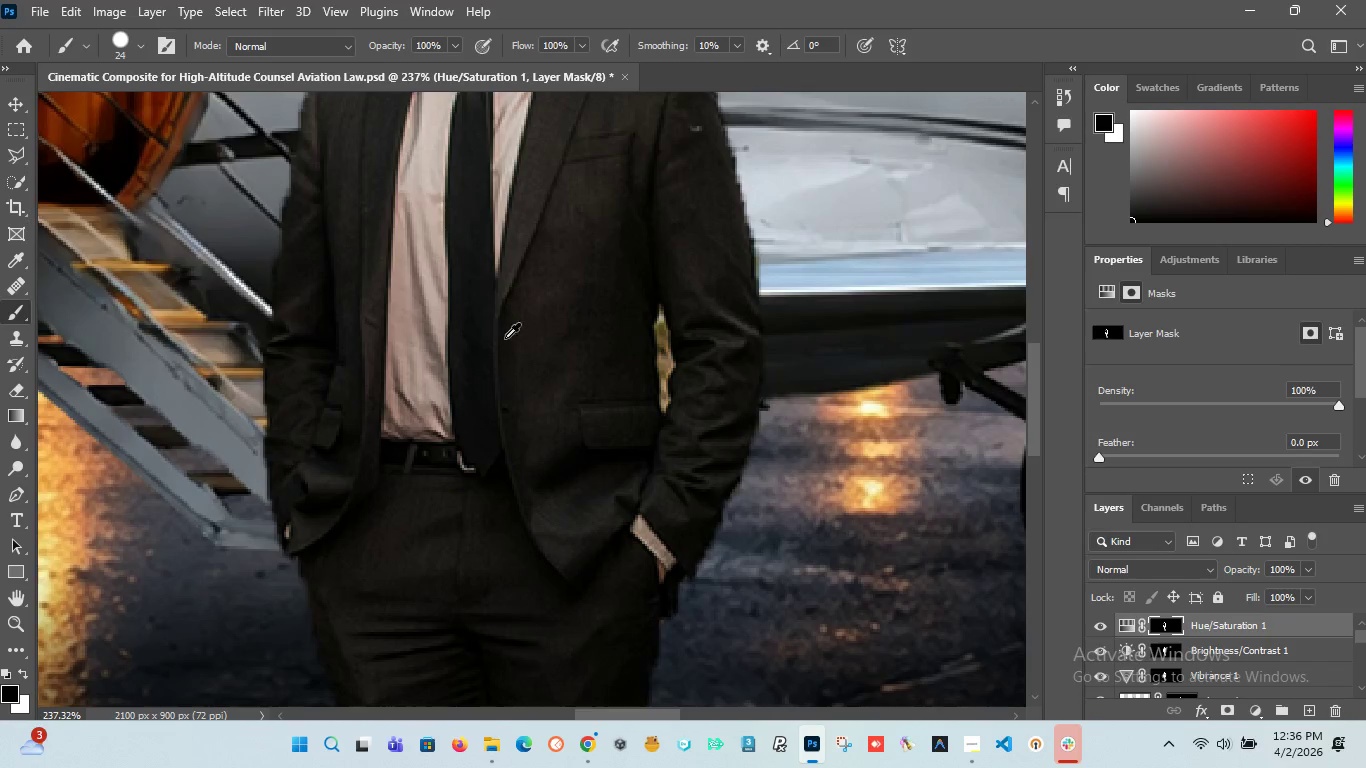 
key(Alt+AltLeft)
 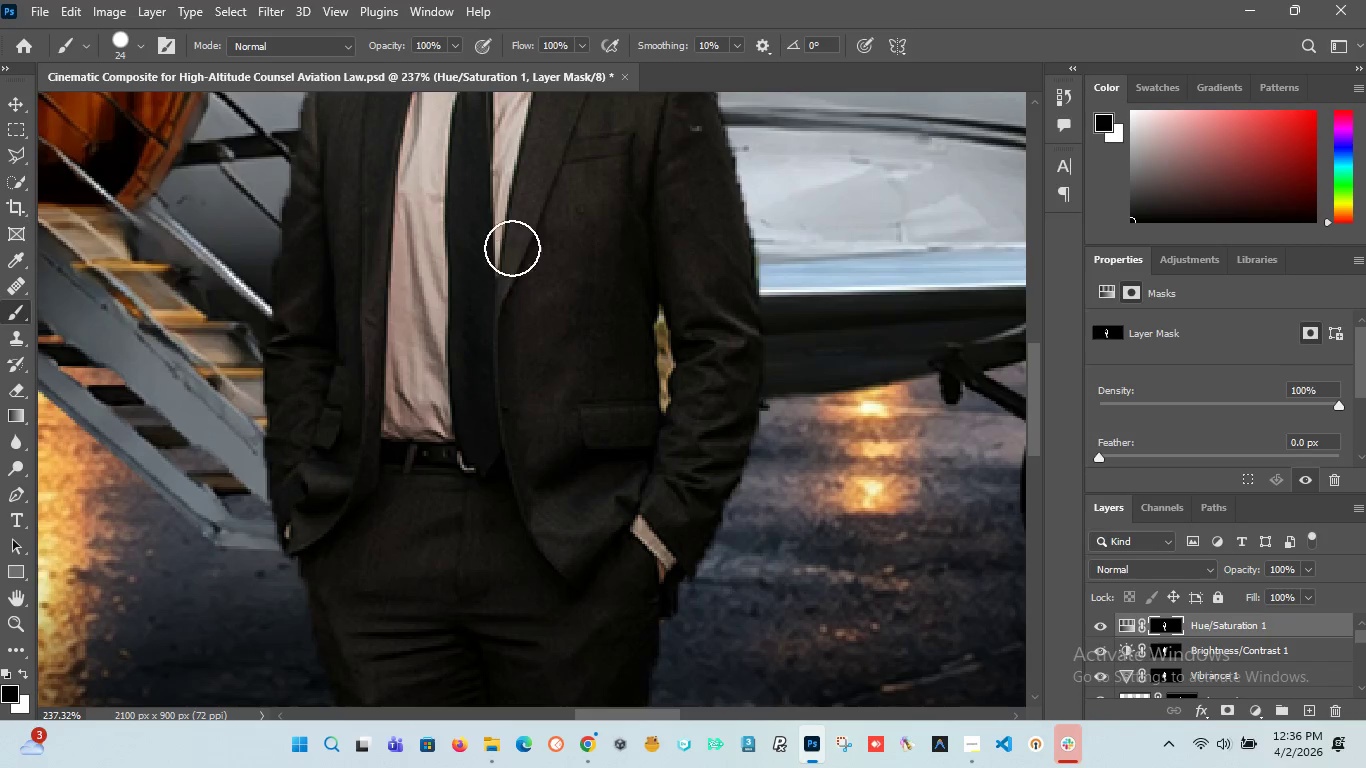 
scroll: coordinate [489, 401], scroll_direction: down, amount: 5.0
 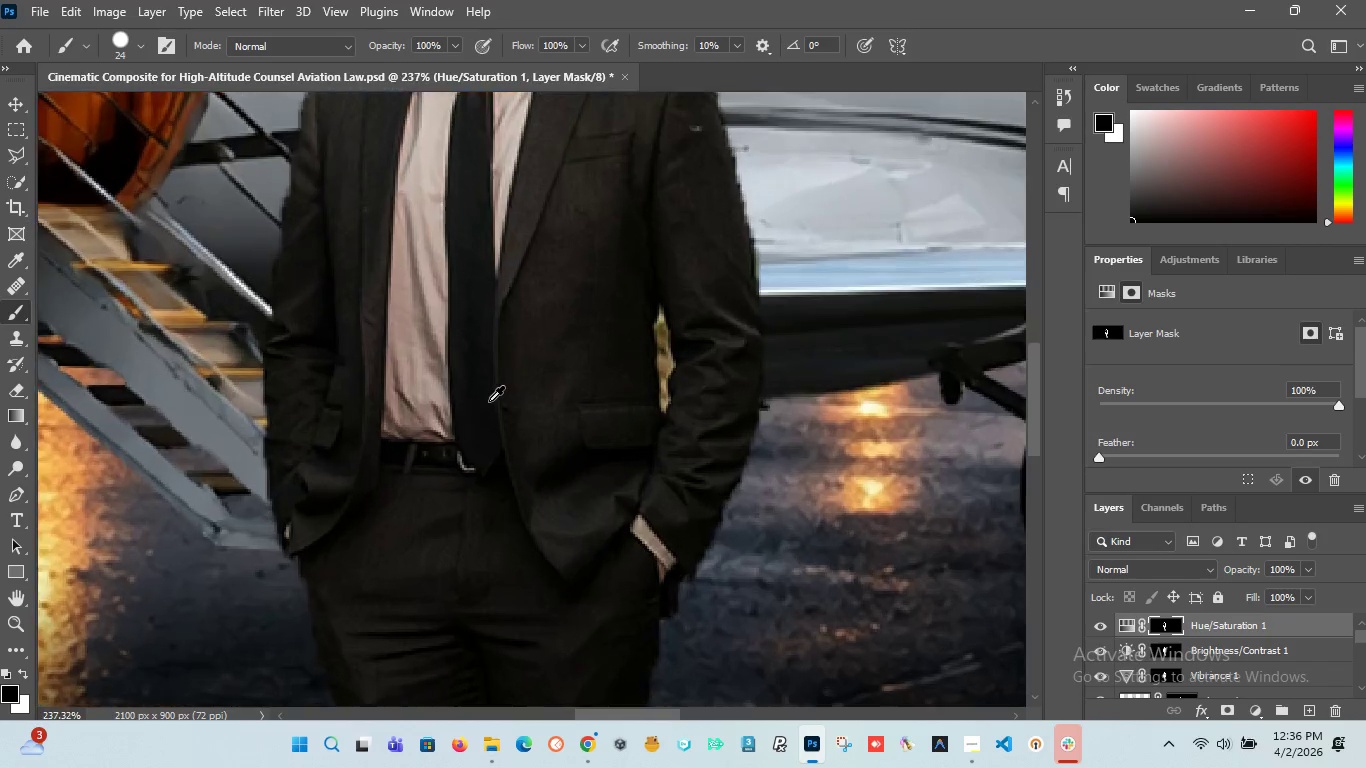 
left_click_drag(start_coordinate=[512, 248], to_coordinate=[448, 390])
 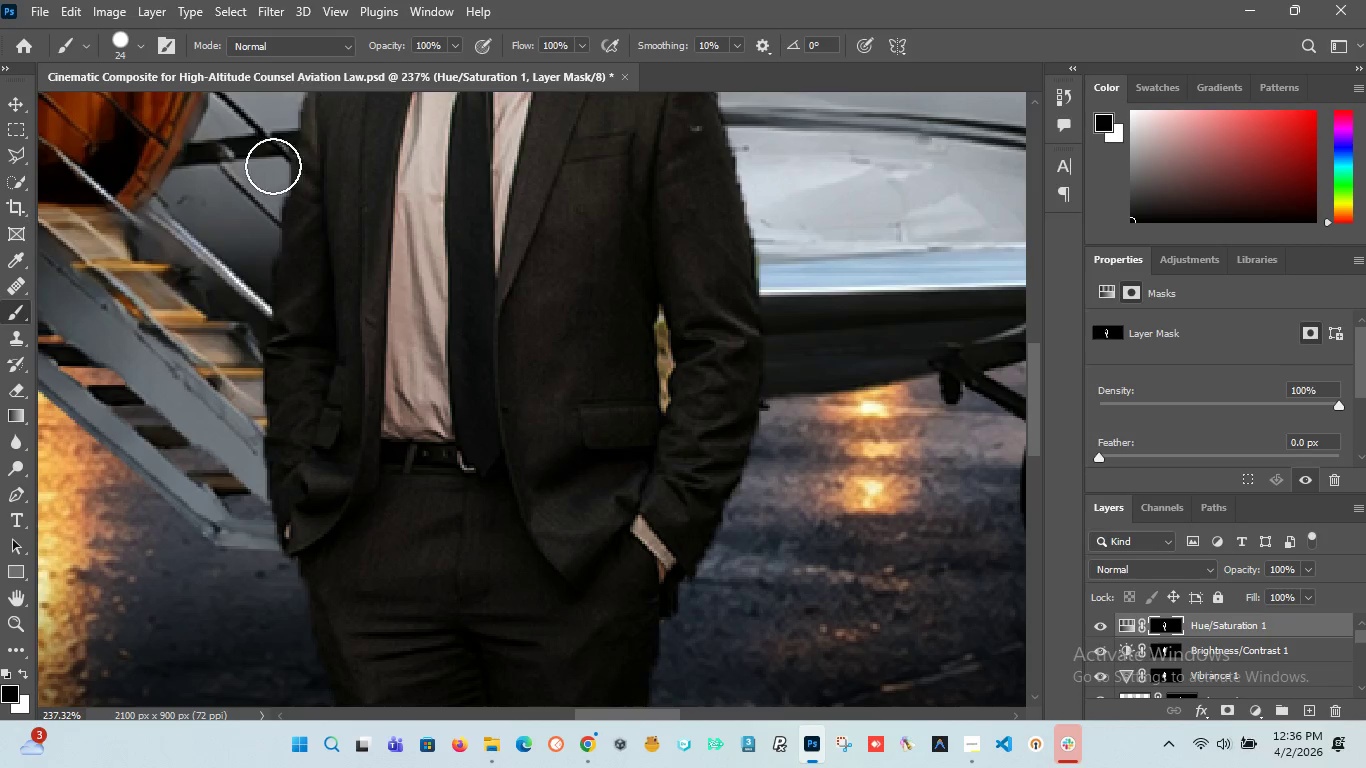 
hold_key(key=AltLeft, duration=1.52)
 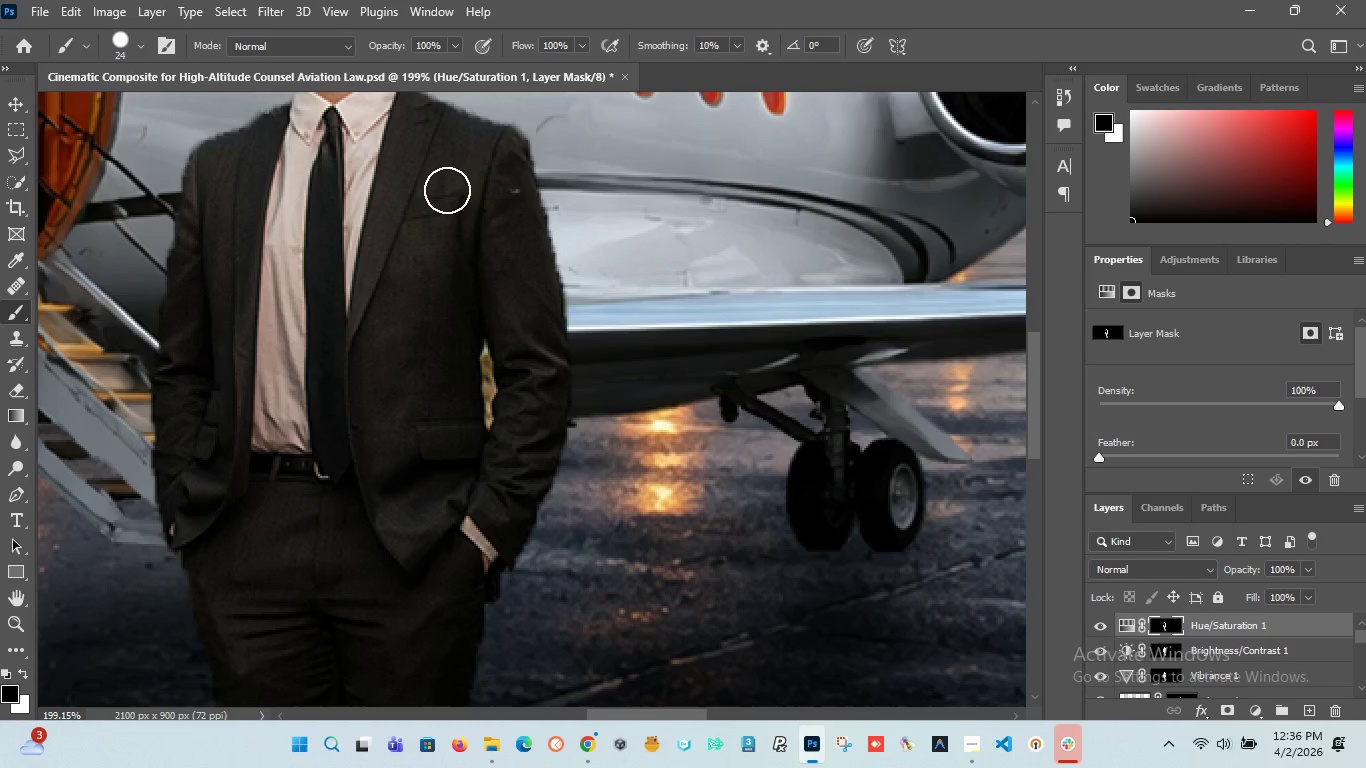 
key(Alt+AltLeft)
 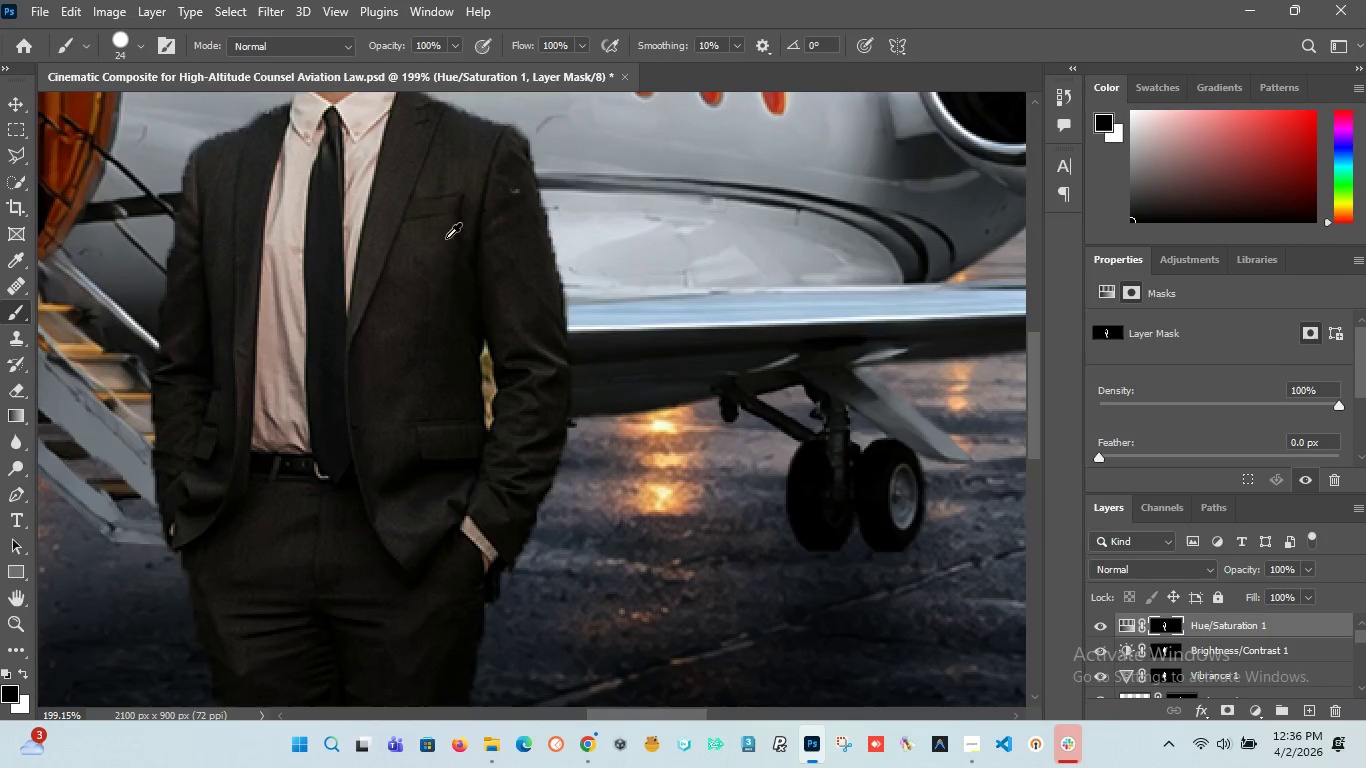 
key(Alt+AltLeft)
 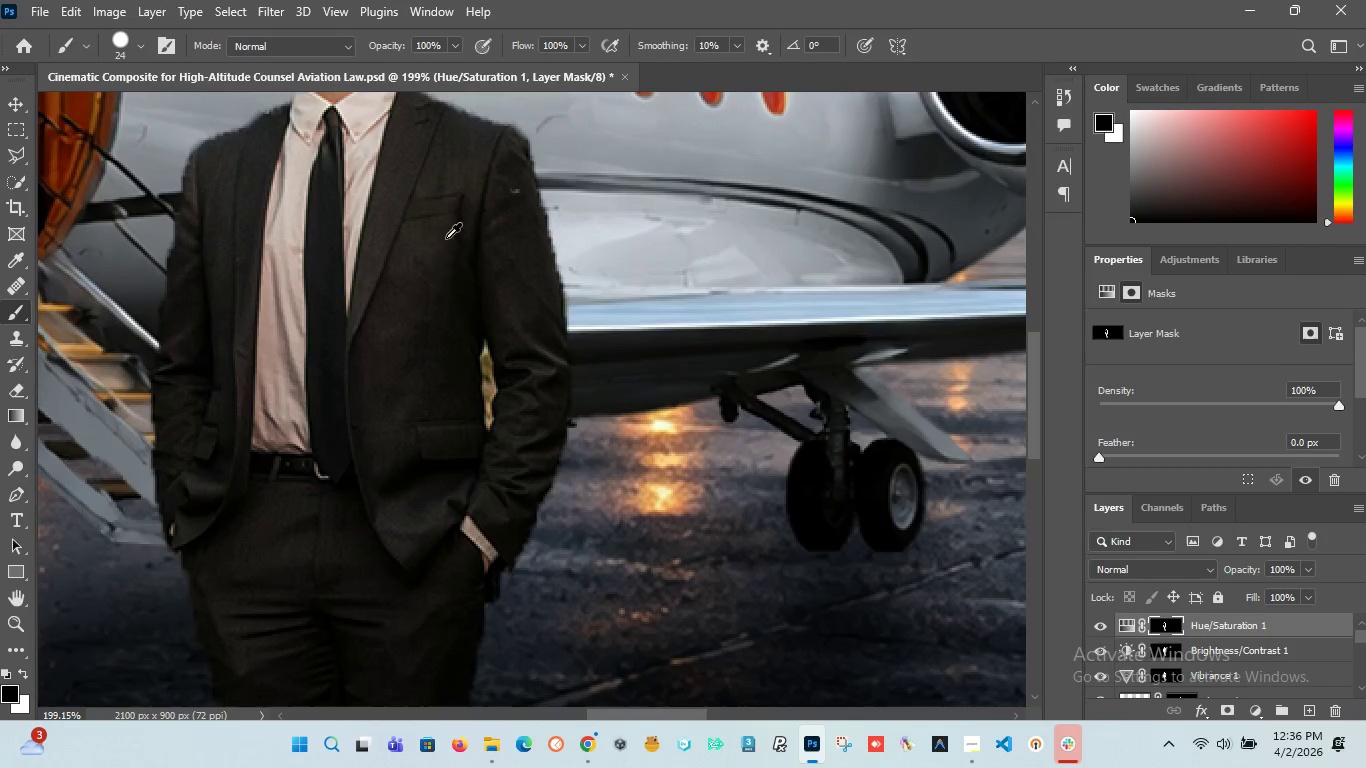 
key(Alt+AltLeft)
 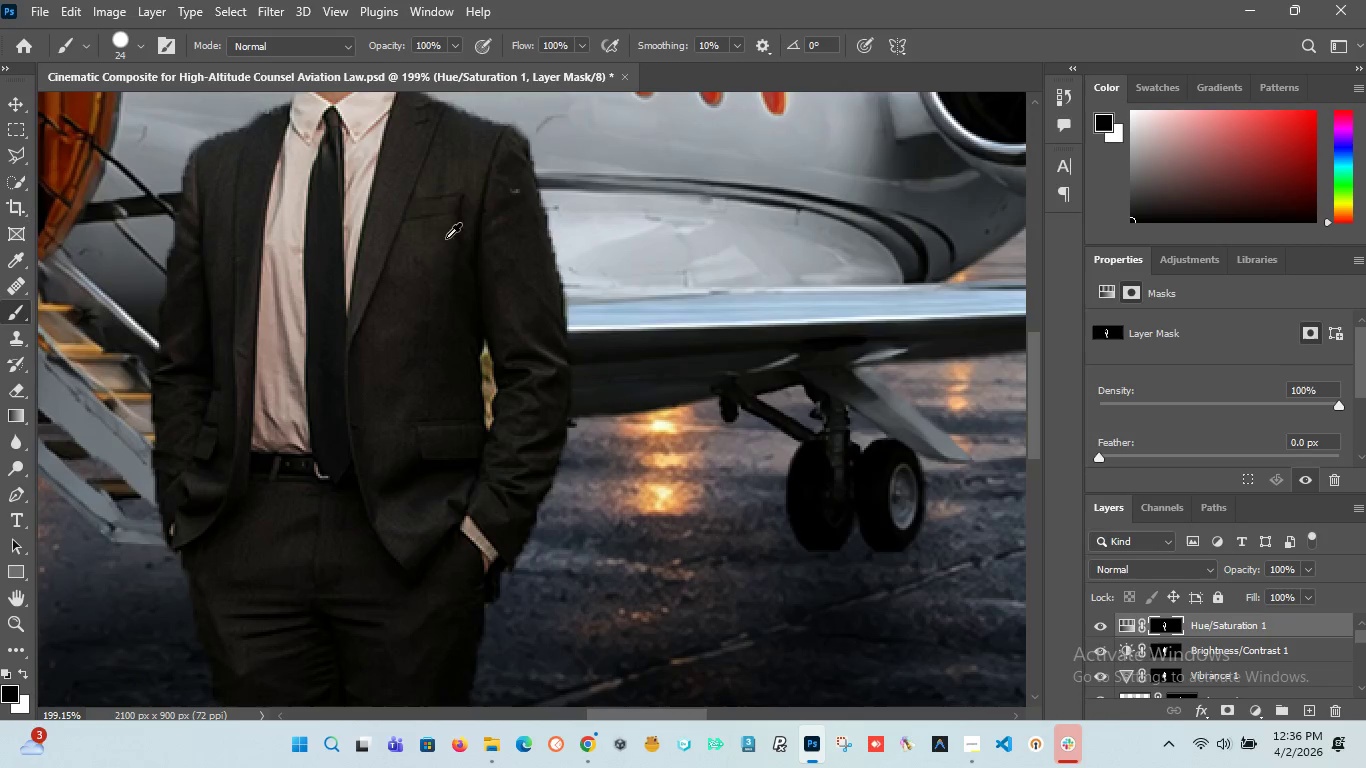 
key(Alt+AltLeft)
 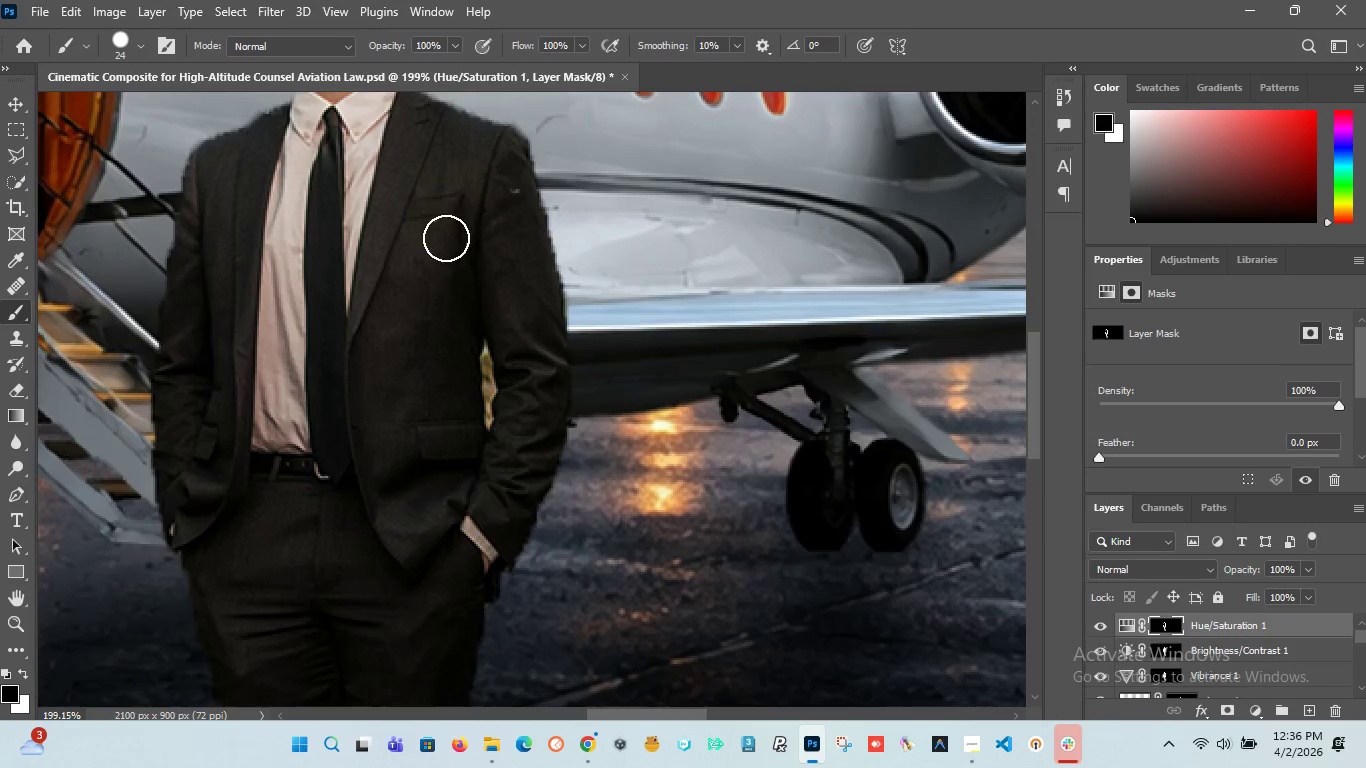 
key(Alt+AltLeft)
 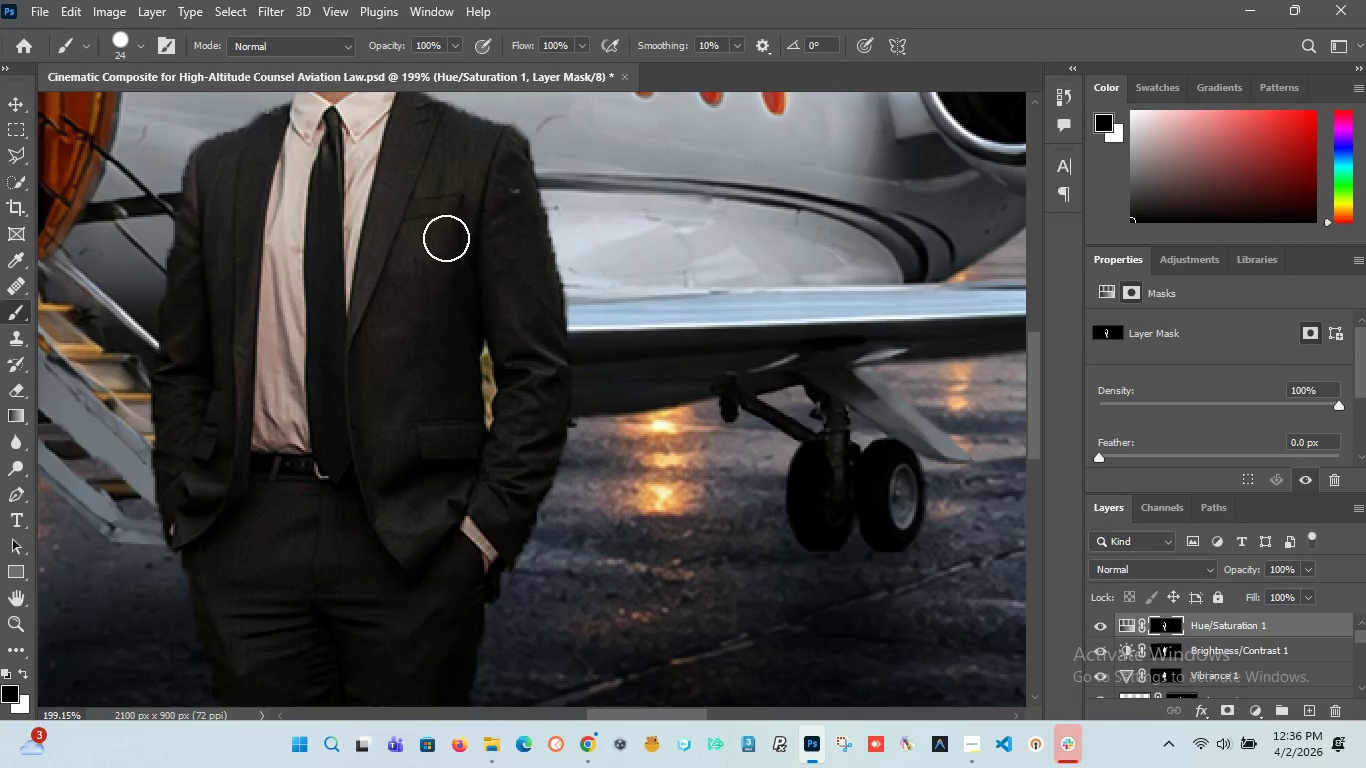 
key(Alt+AltLeft)
 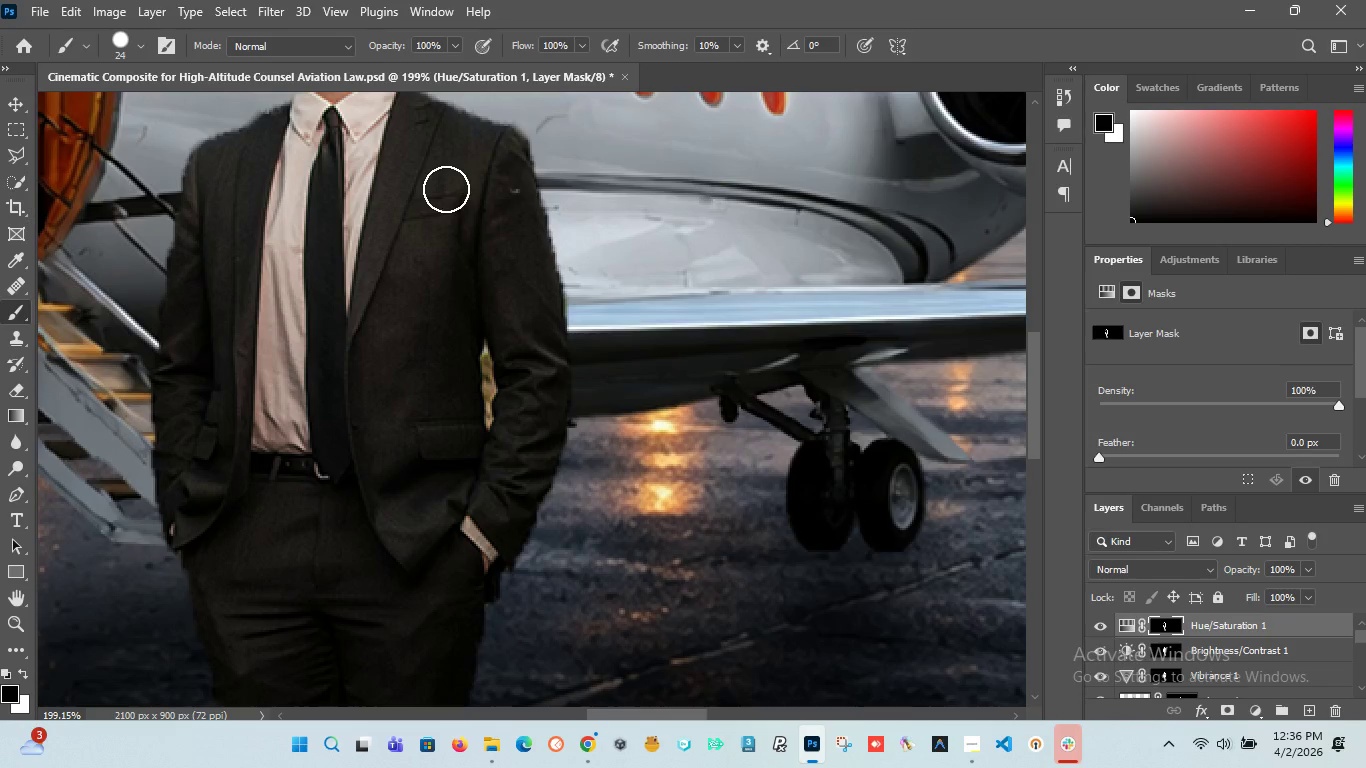 
scroll: coordinate [440, 250], scroll_direction: down, amount: 1.0
 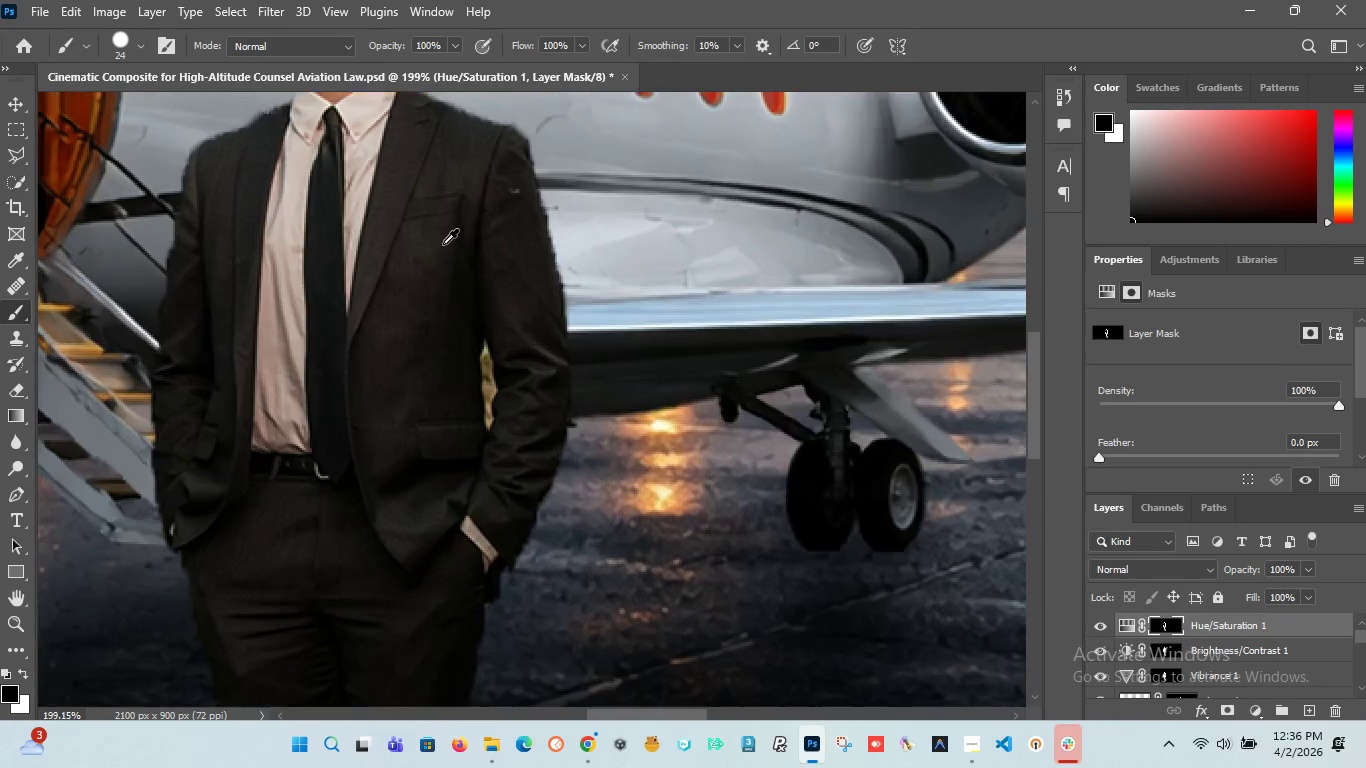 
left_click_drag(start_coordinate=[446, 189], to_coordinate=[448, 535])
 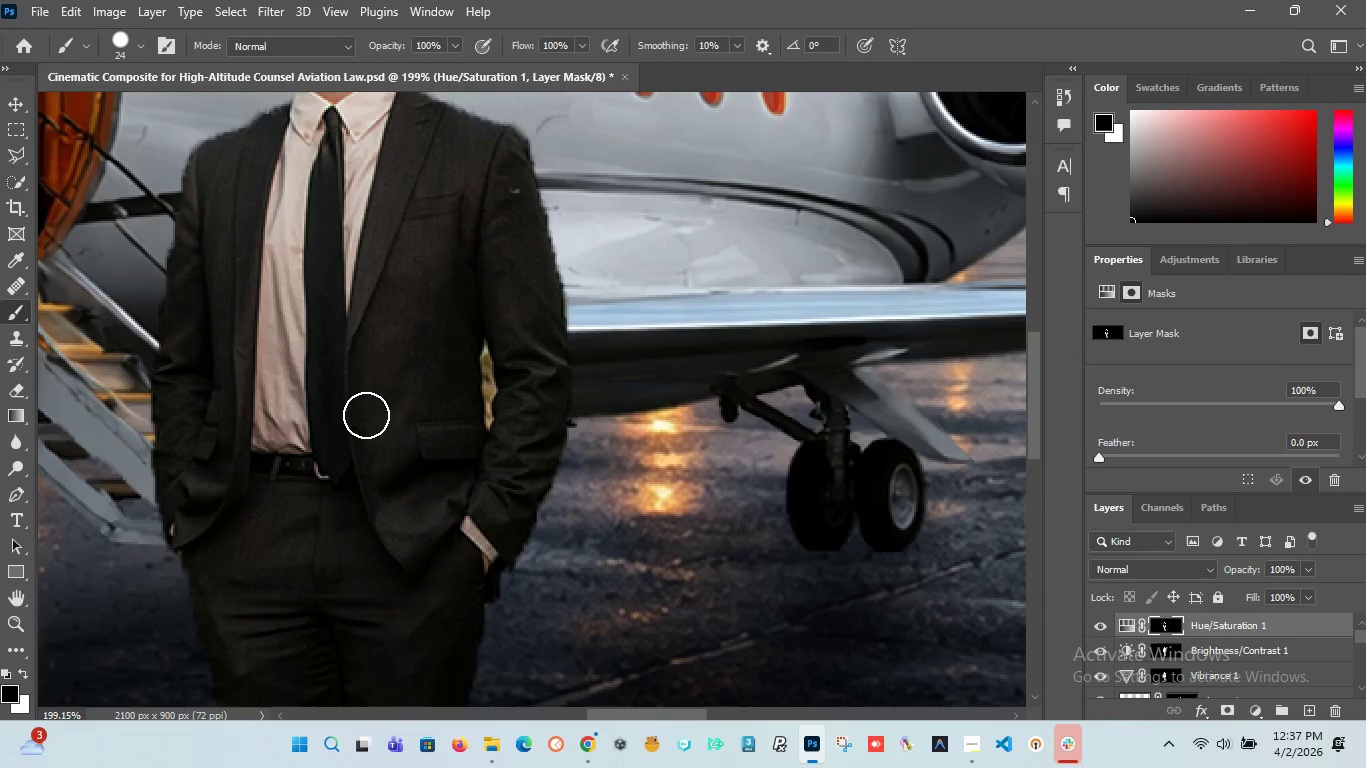 
hold_key(key=AltLeft, duration=1.34)
scroll: coordinate [344, 532], scroll_direction: down, amount: 4.0
 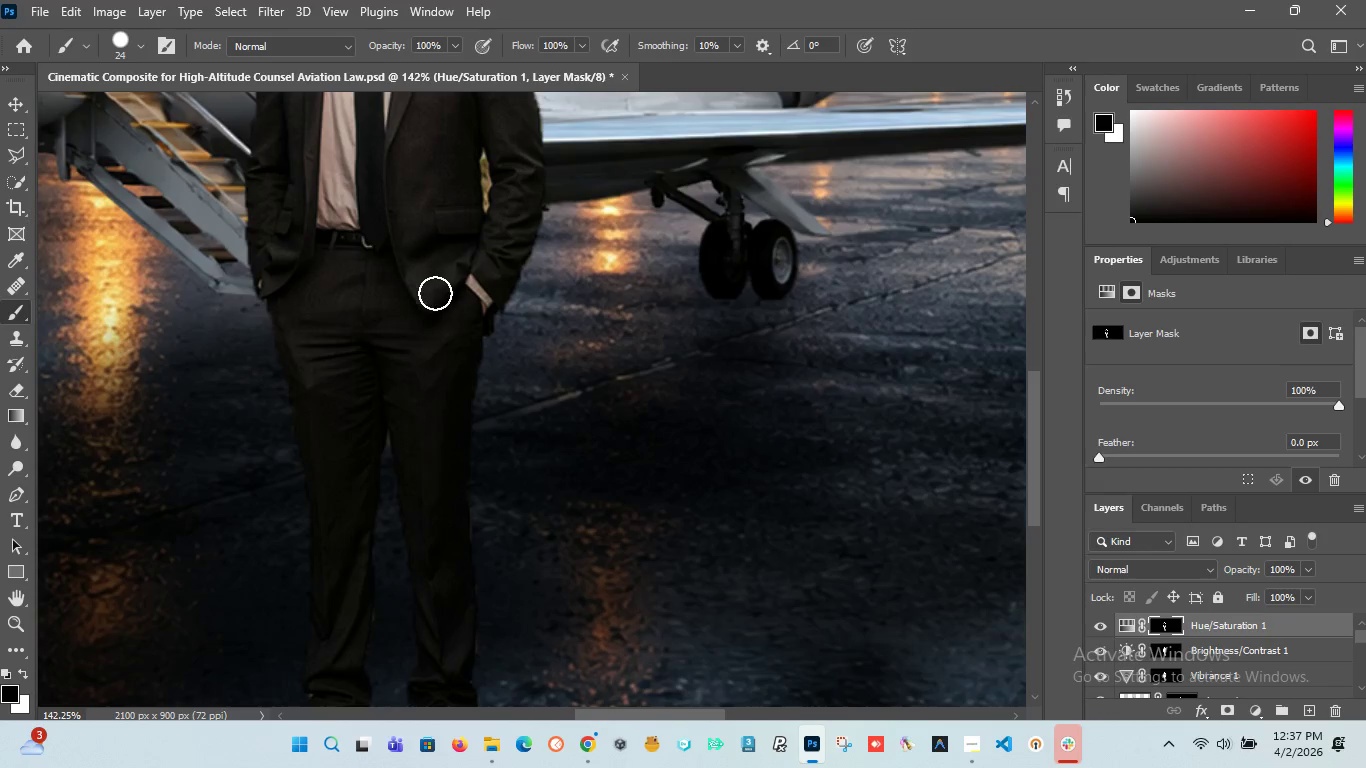 
left_click_drag(start_coordinate=[435, 288], to_coordinate=[339, 299])
 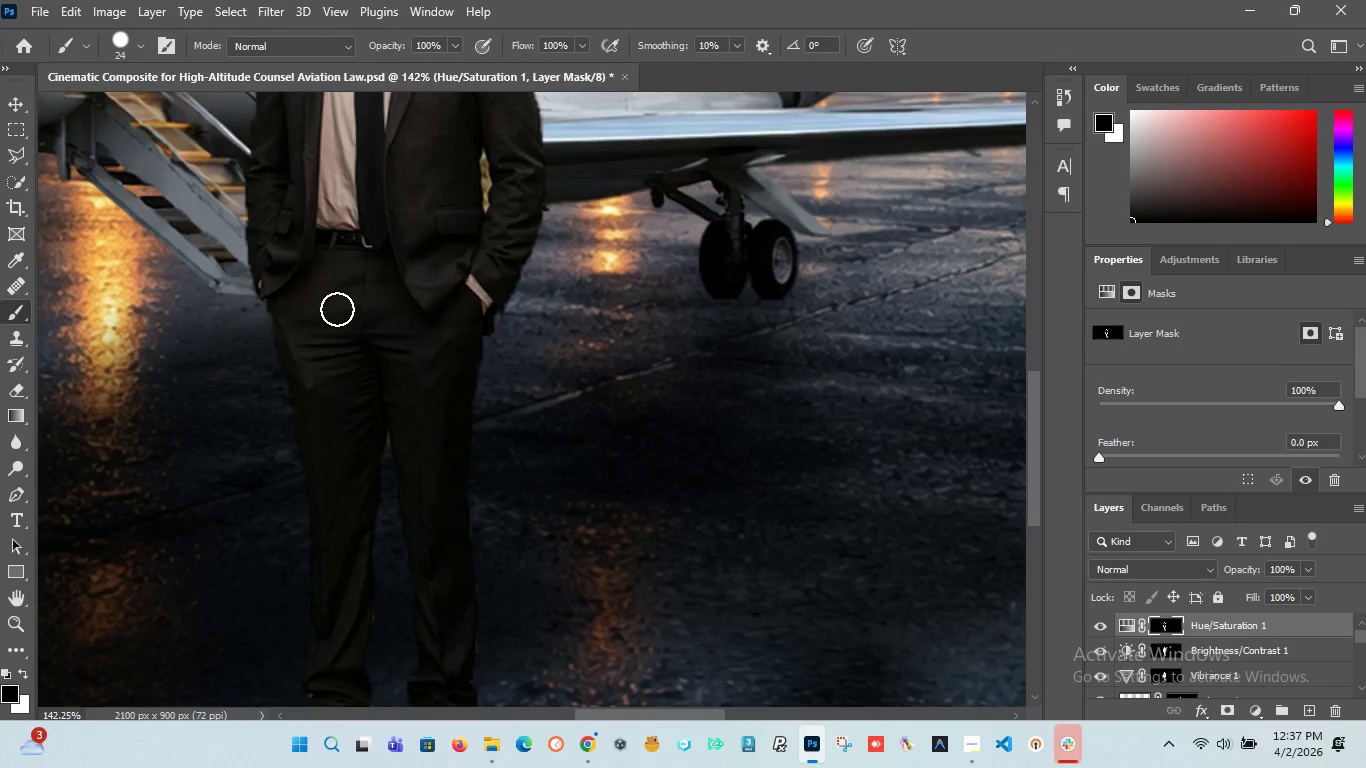 
hold_key(key=AltLeft, duration=1.44)
scroll: coordinate [322, 421], scroll_direction: down, amount: 4.0
 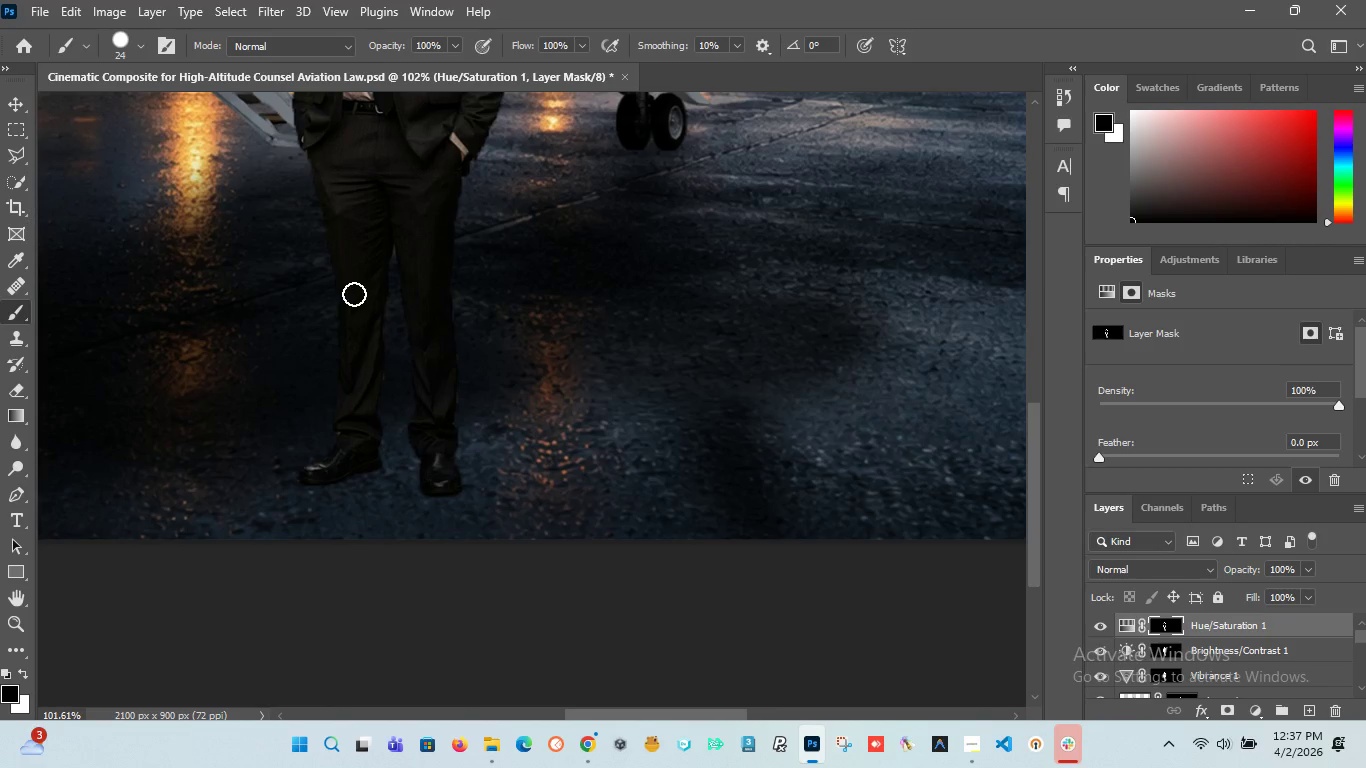 
left_click_drag(start_coordinate=[355, 293], to_coordinate=[311, 487])
 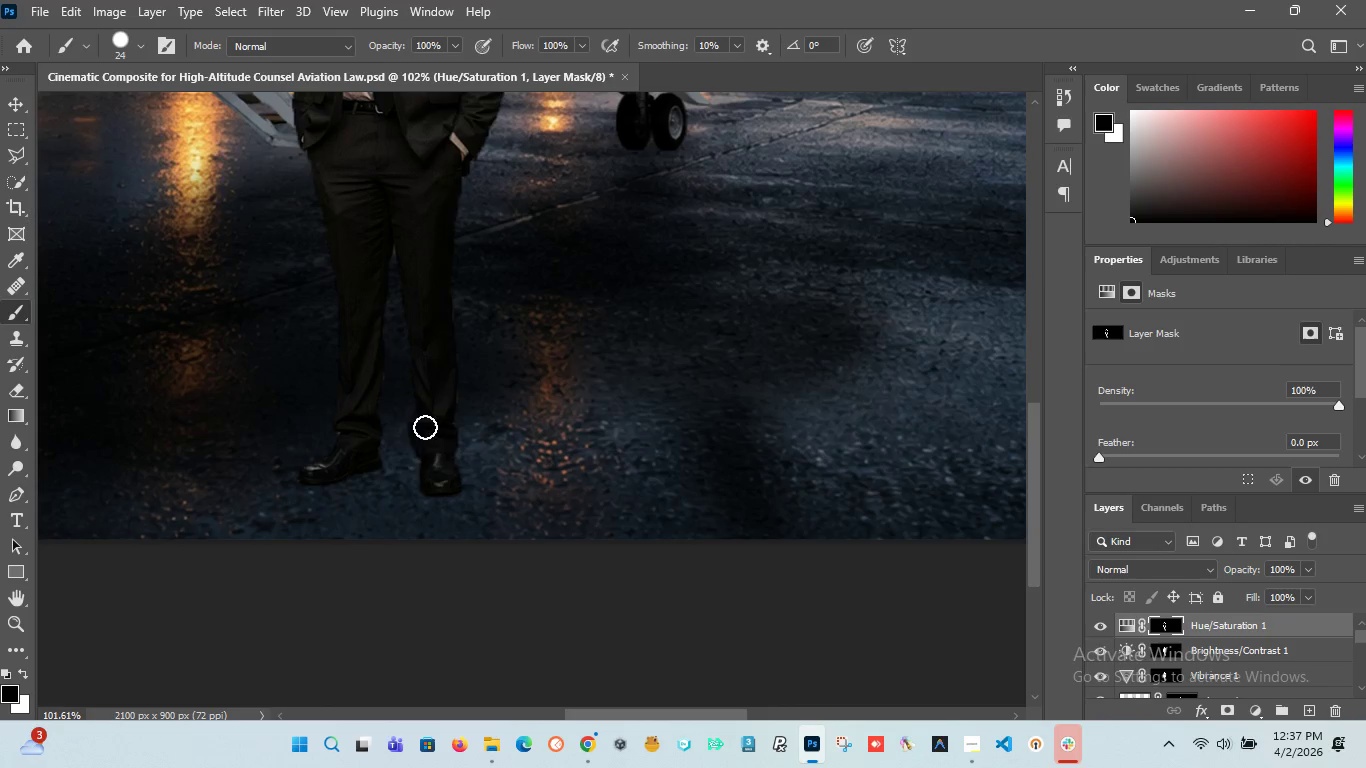 
left_click_drag(start_coordinate=[425, 427], to_coordinate=[424, 281])
 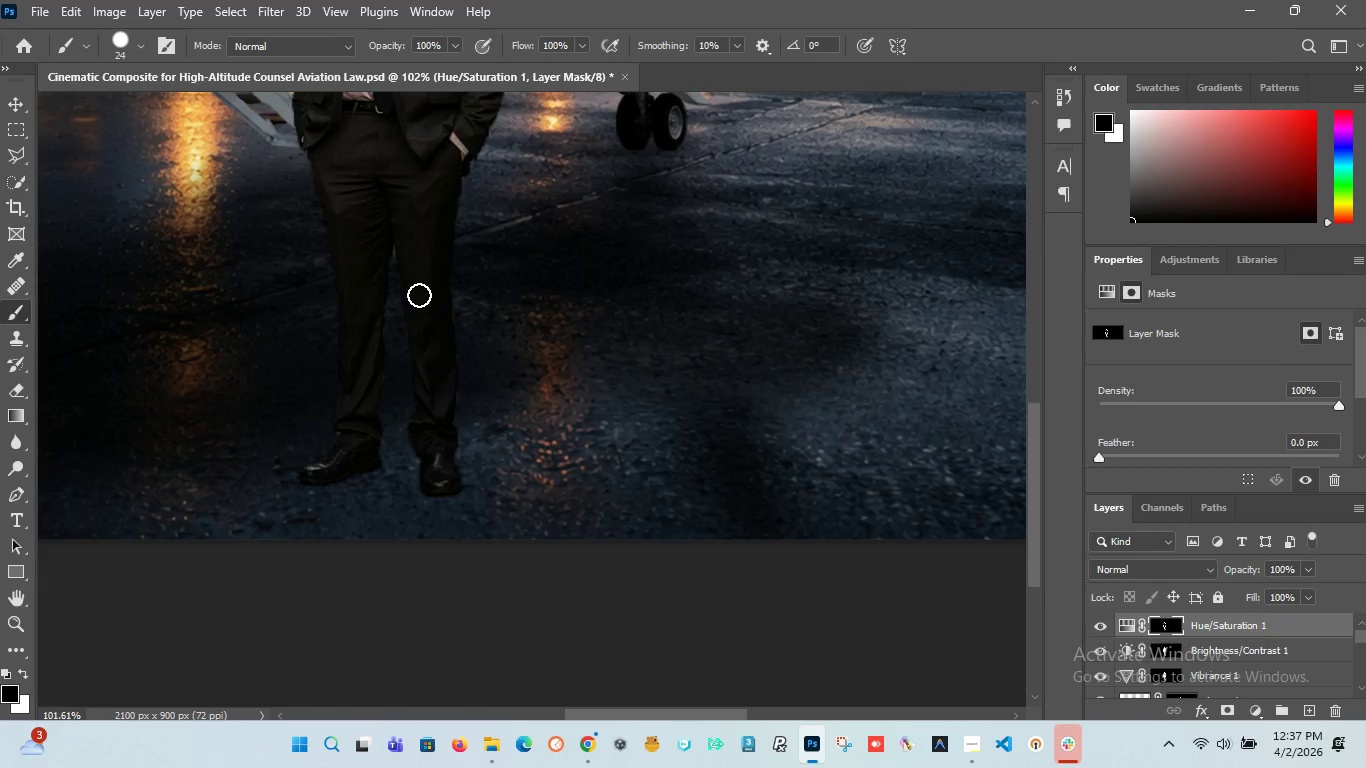 
scroll: coordinate [414, 302], scroll_direction: up, amount: 6.0
 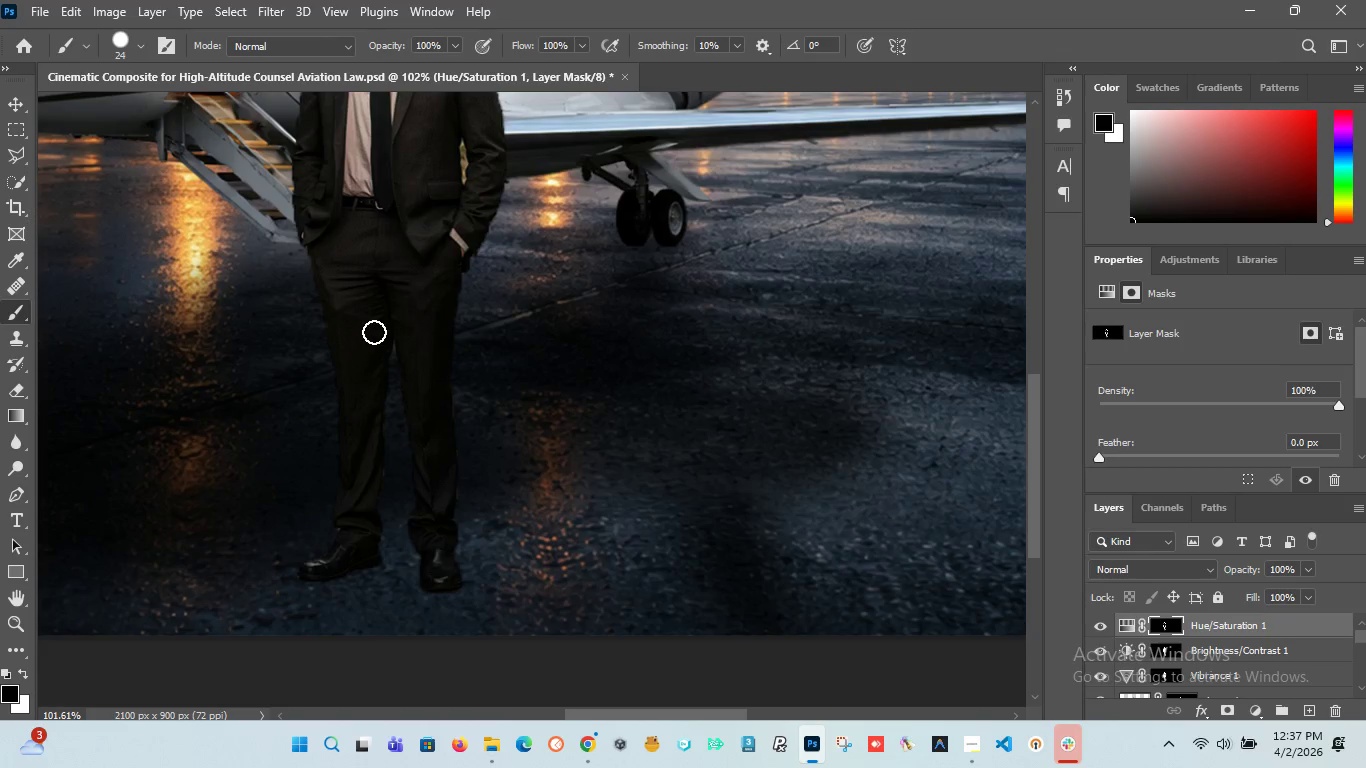 
left_click_drag(start_coordinate=[376, 326], to_coordinate=[309, 287])
 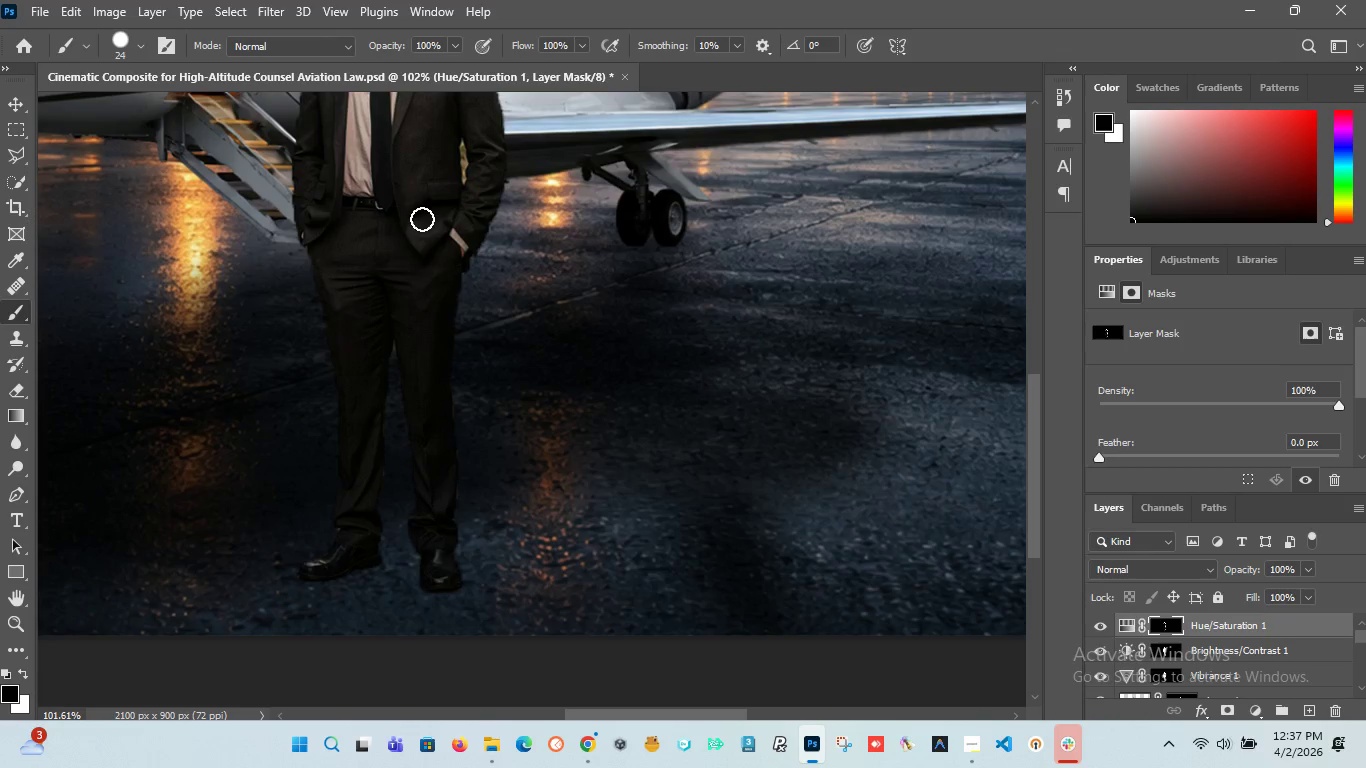 
left_click_drag(start_coordinate=[424, 215], to_coordinate=[309, 568])
 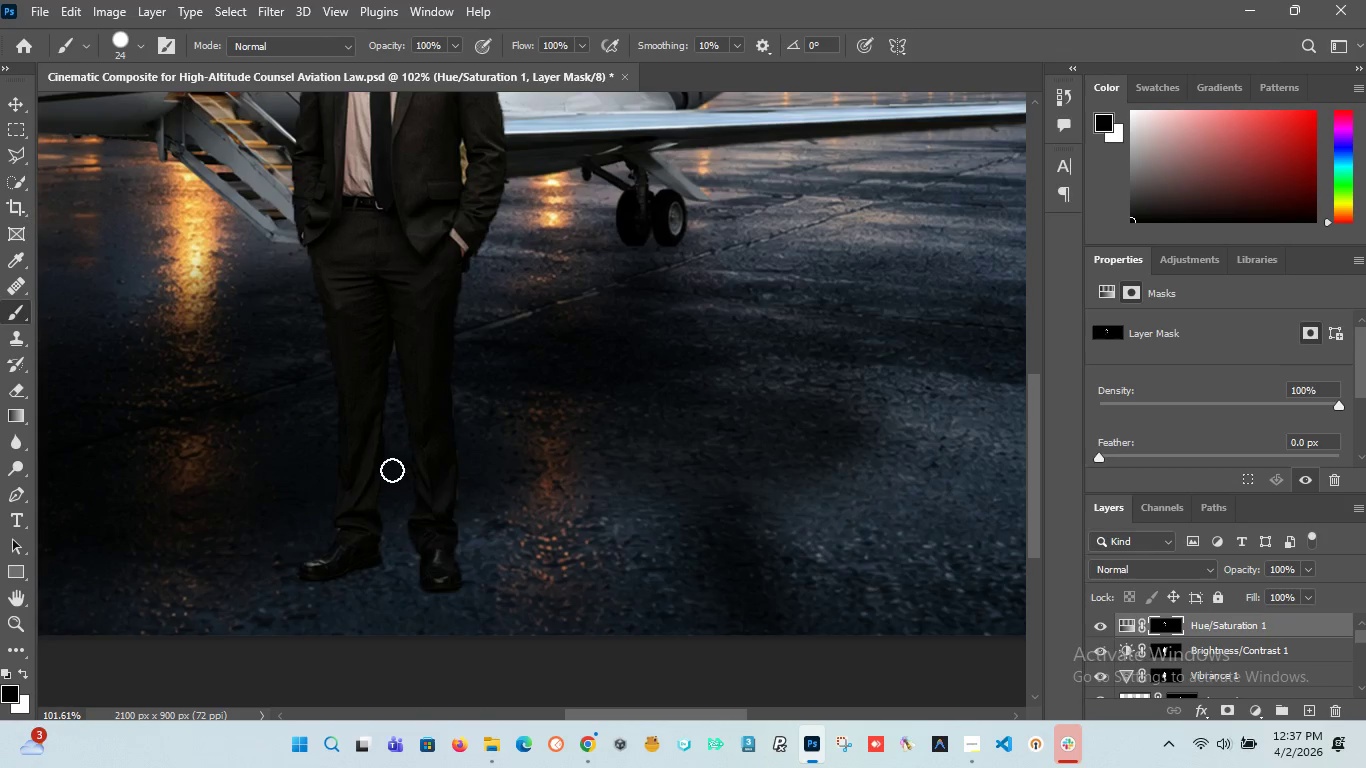 
hold_key(key=AltLeft, duration=1.5)
 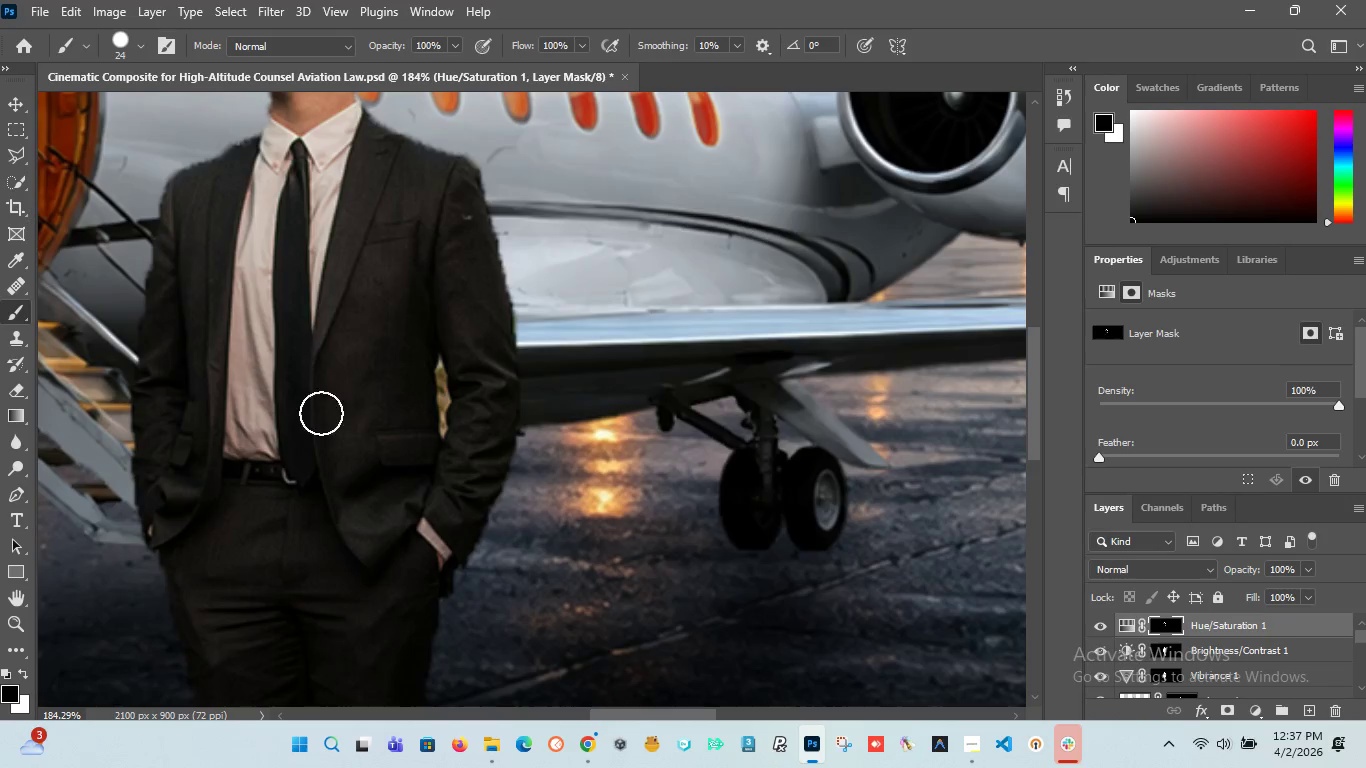 
left_click_drag(start_coordinate=[403, 165], to_coordinate=[293, 437])
 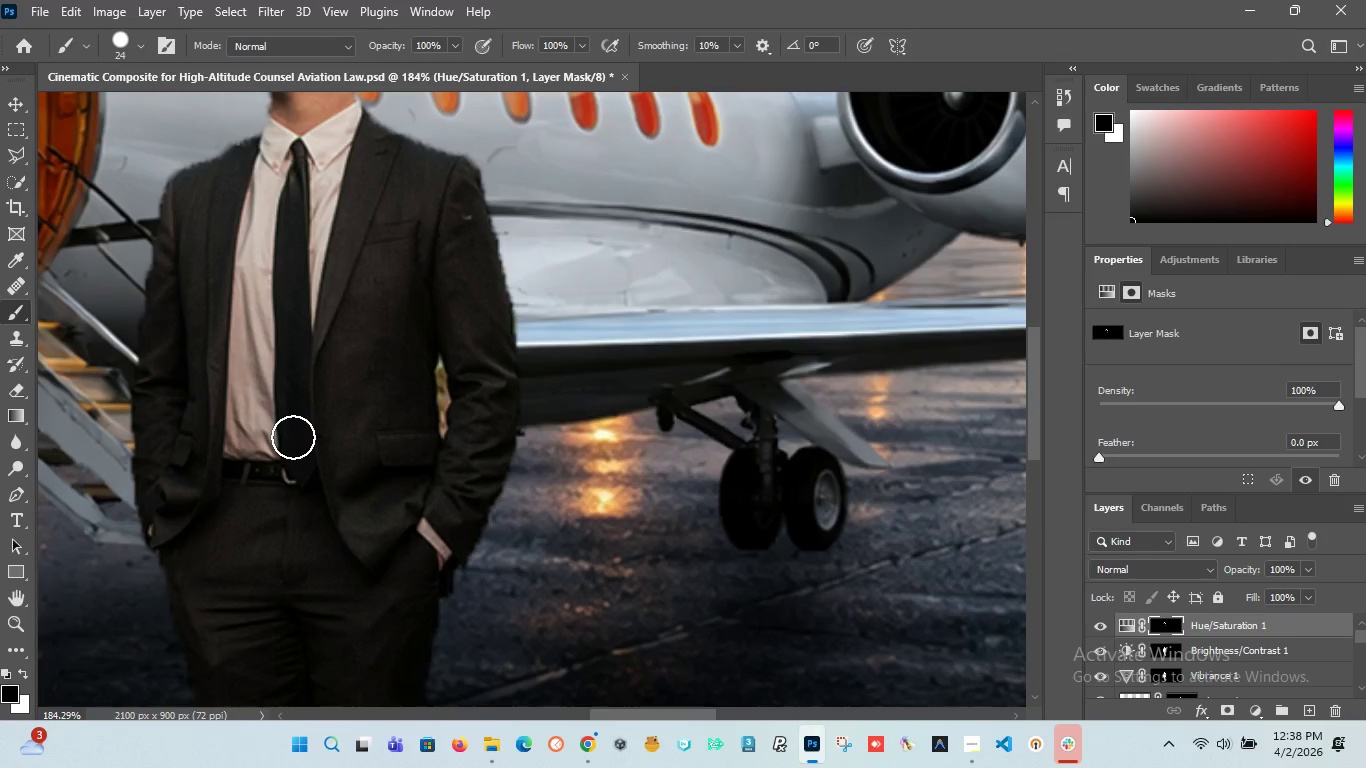 
scroll: coordinate [420, 284], scroll_direction: up, amount: 6.0
 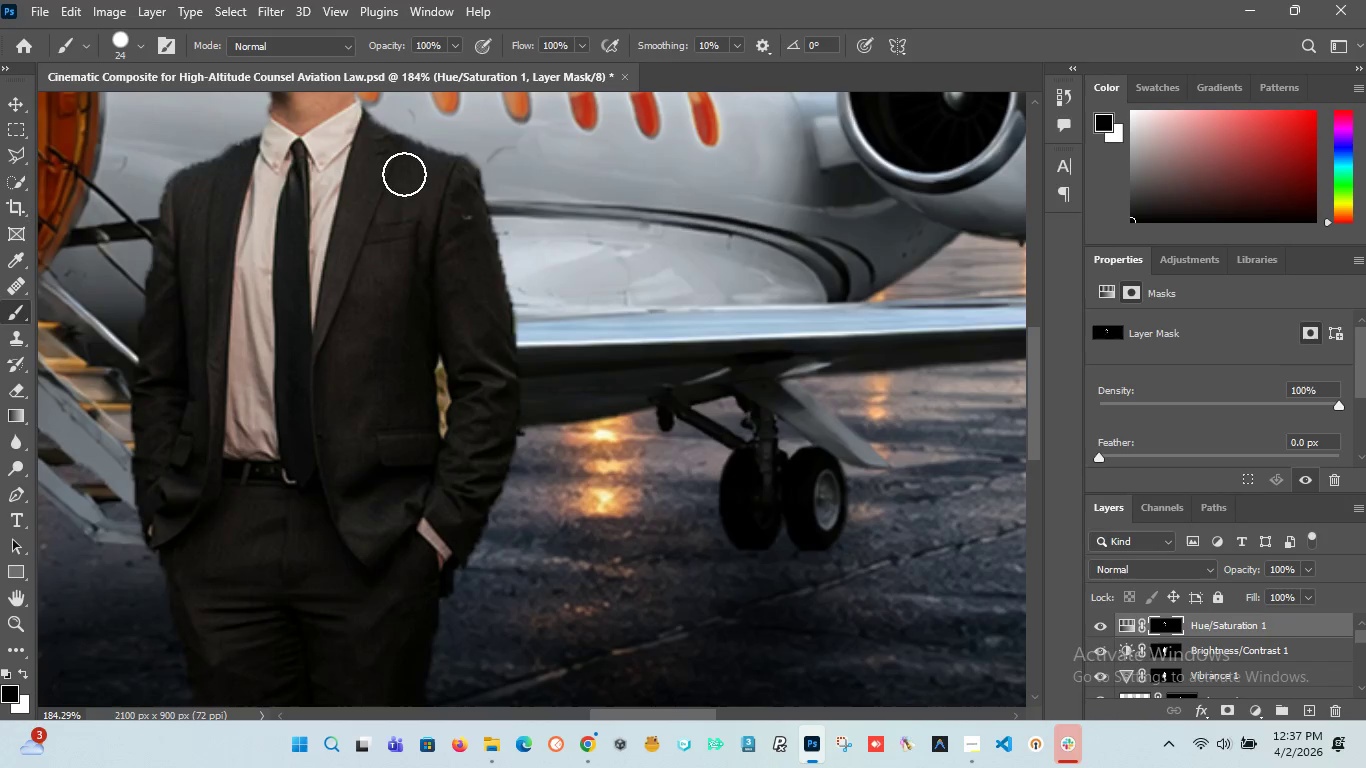 
wait(12.25)
 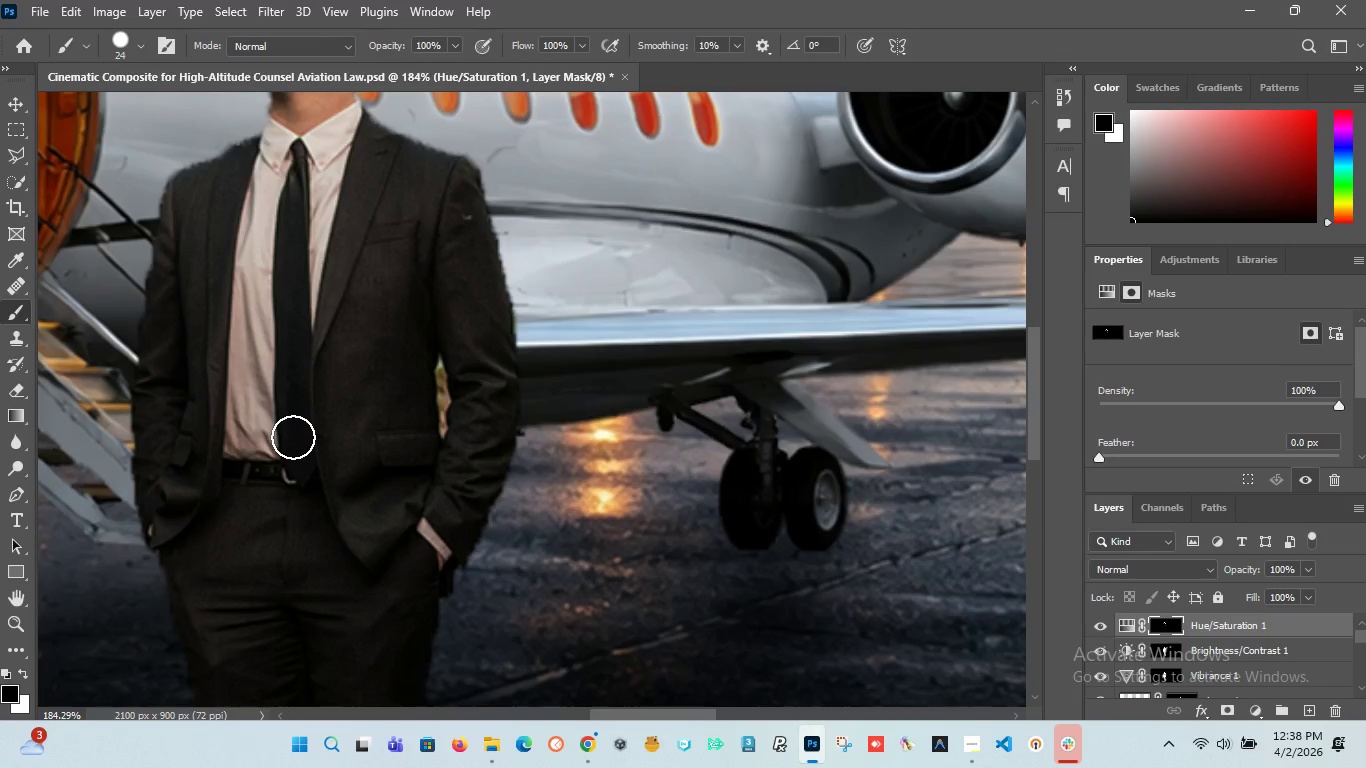 
scroll: coordinate [497, 348], scroll_direction: up, amount: 10.0
 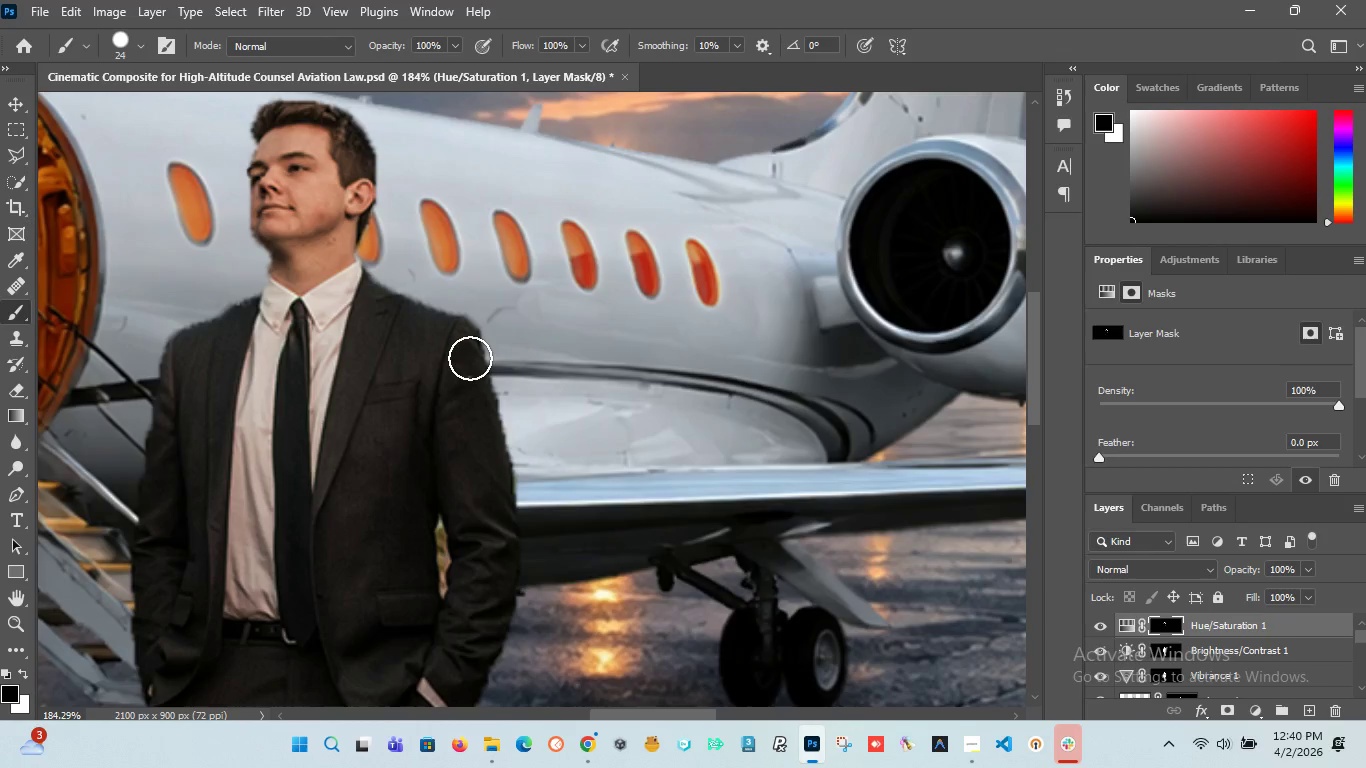 
wait(136.07)
 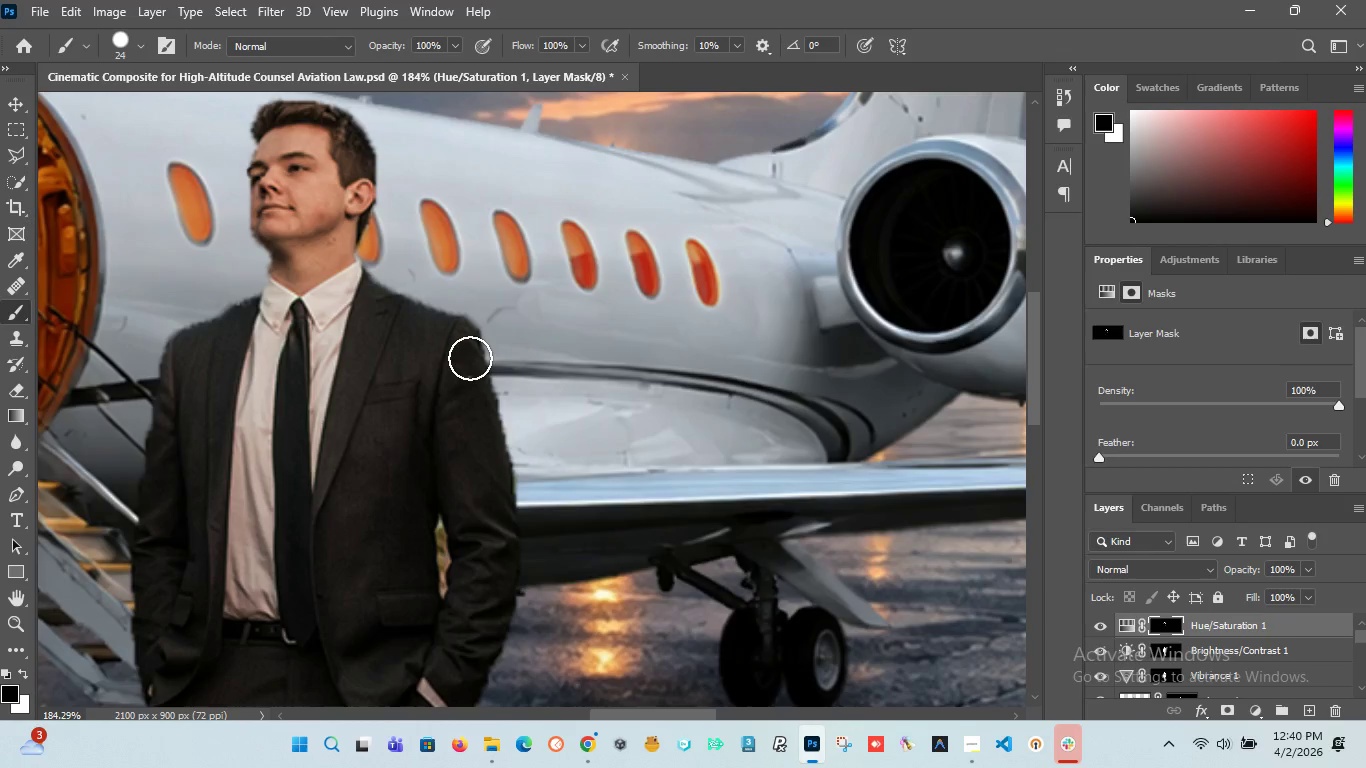 
hold_key(key=AltLeft, duration=1.34)
hold_key(key=AltLeft, duration=0.91)
hold_key(key=AltLeft, duration=0.97)
scroll: coordinate [323, 448], scroll_direction: down, amount: 12.0
 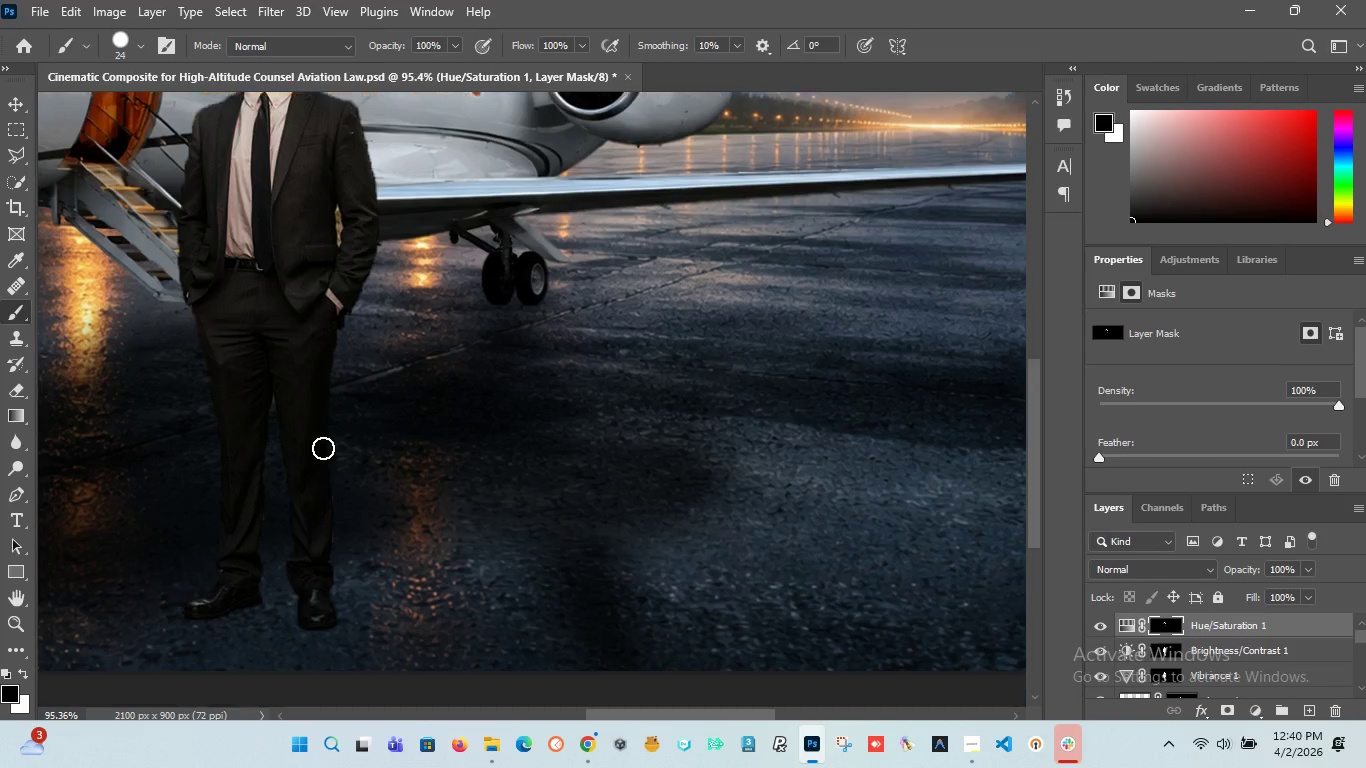 
hold_key(key=AltLeft, duration=0.66)
scroll: coordinate [323, 449], scroll_direction: down, amount: 6.0
 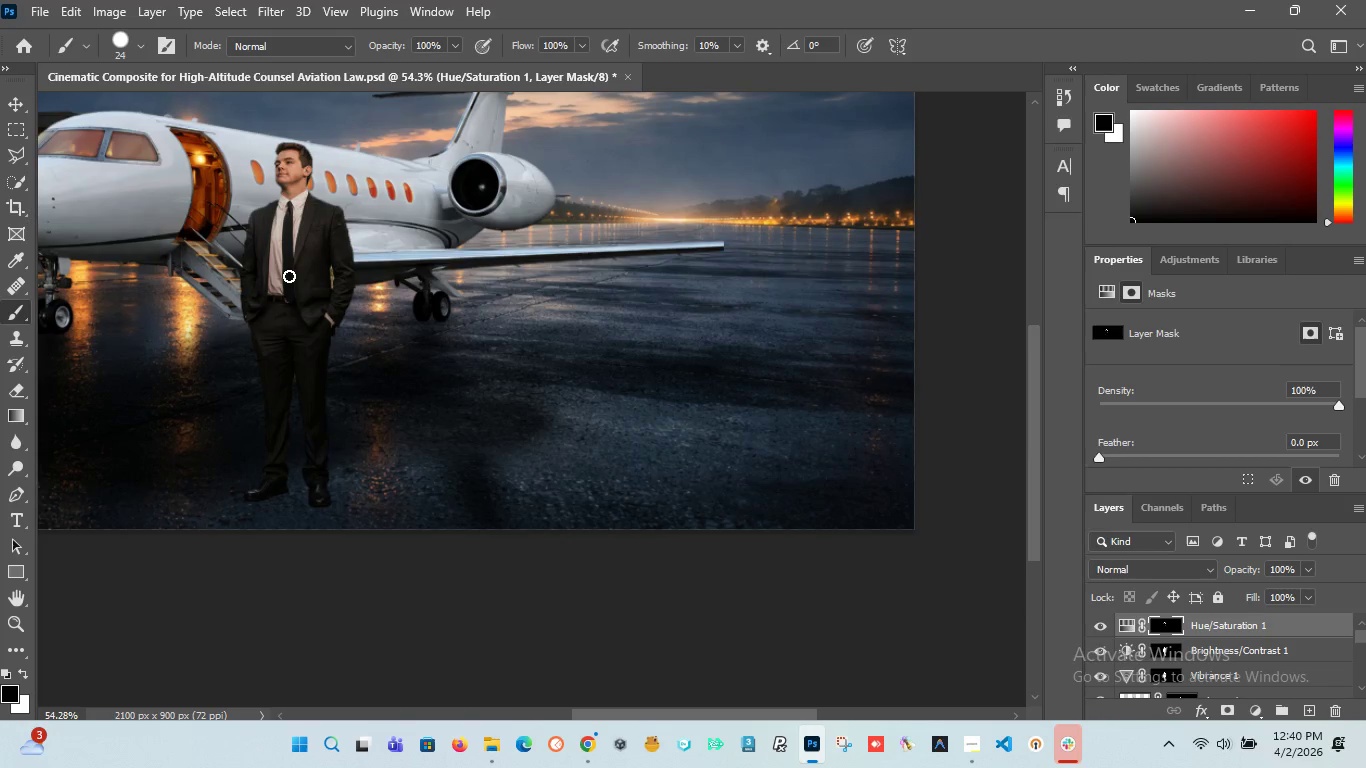 
hold_key(key=AltLeft, duration=1.25)
scroll: coordinate [352, 232], scroll_direction: up, amount: 20.0
 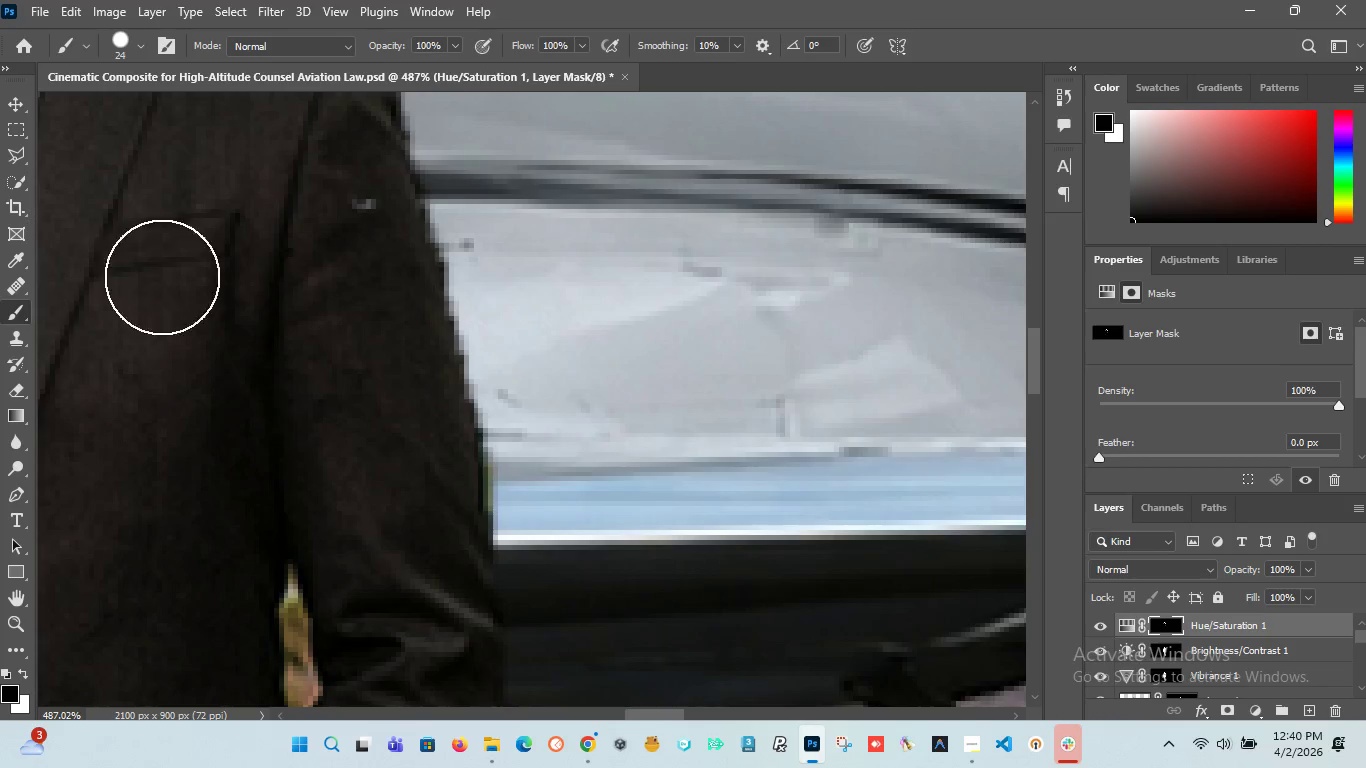 
hold_key(key=AltLeft, duration=1.52)
 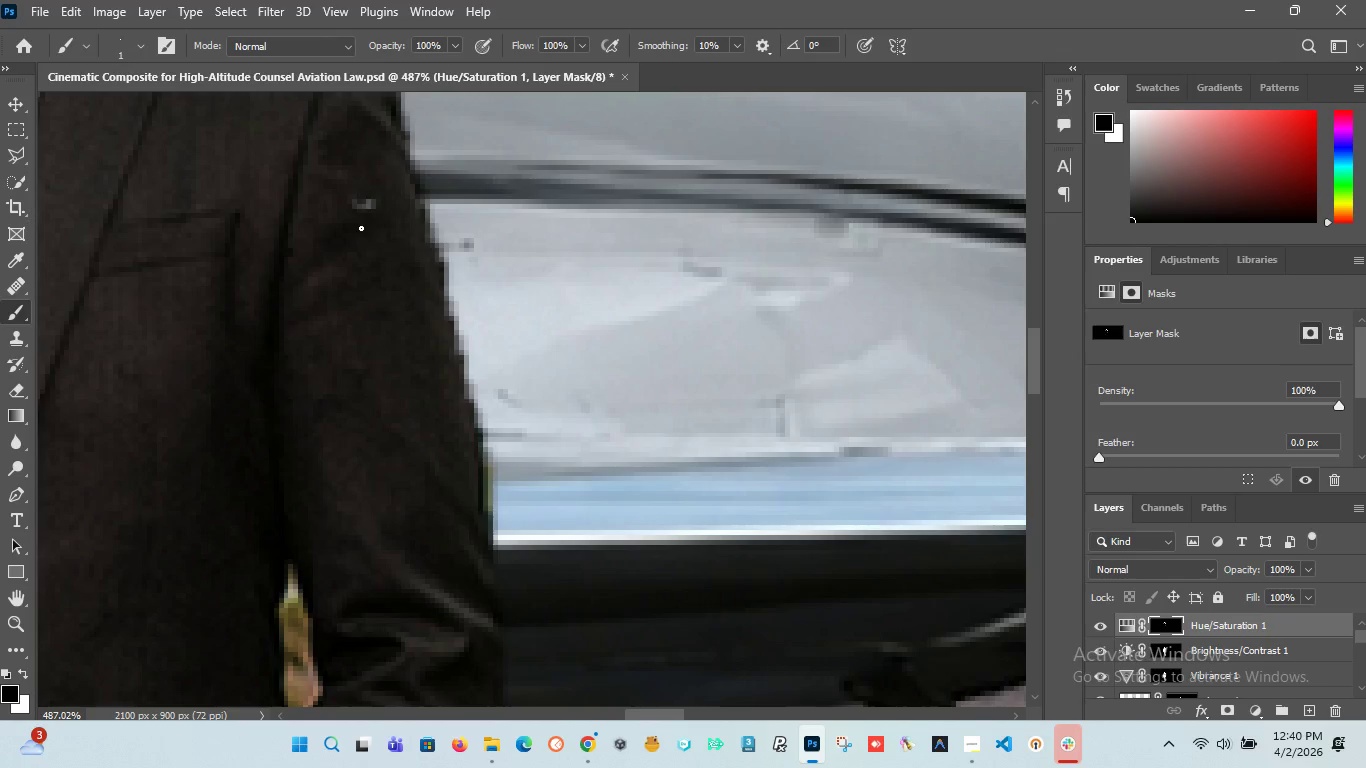 
hold_key(key=AltLeft, duration=0.45)
right_click([328, 235])
 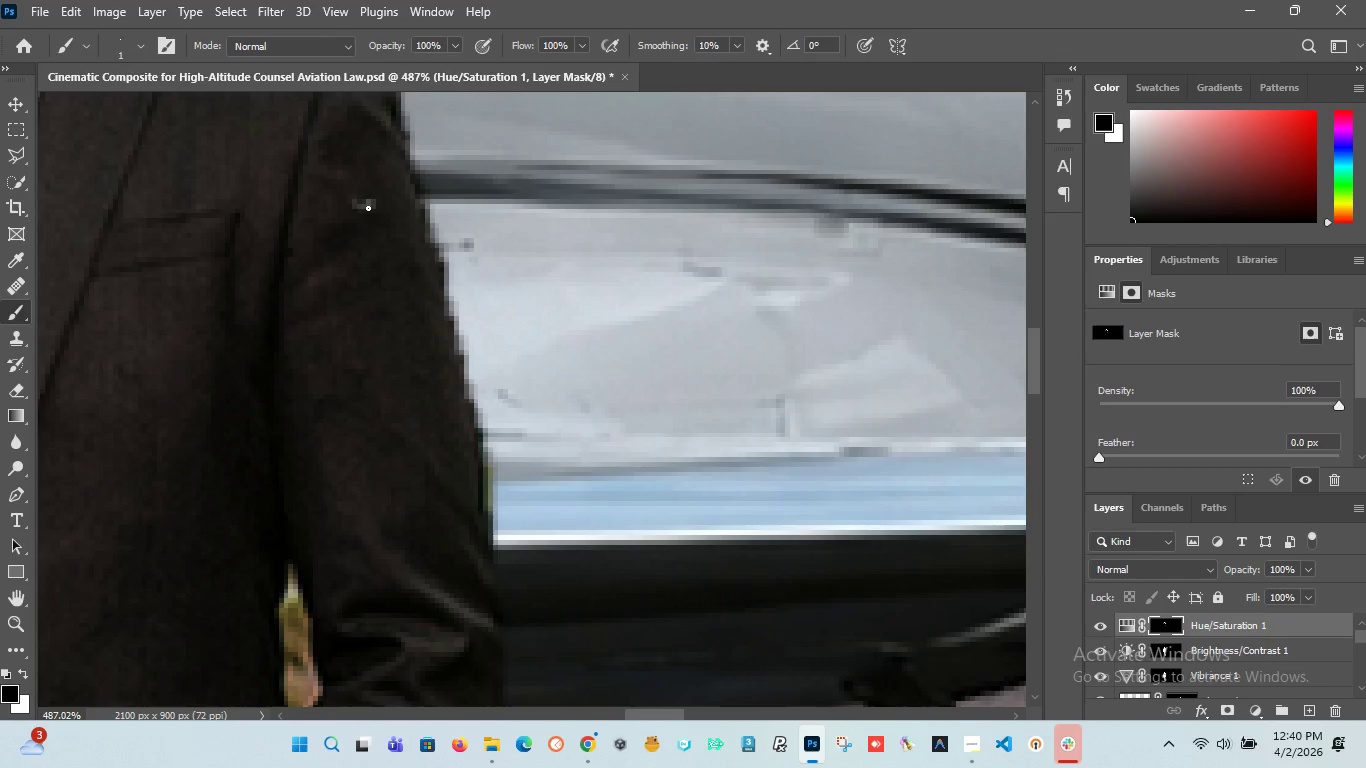 
hold_key(key=AltLeft, duration=1.52)
 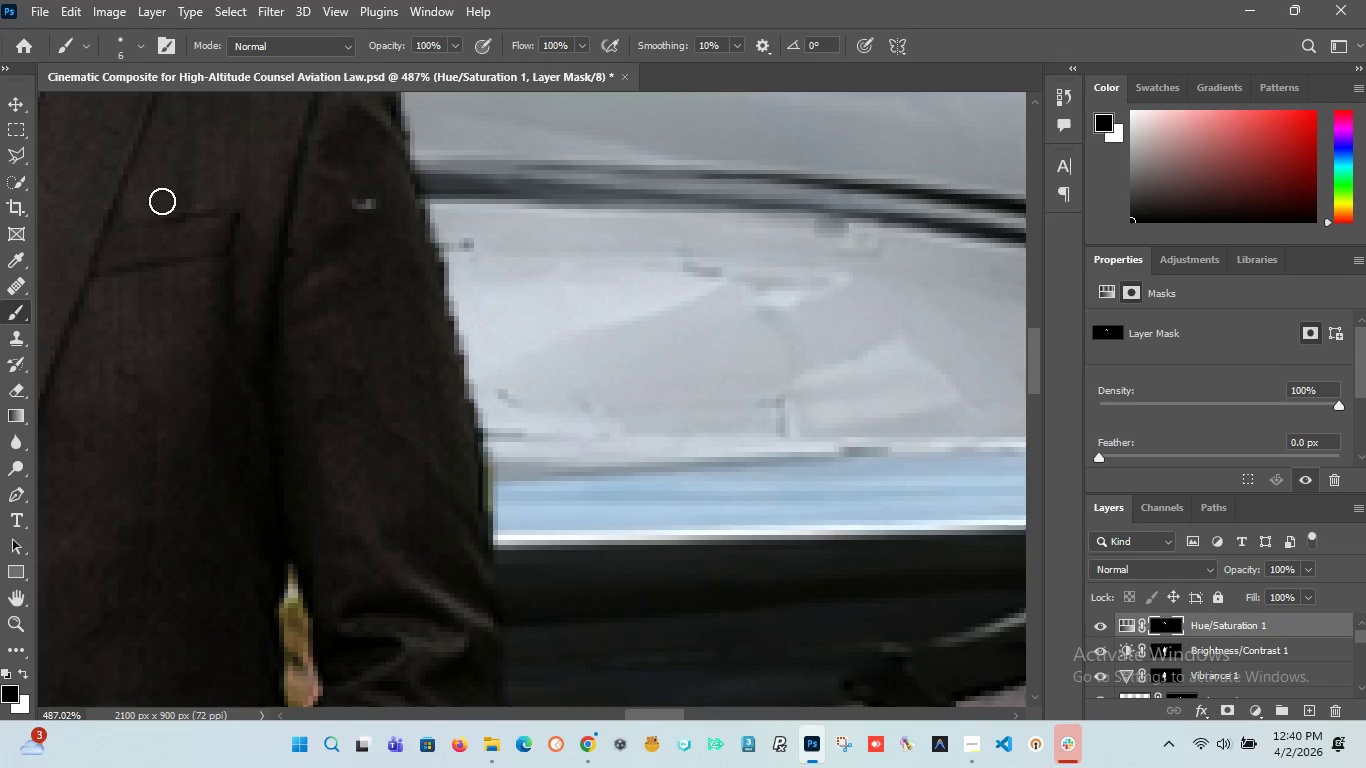 
key(Alt+AltLeft)
 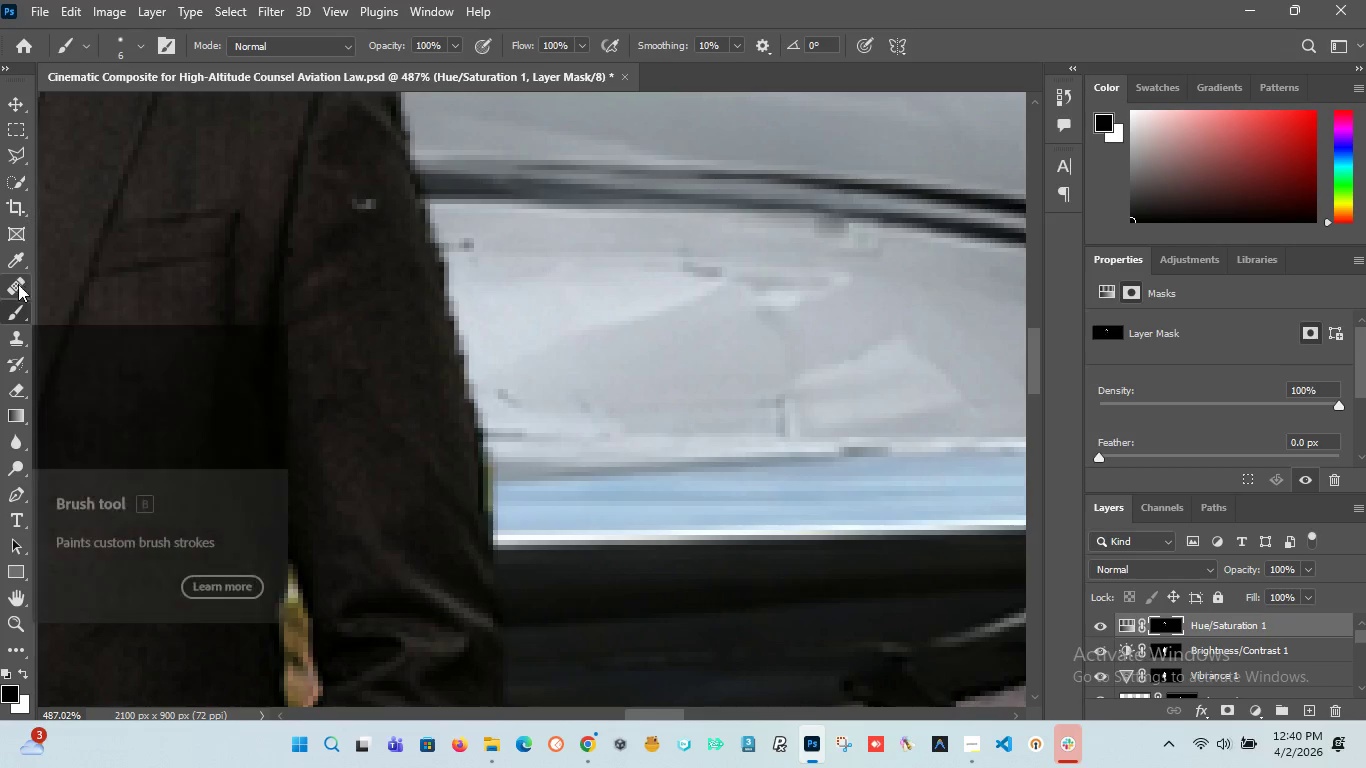 
left_click([16, 288])
 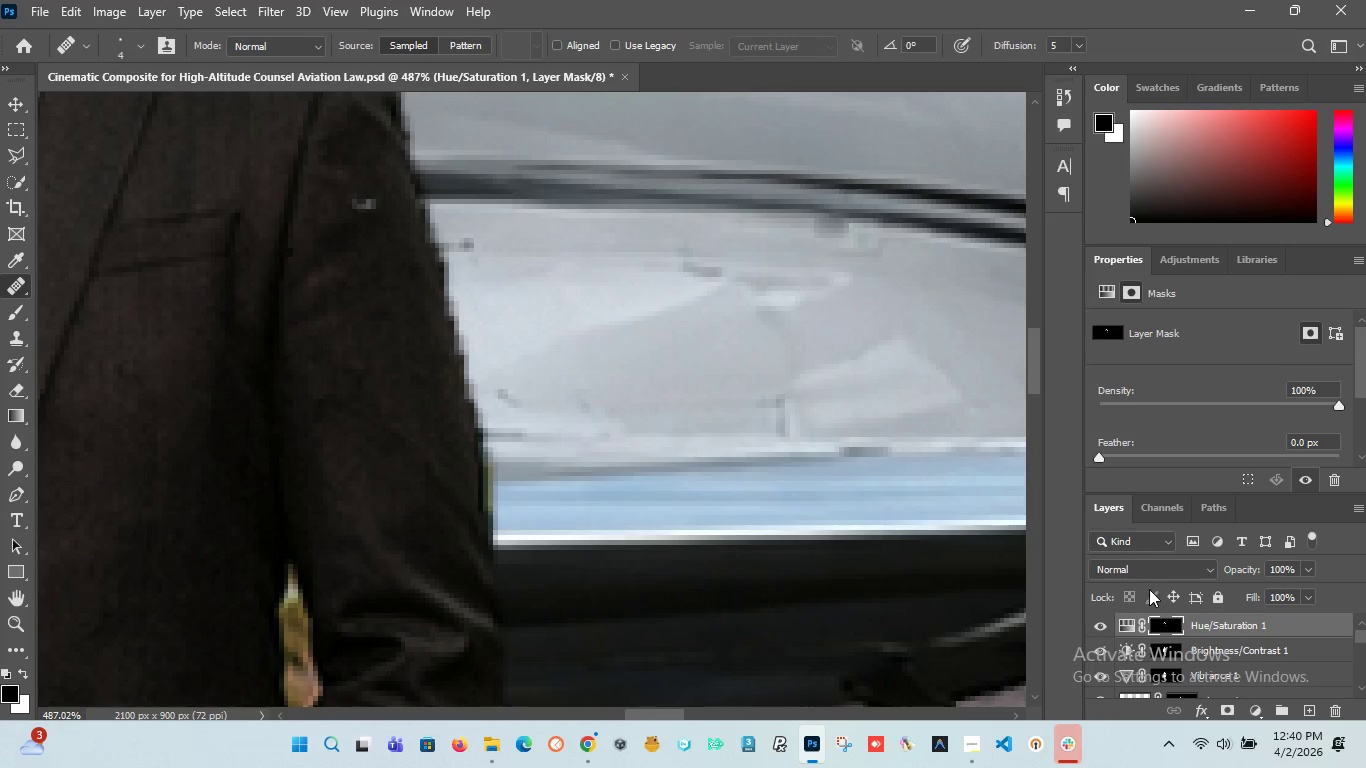 
wait(8.05)
 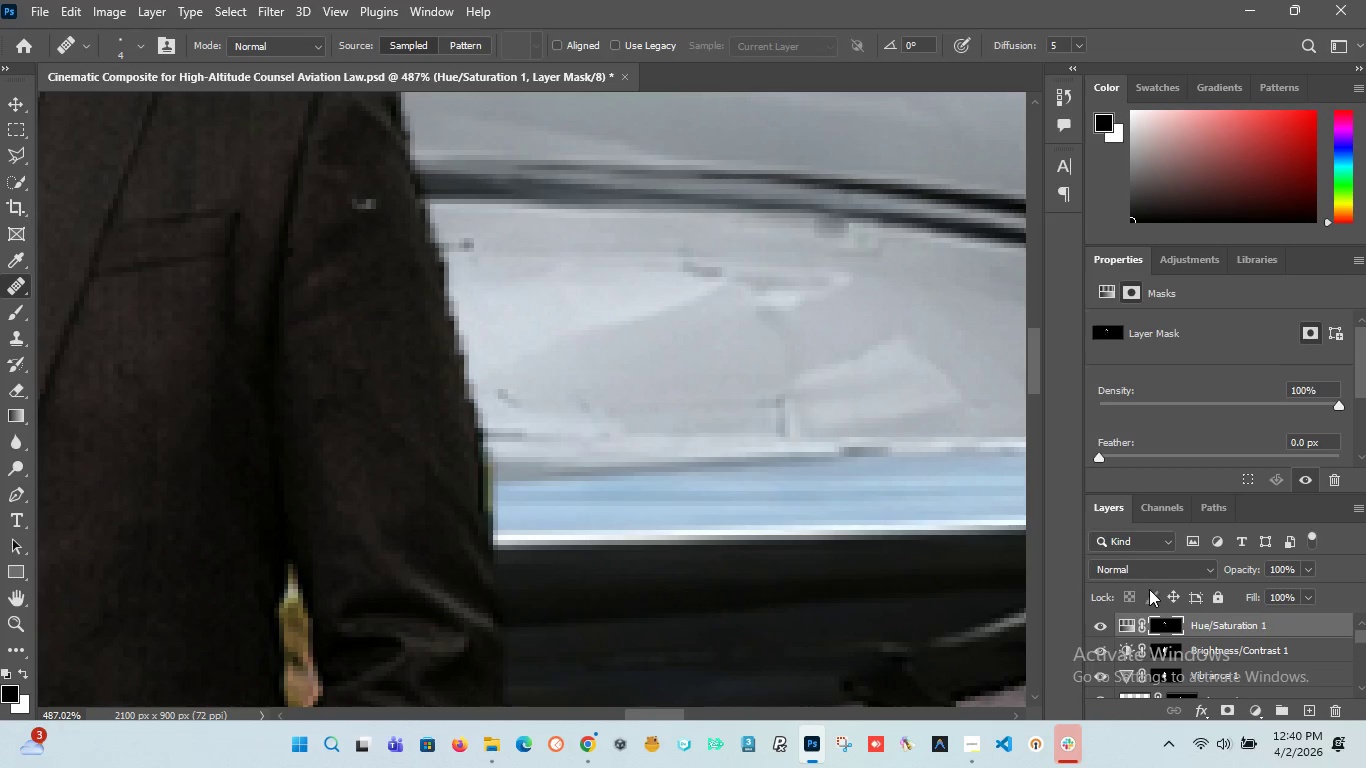 
scroll: coordinate [1164, 647], scroll_direction: down, amount: 3.0
 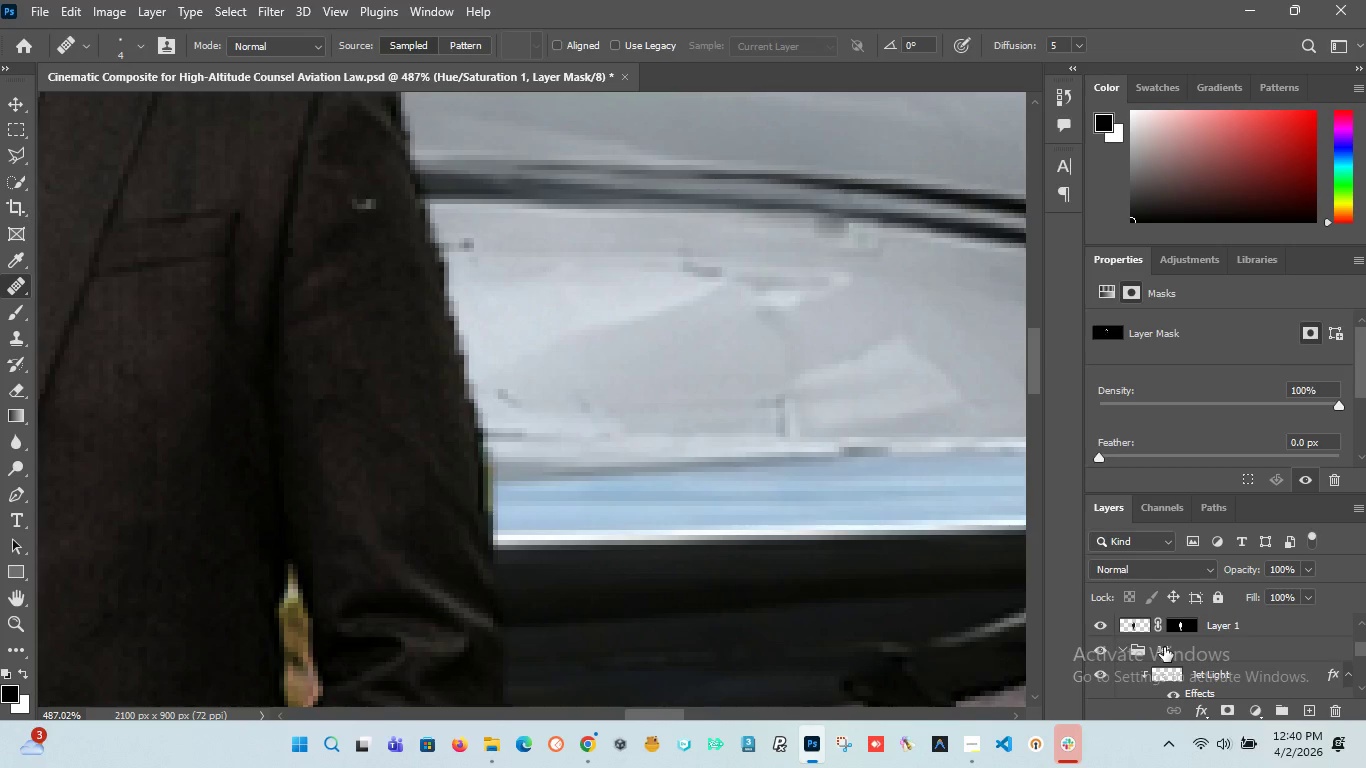 
scroll: coordinate [1164, 647], scroll_direction: up, amount: 3.0
 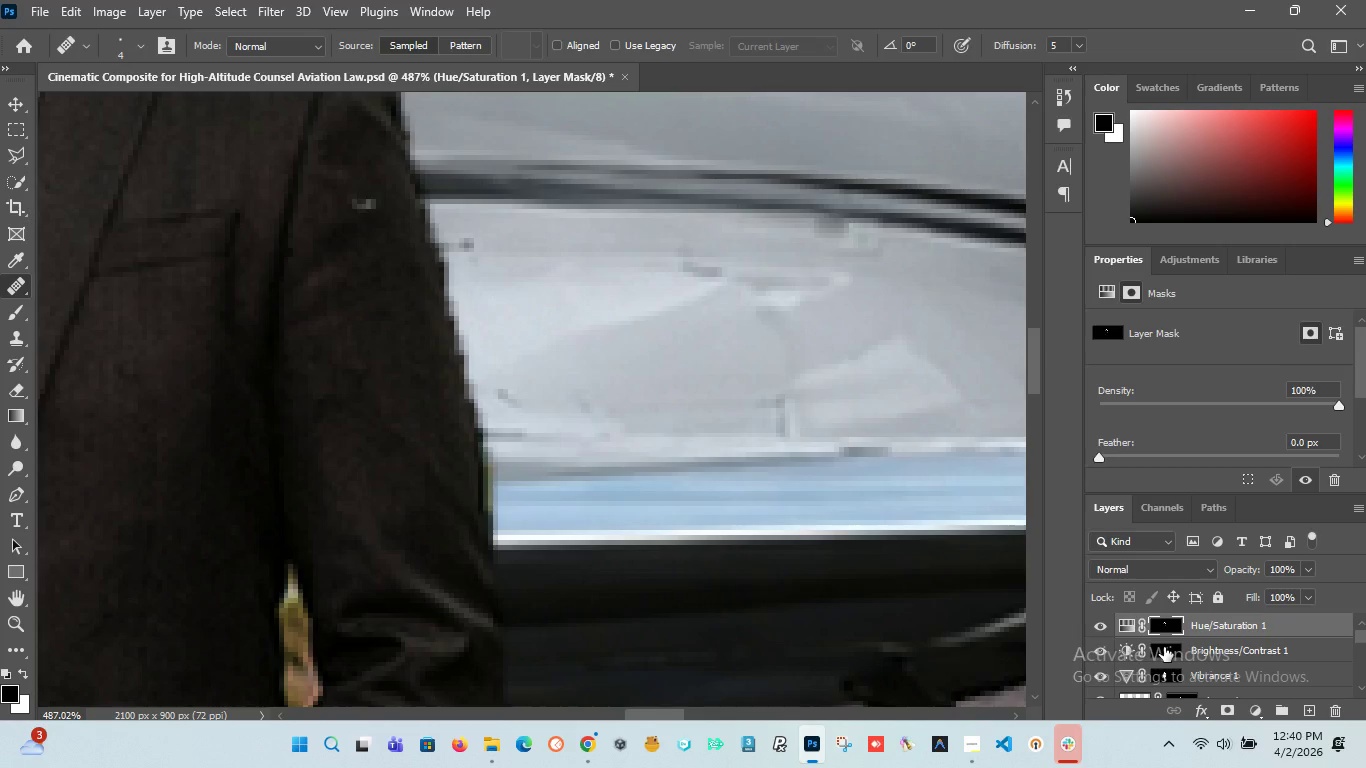 
scroll: coordinate [1164, 647], scroll_direction: down, amount: 3.0
 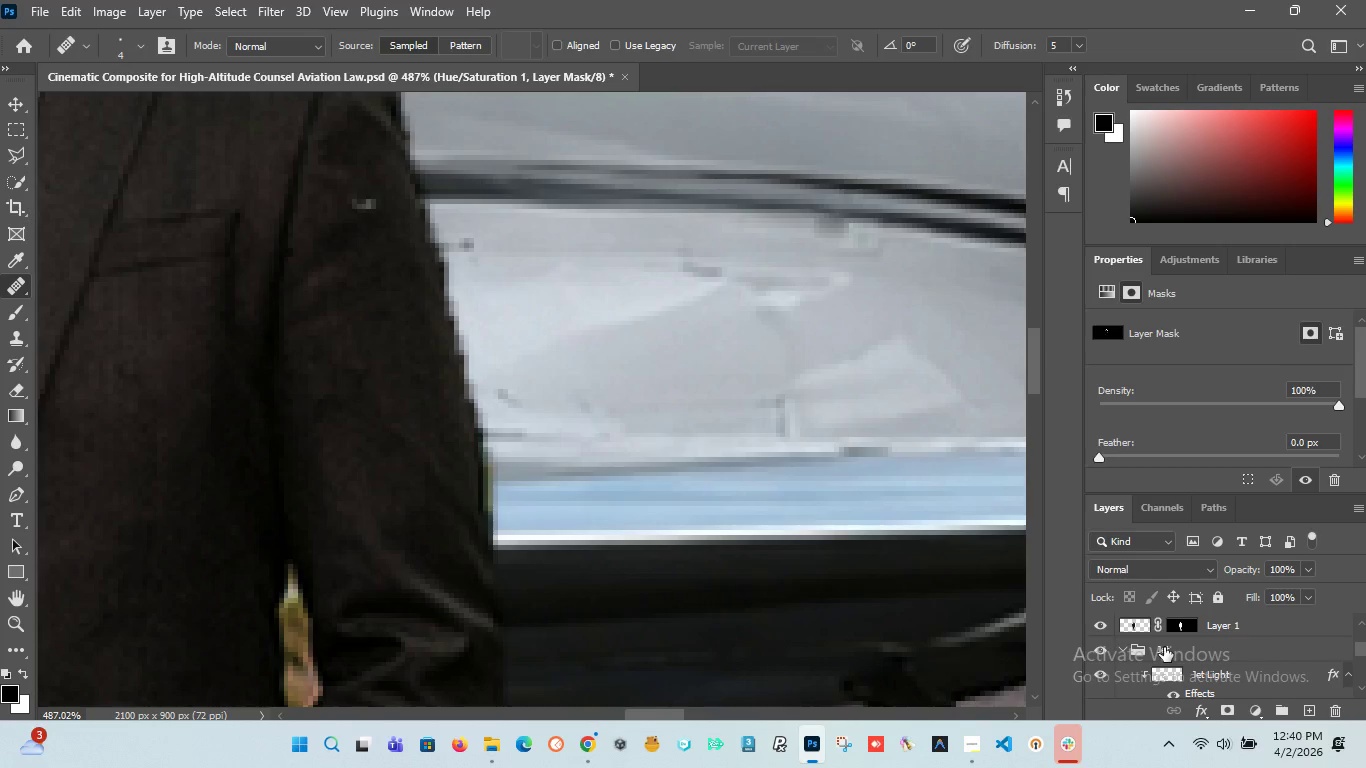 
scroll: coordinate [1164, 647], scroll_direction: up, amount: 1.0
 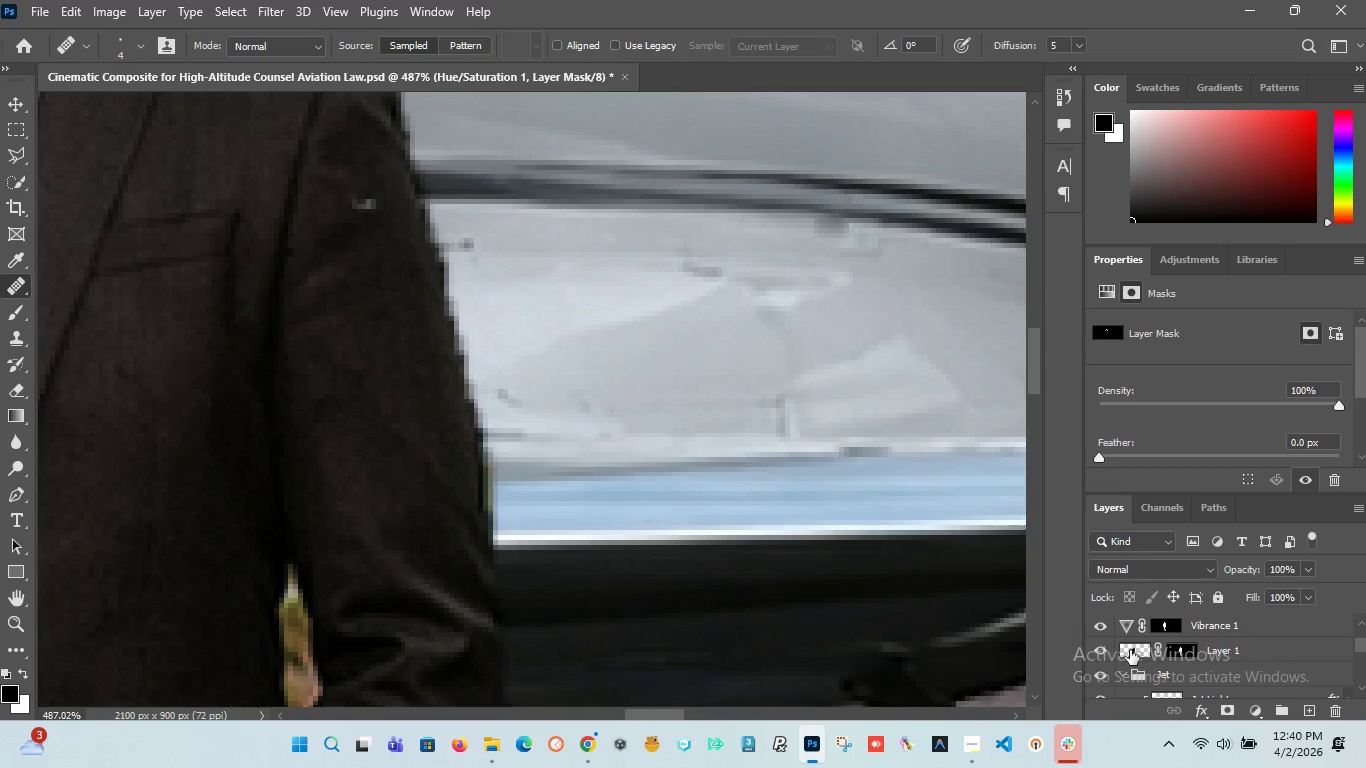 
left_click([1130, 650])
 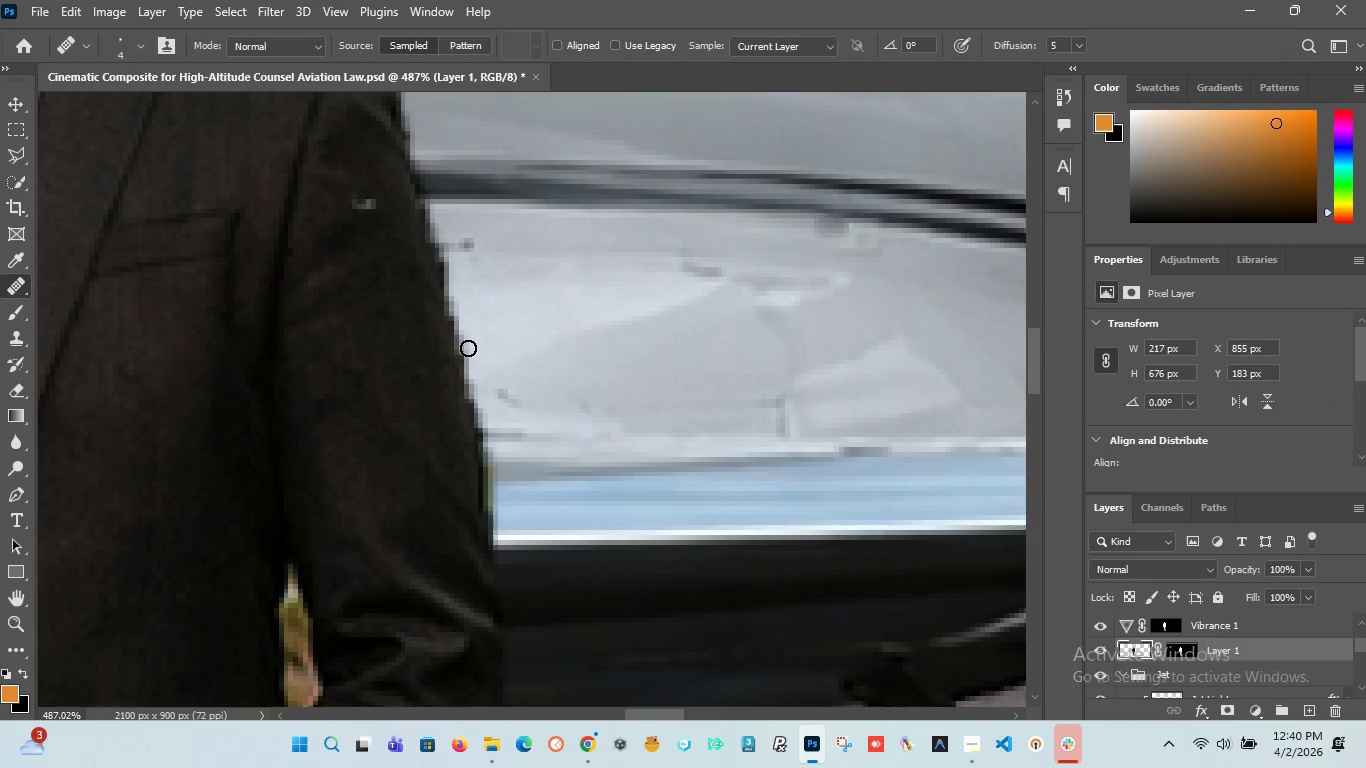 
hold_key(key=AltLeft, duration=0.98)
left_click([363, 244])
 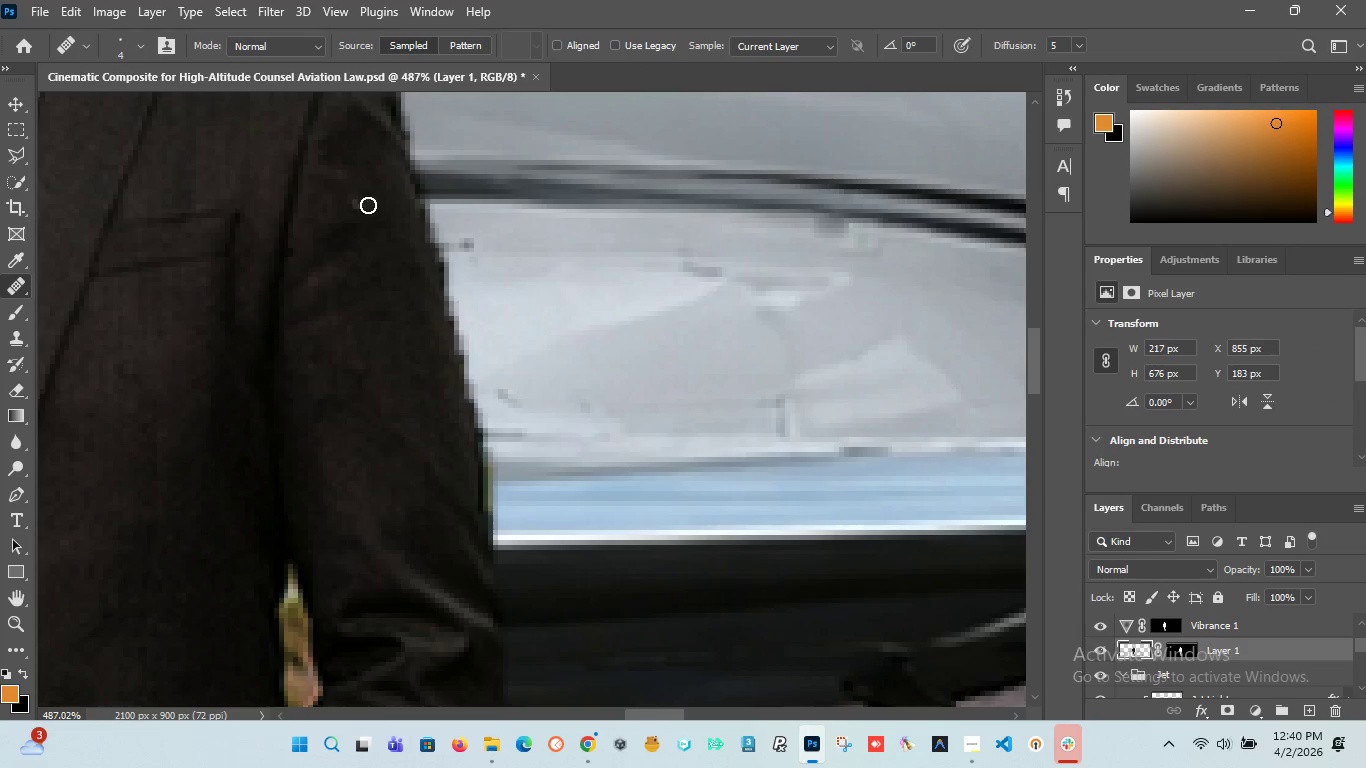 
left_click_drag(start_coordinate=[368, 205], to_coordinate=[382, 206])
 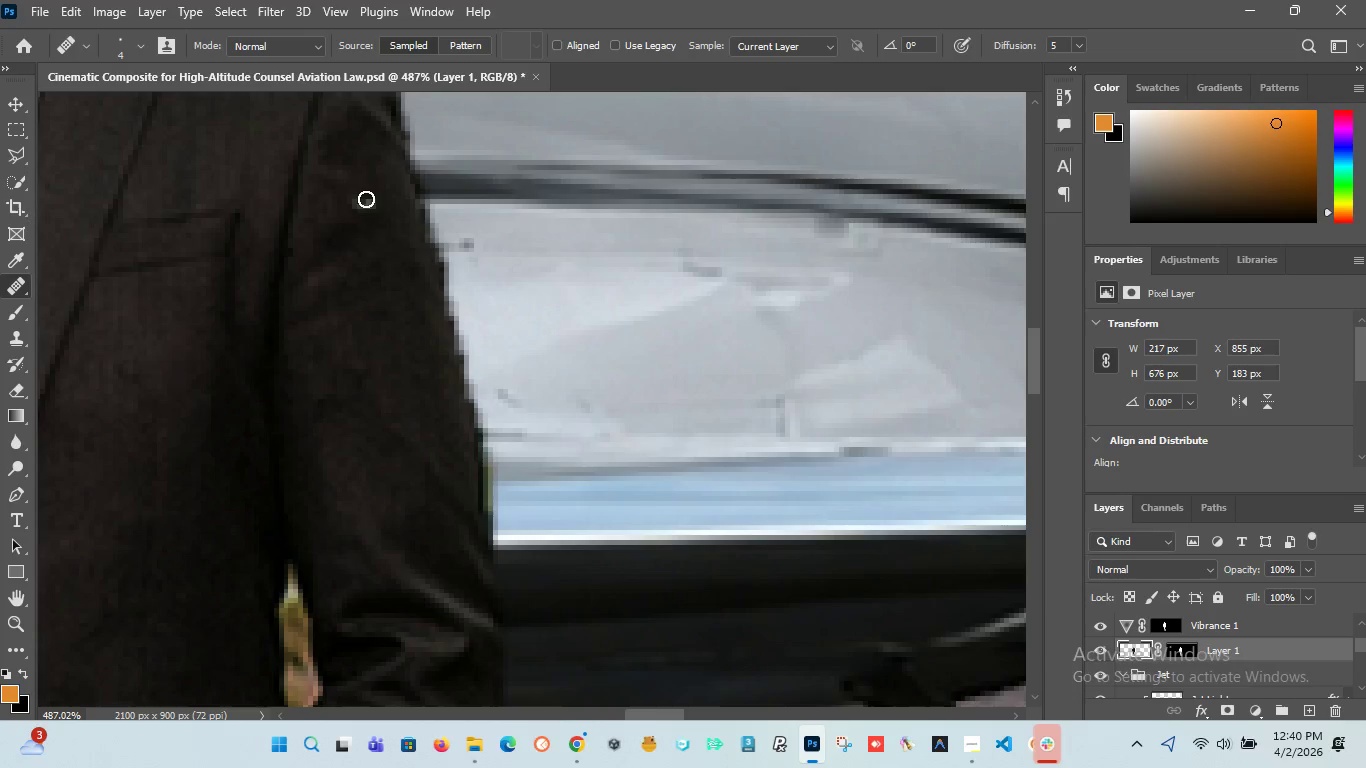 
left_click_drag(start_coordinate=[366, 199], to_coordinate=[364, 218])
 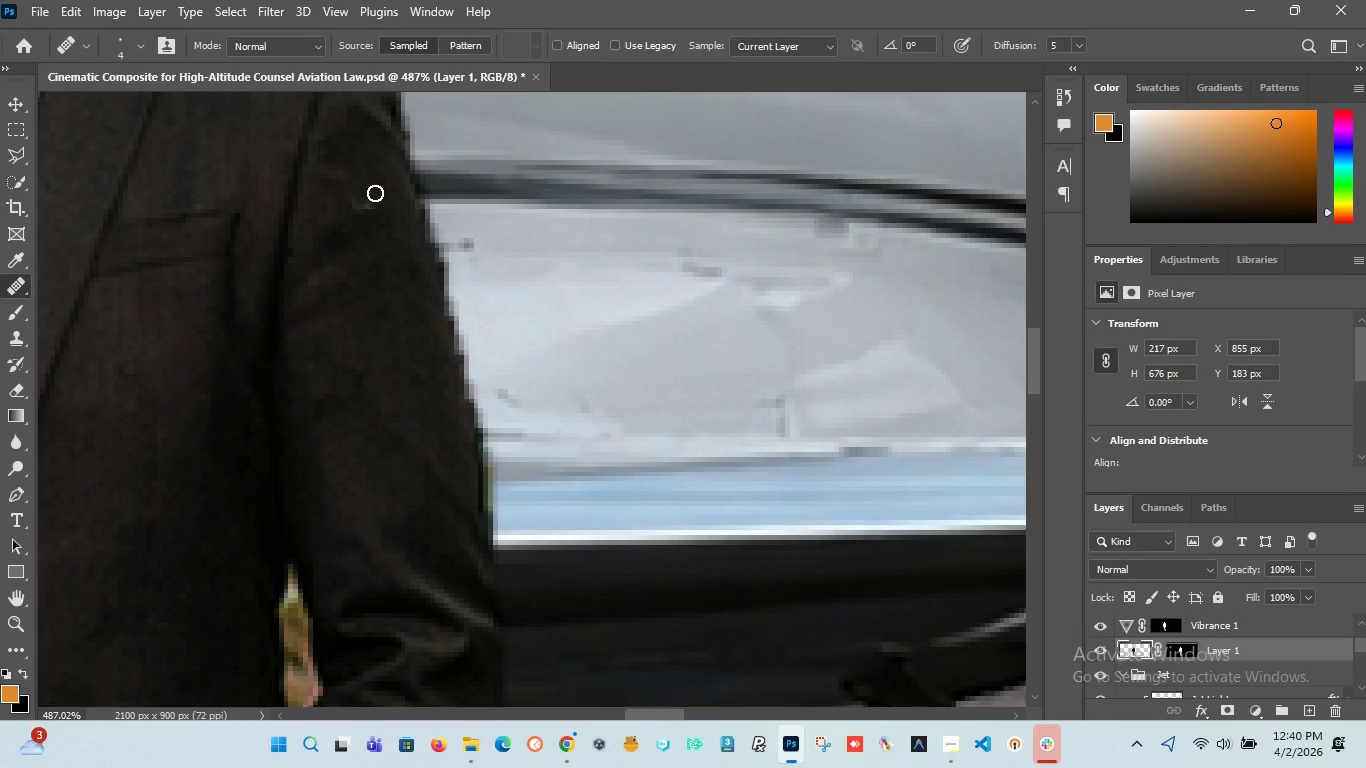 
left_click_drag(start_coordinate=[374, 194], to_coordinate=[376, 203])
 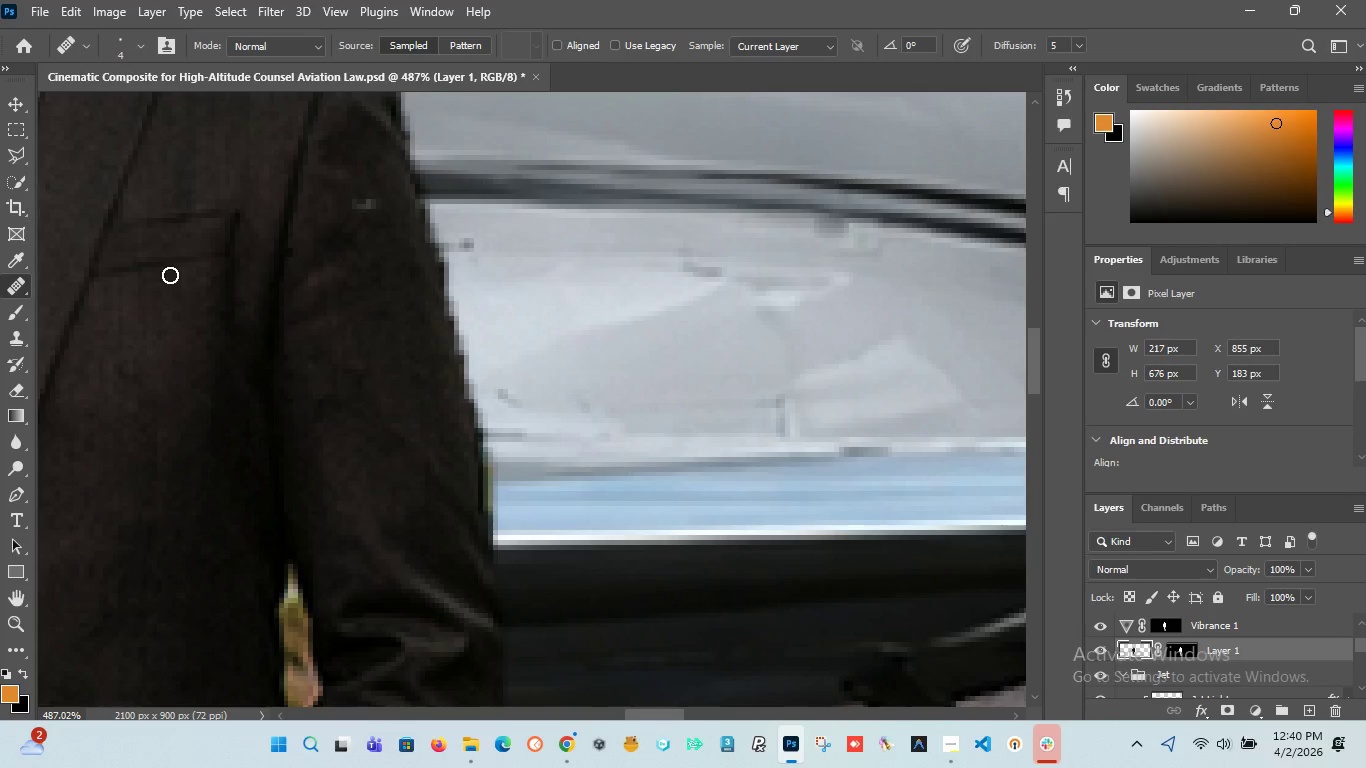 
left_click_drag(start_coordinate=[370, 204], to_coordinate=[347, 201])
 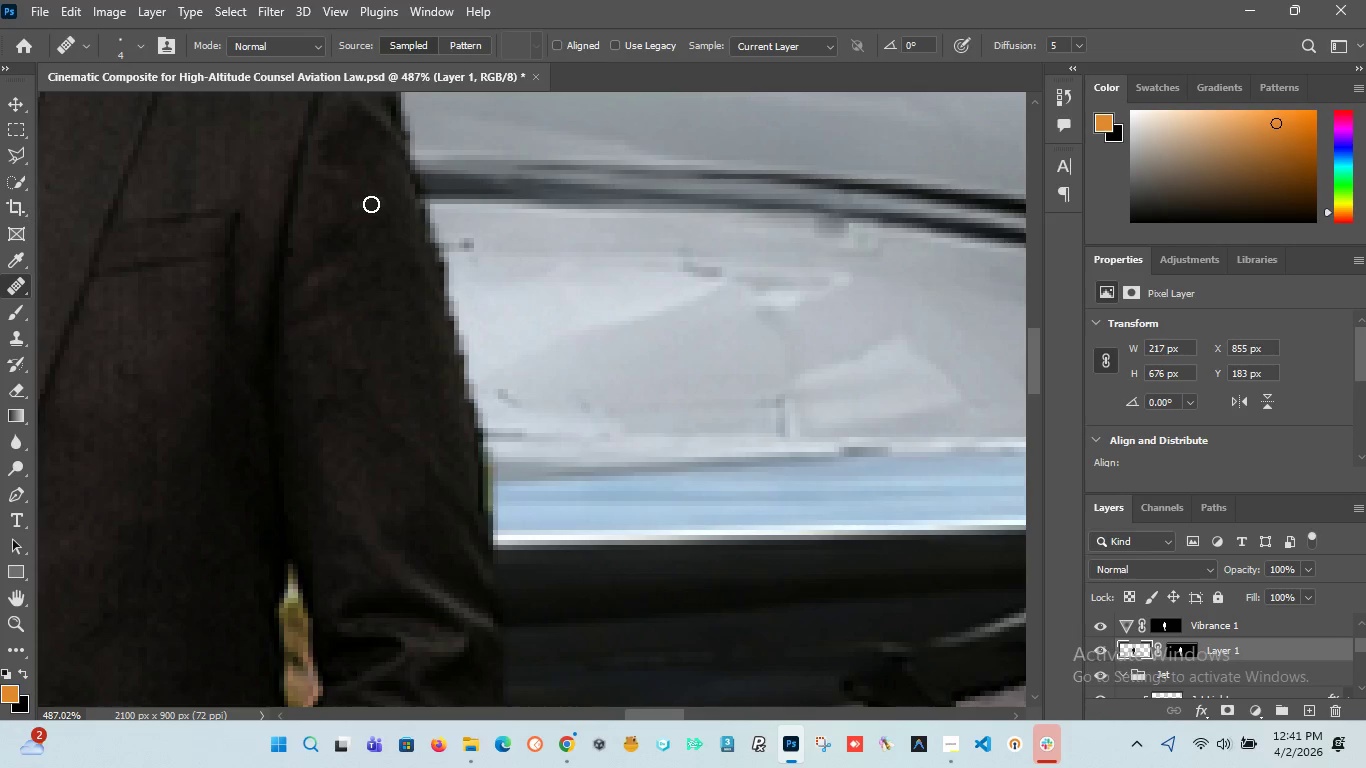 
left_click_drag(start_coordinate=[371, 204], to_coordinate=[345, 227])
 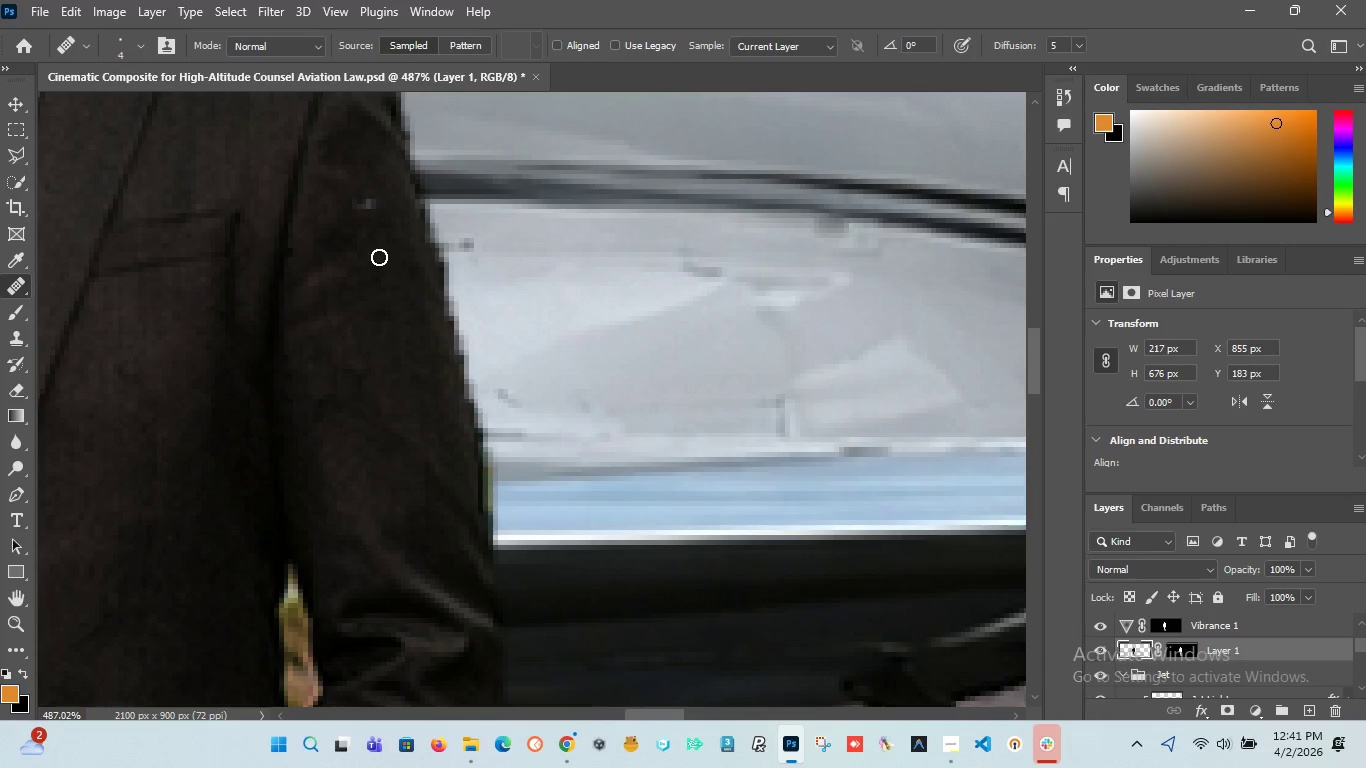 
key(Control+Z)
 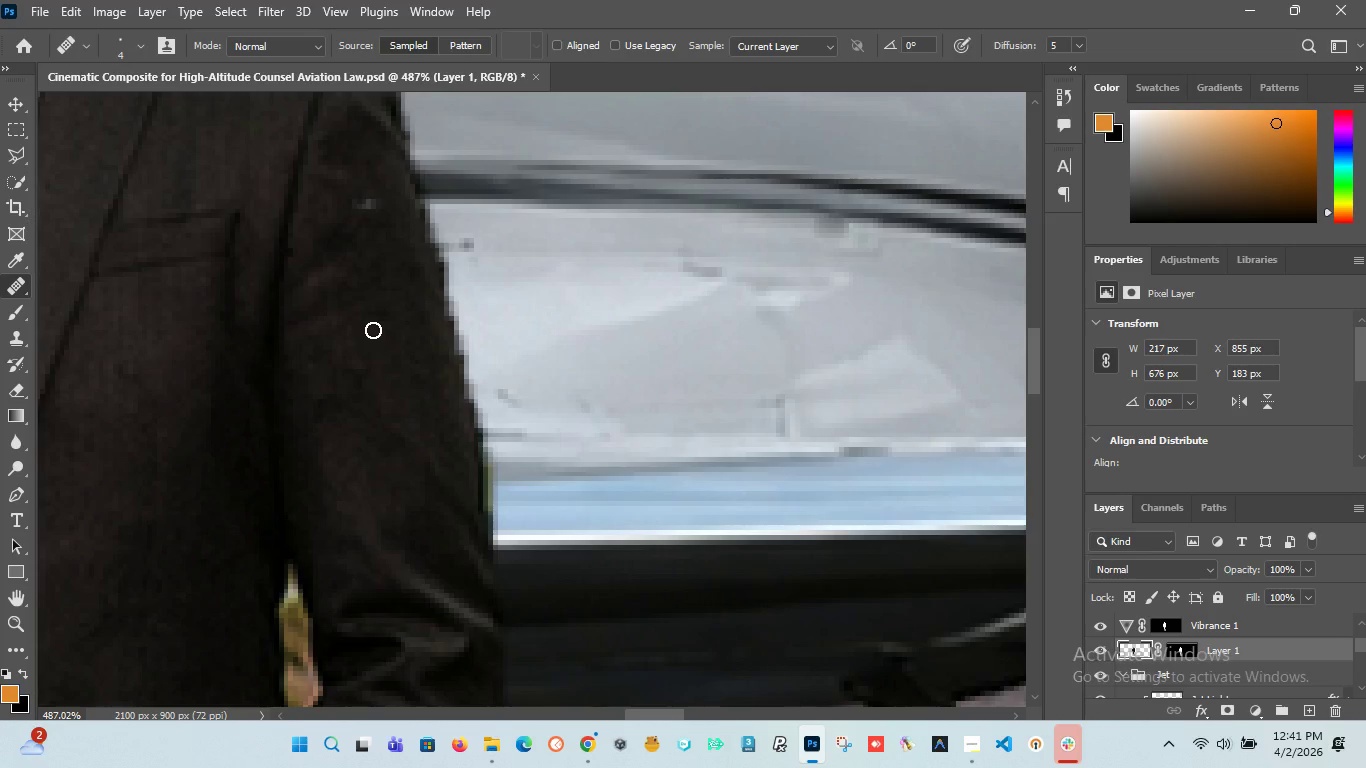 
wait(15.52)
 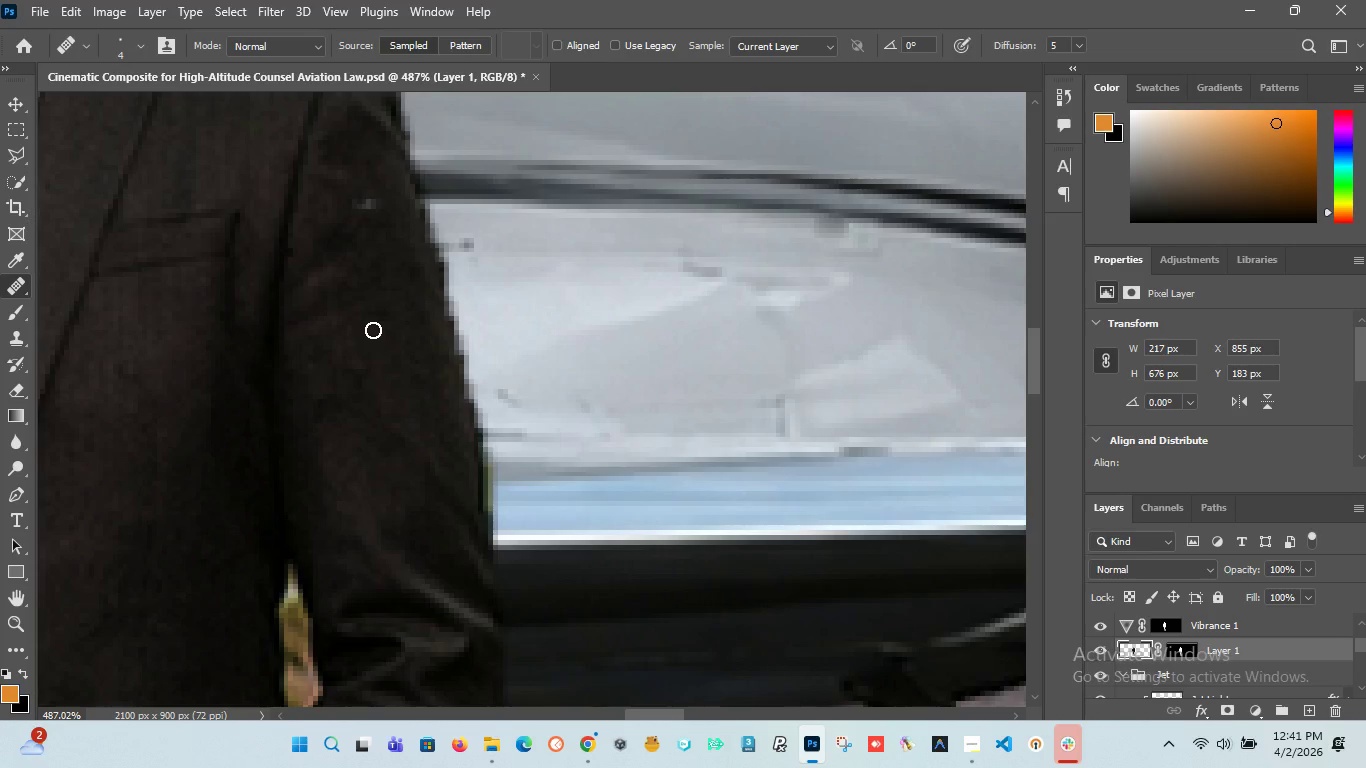 
hold_key(key=AltLeft, duration=1.51)
left_click([384, 231])
 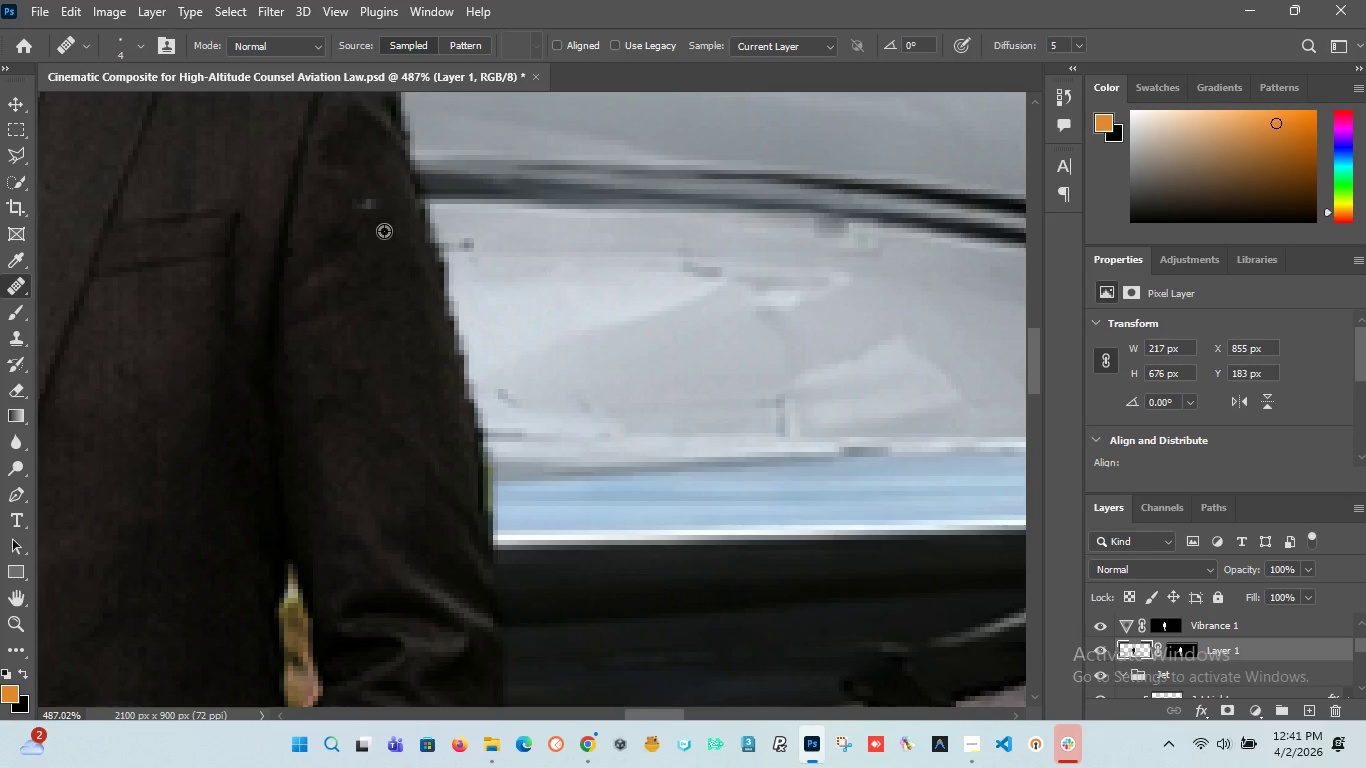 
key(Alt+AltLeft)
 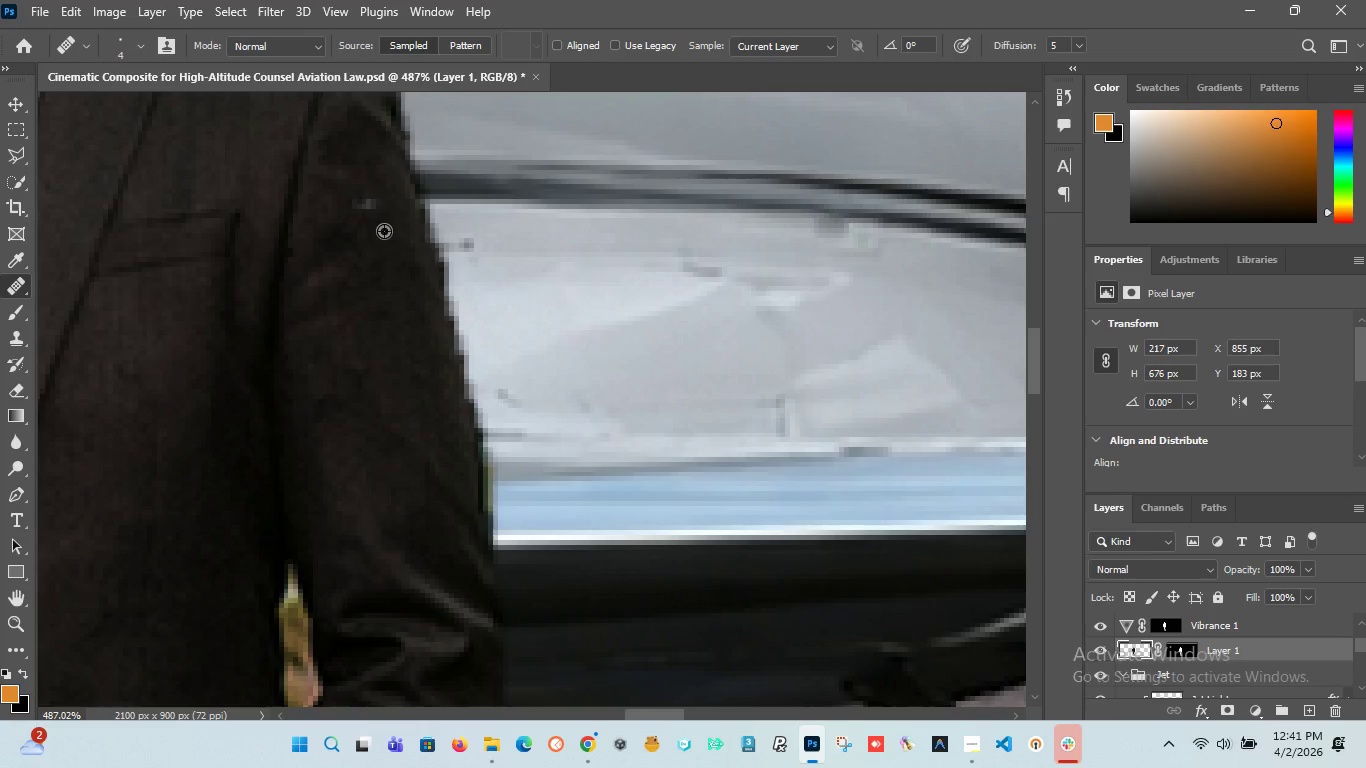 
key(Alt+AltLeft)
 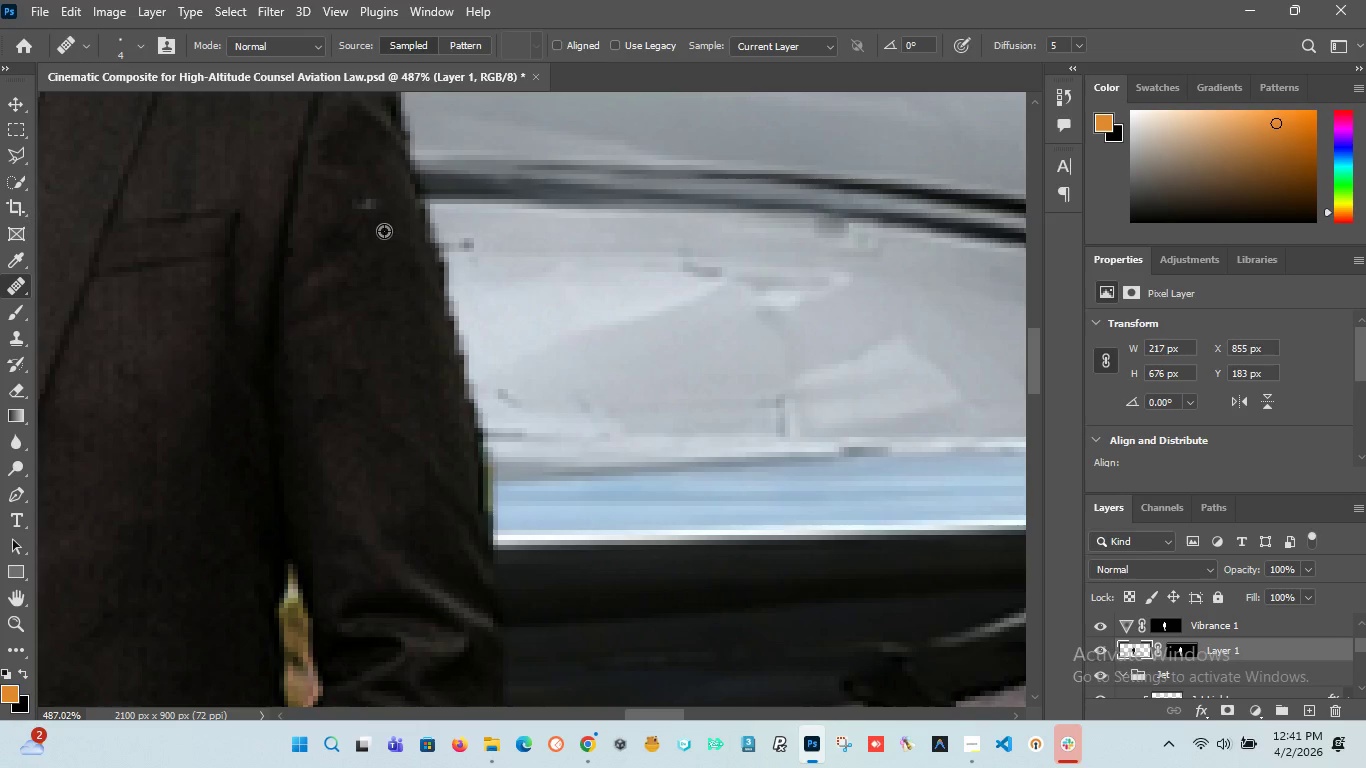 
key(Alt+AltLeft)
 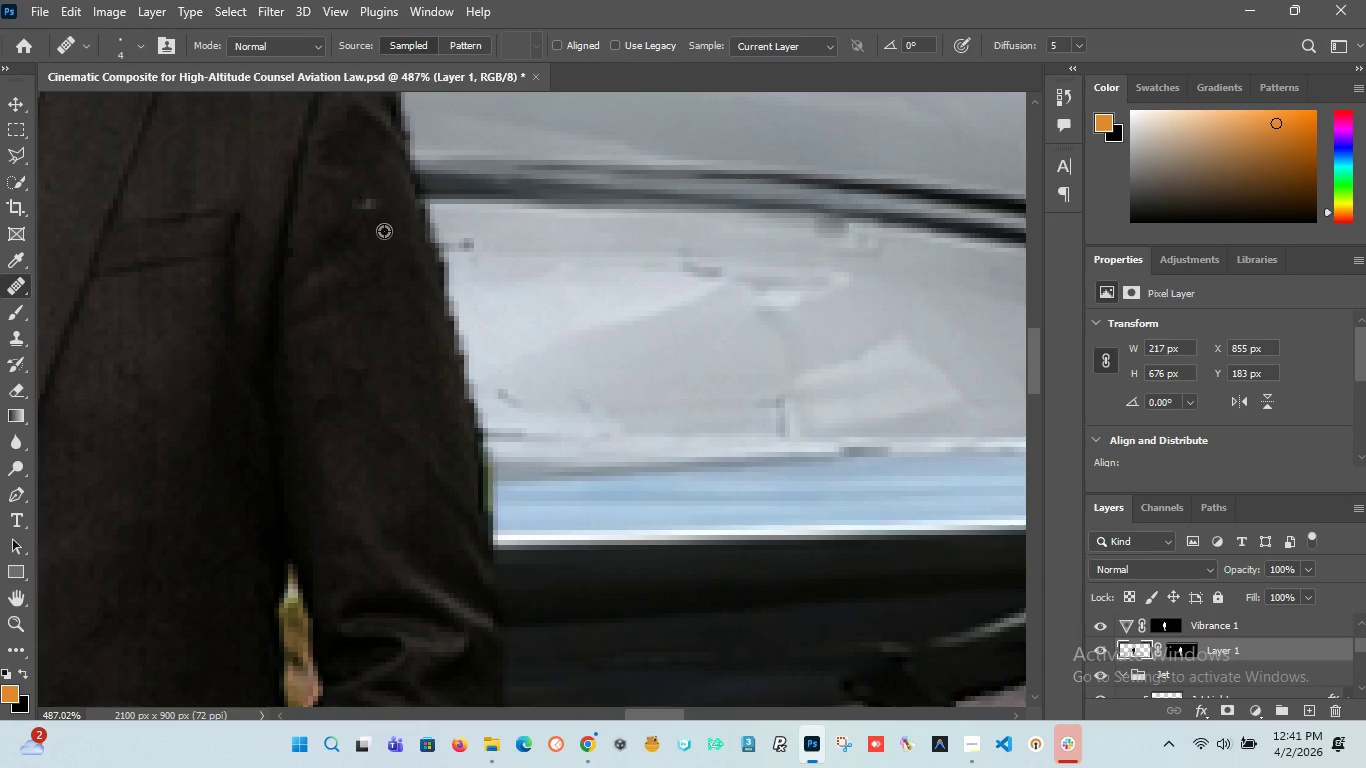 
key(Alt+AltLeft)
 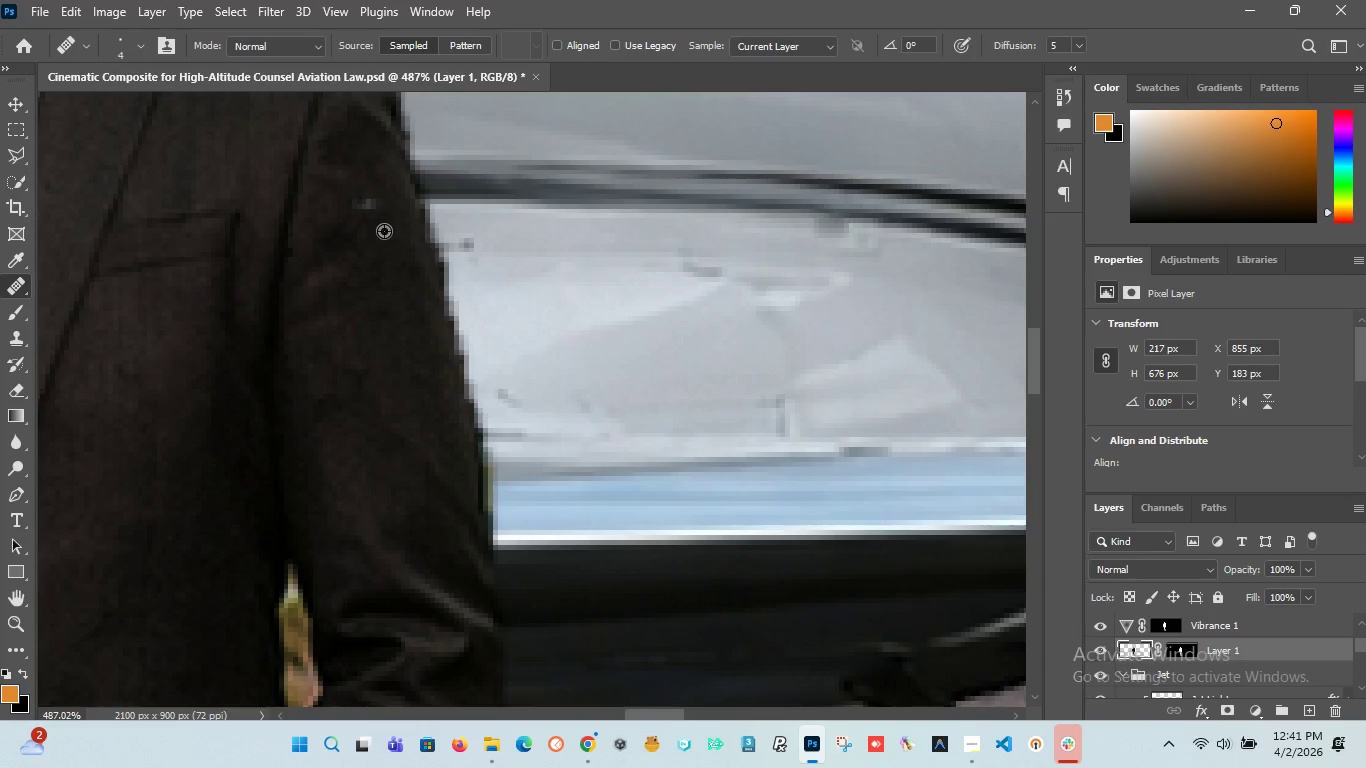 
key(Alt+AltLeft)
 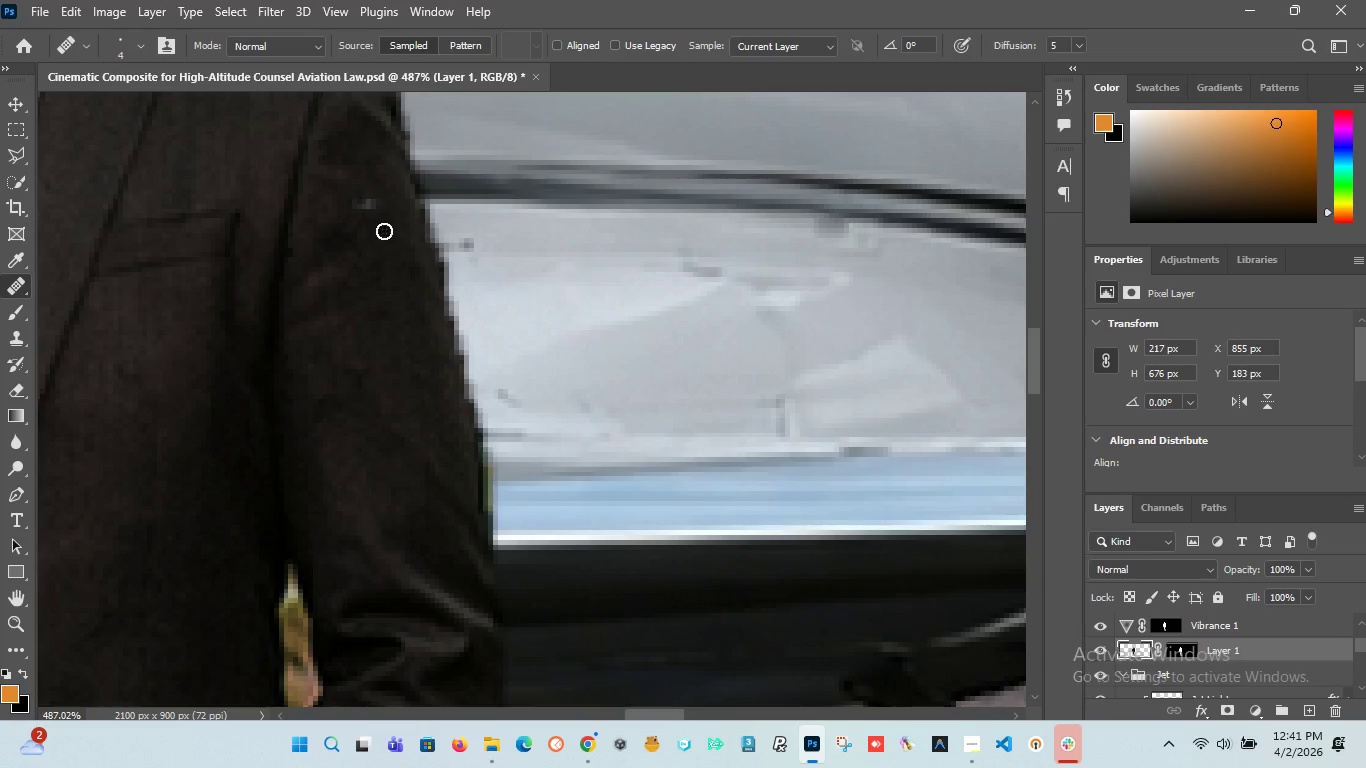 
key(Alt+AltLeft)
 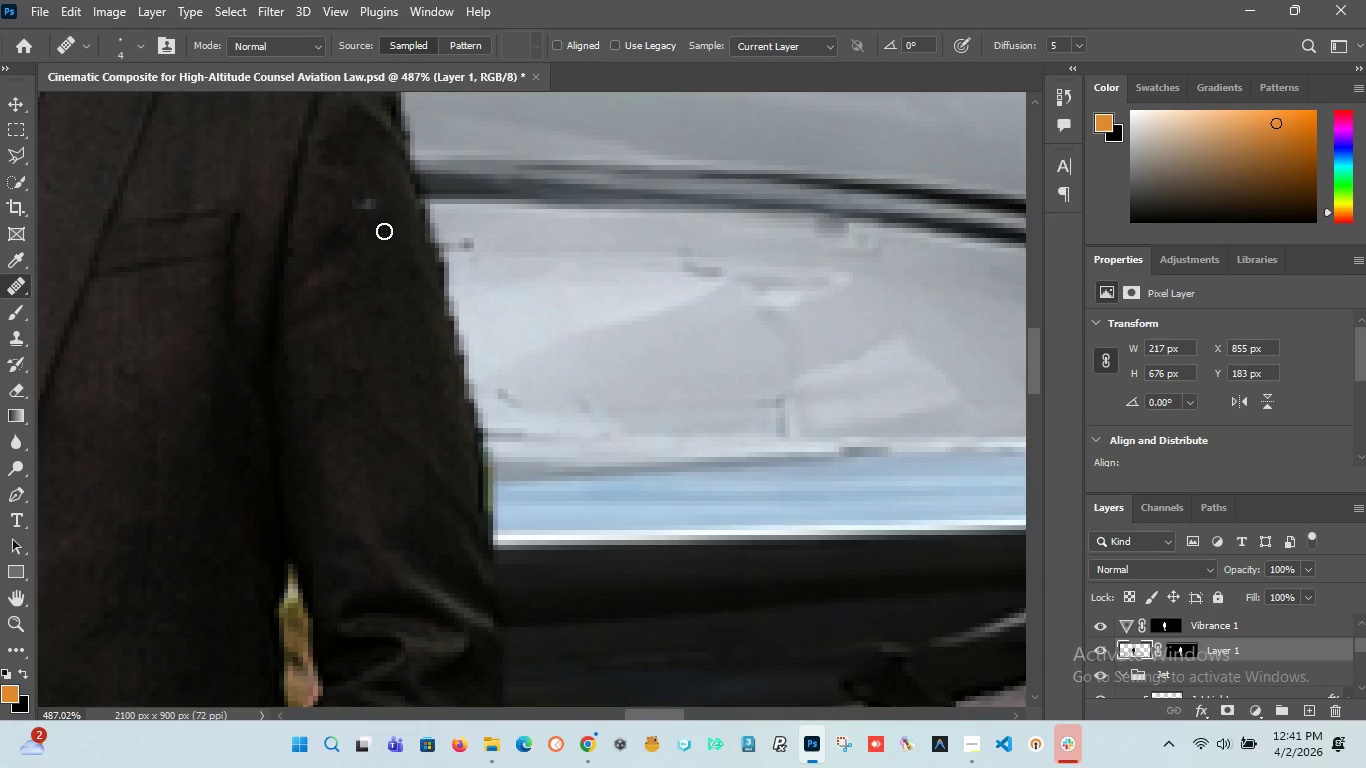 
key(Alt+AltLeft)
 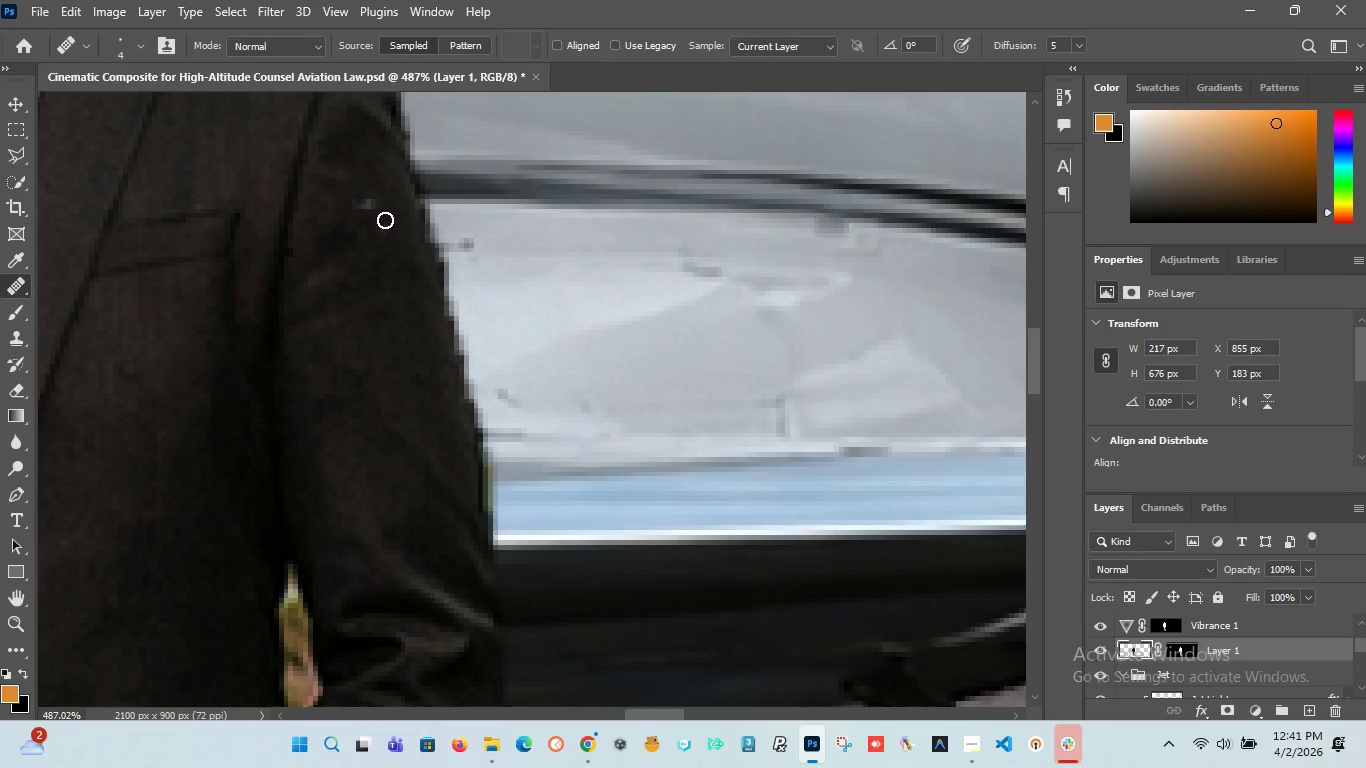 
key(Alt+AltLeft)
 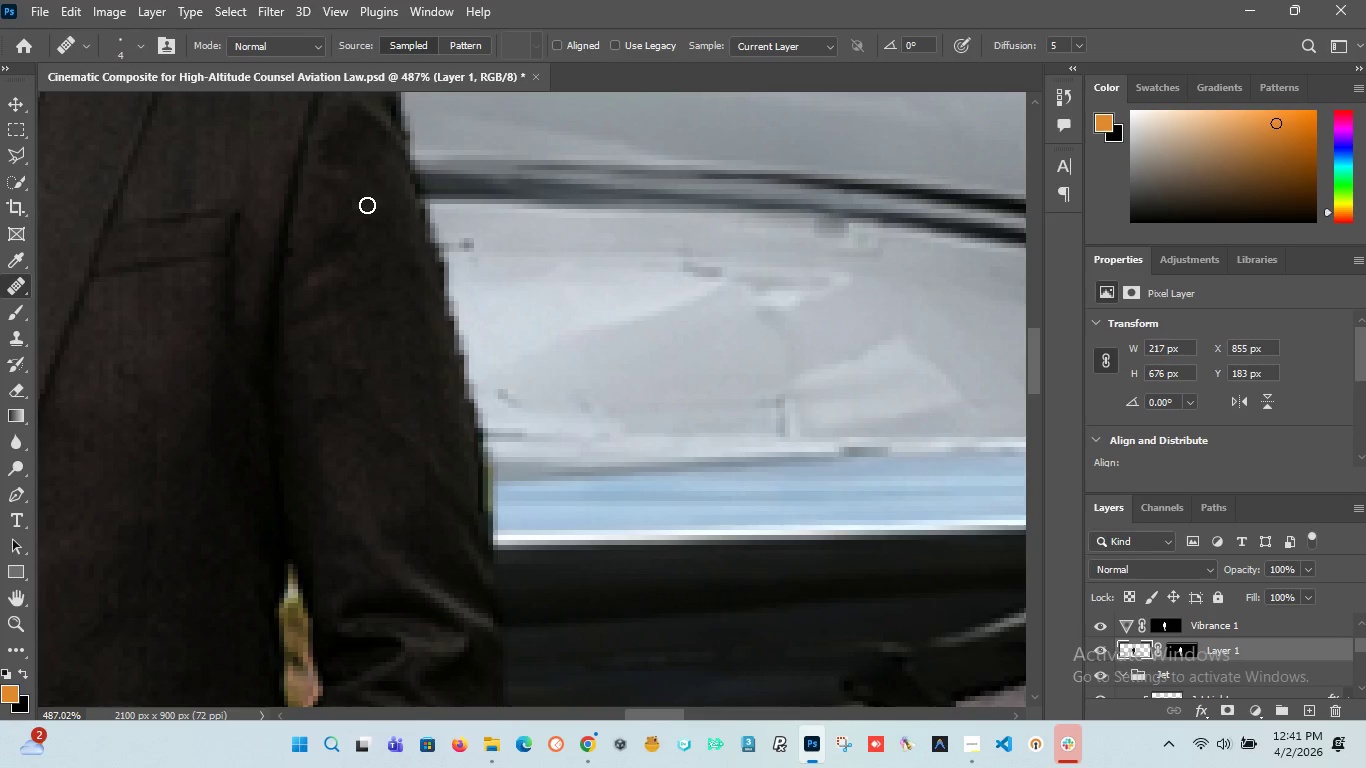 
left_click([367, 205])
 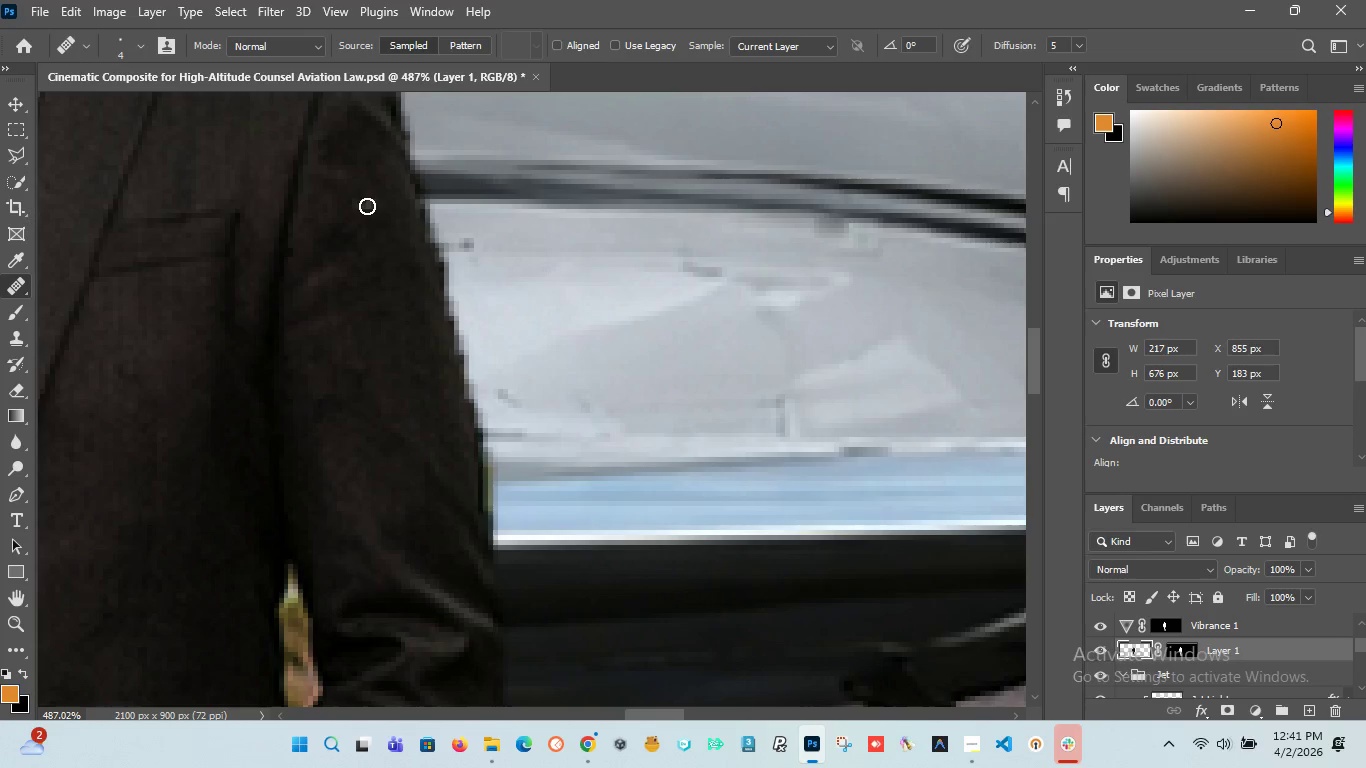 
double_click([367, 206])
 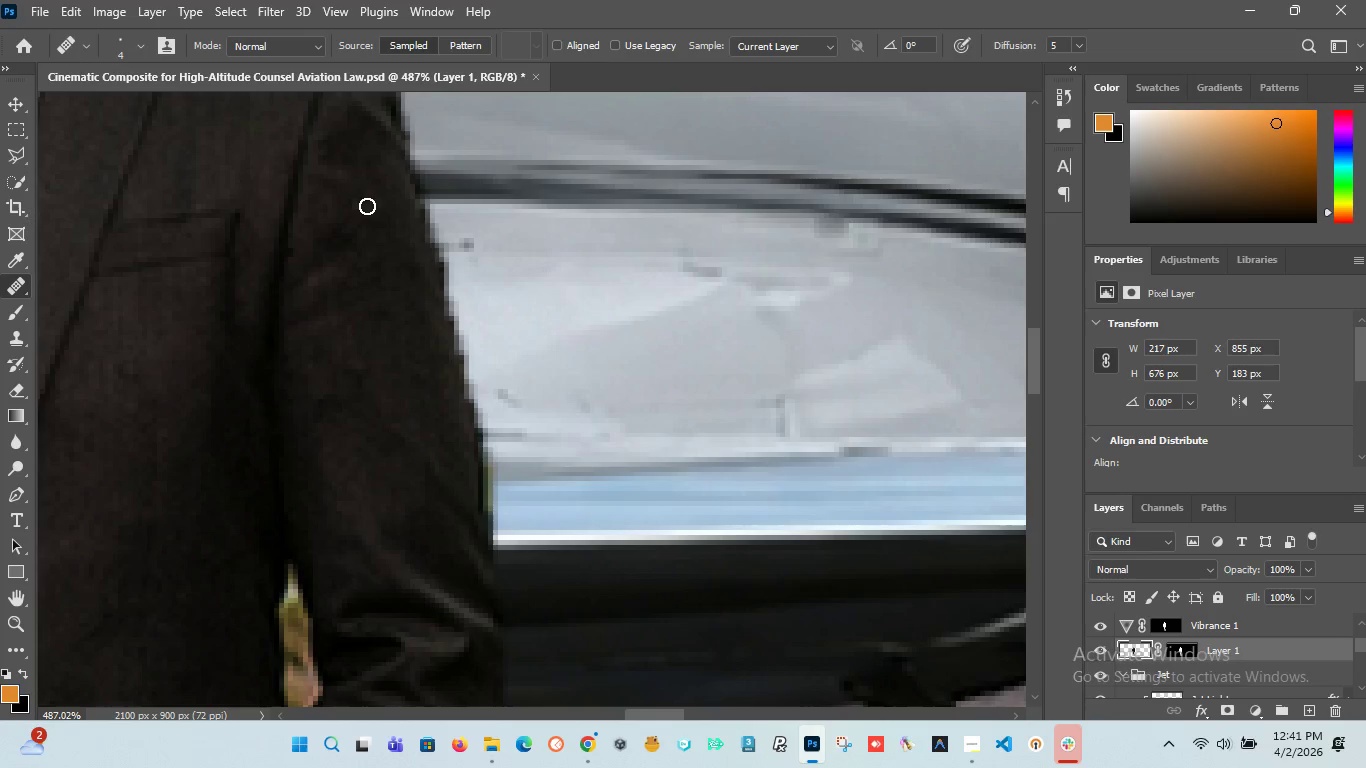 
triple_click([367, 206])
 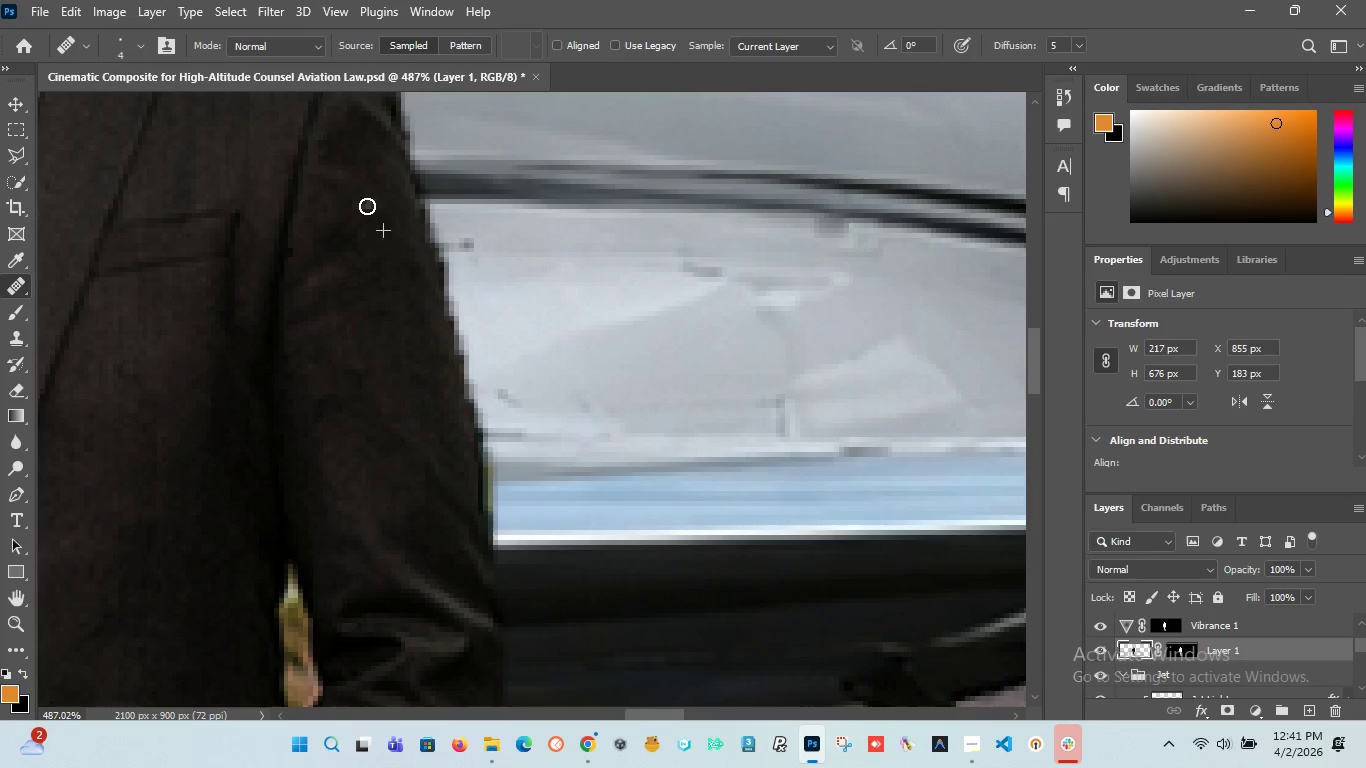 
triple_click([367, 206])
 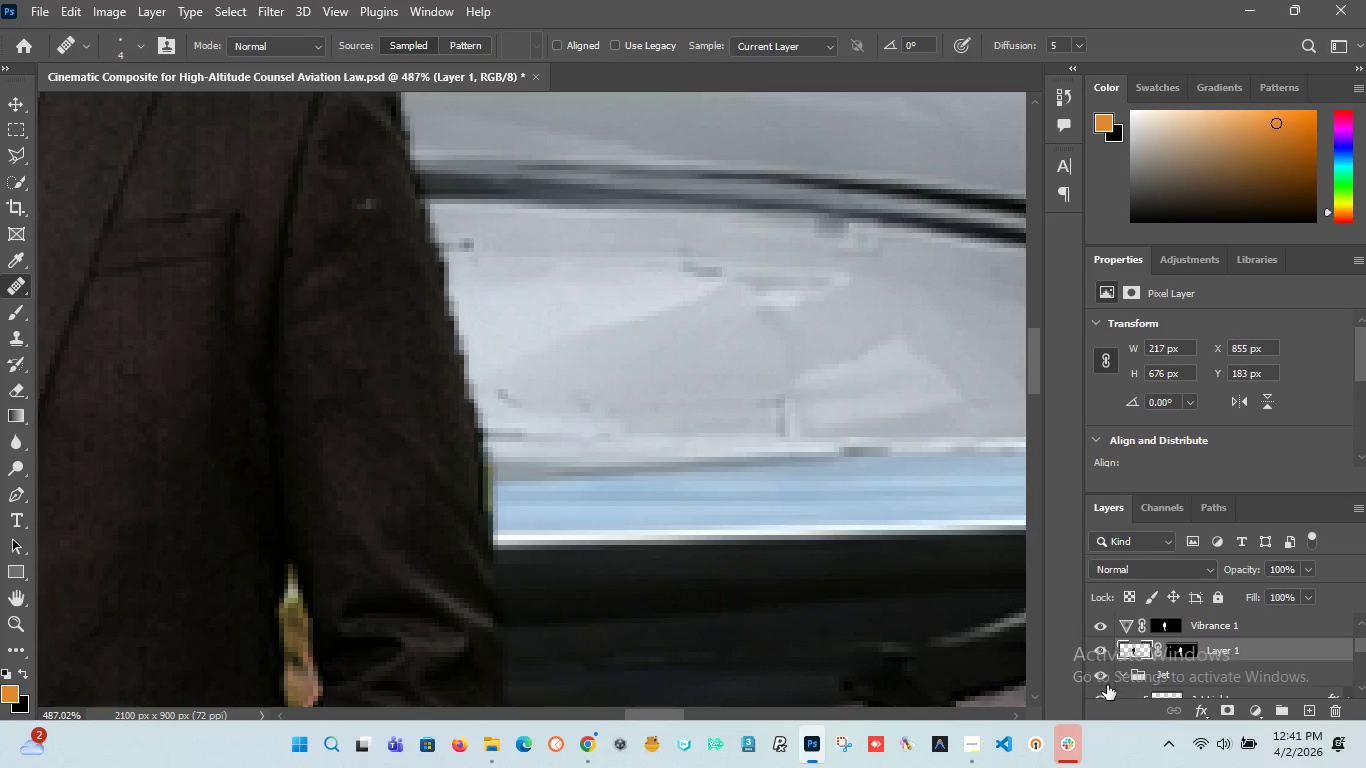 
left_click([1097, 646])
 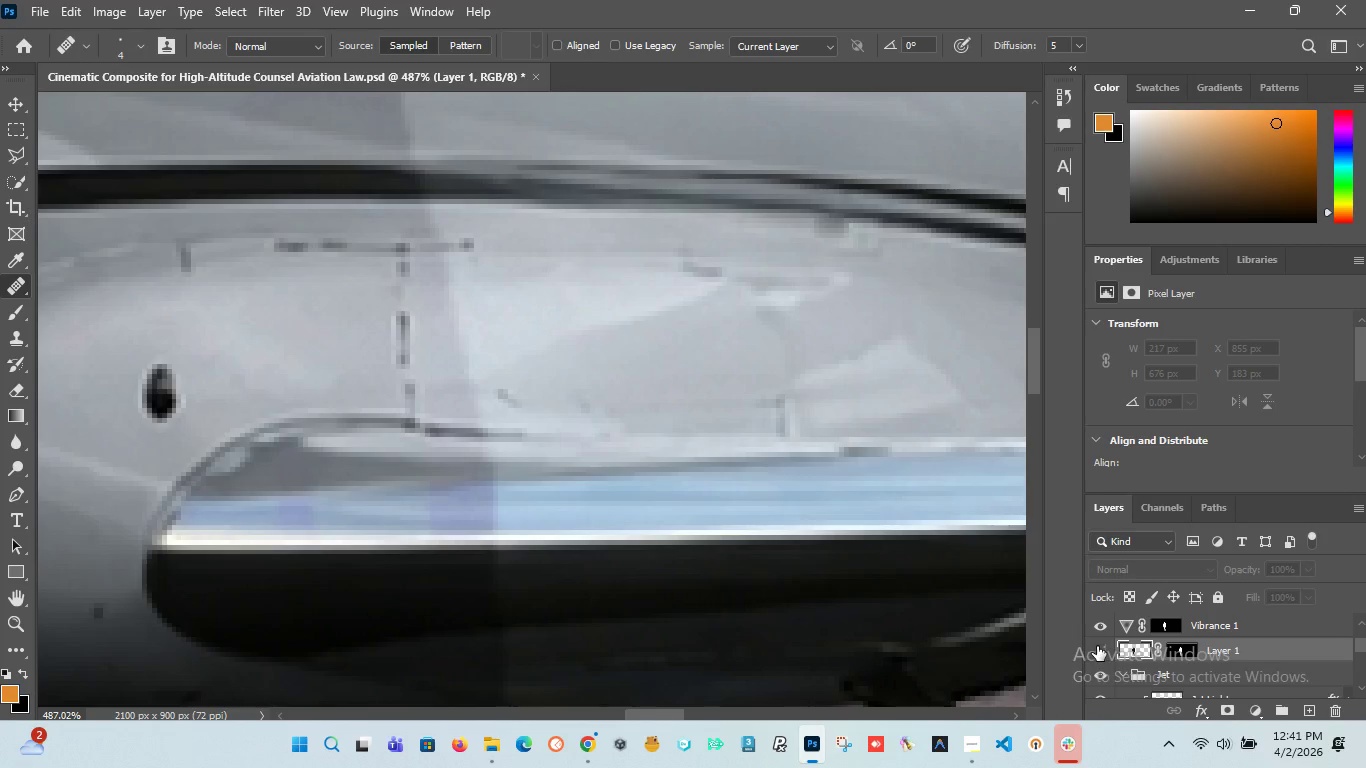 
left_click([1097, 646])
 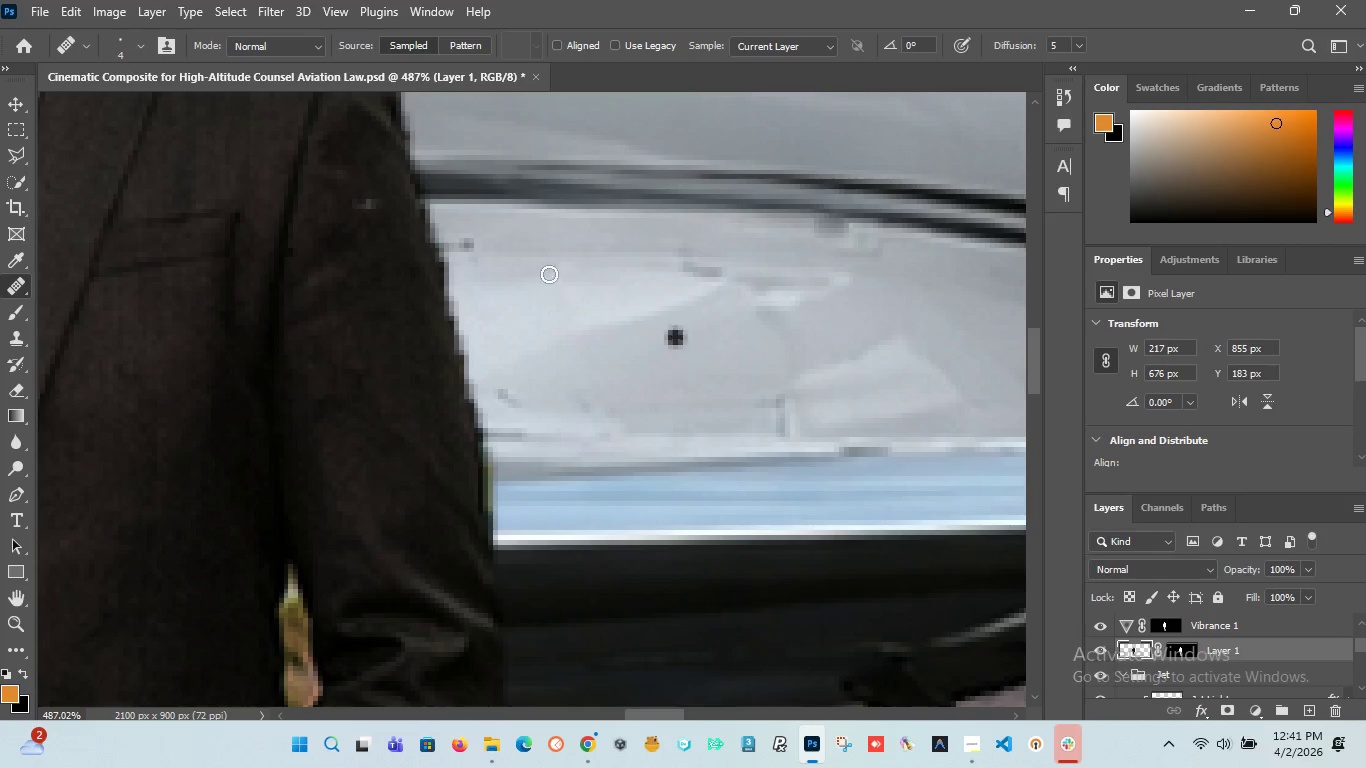 
hold_key(key=AltLeft, duration=1.51)
left_click_drag(start_coordinate=[353, 188], to_coordinate=[363, 201])
 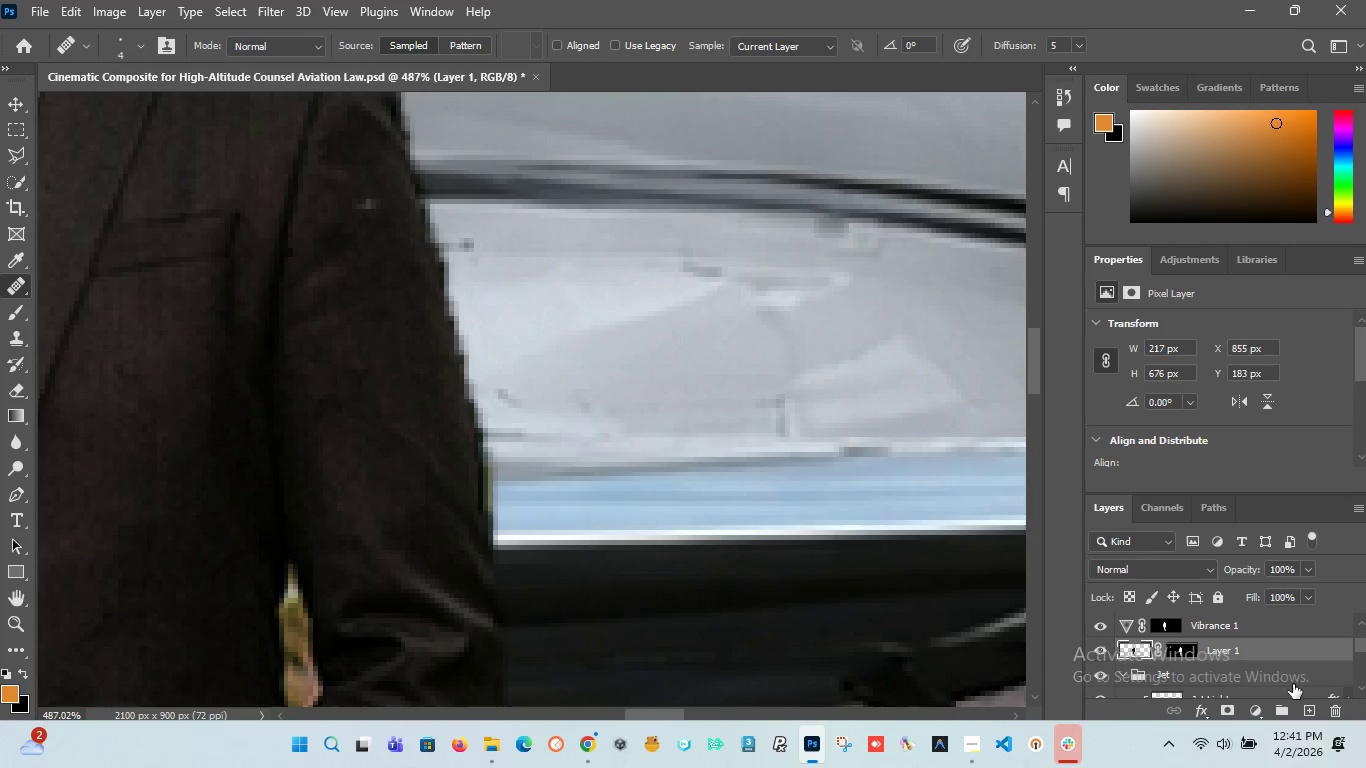 
key(Alt+AltLeft)
 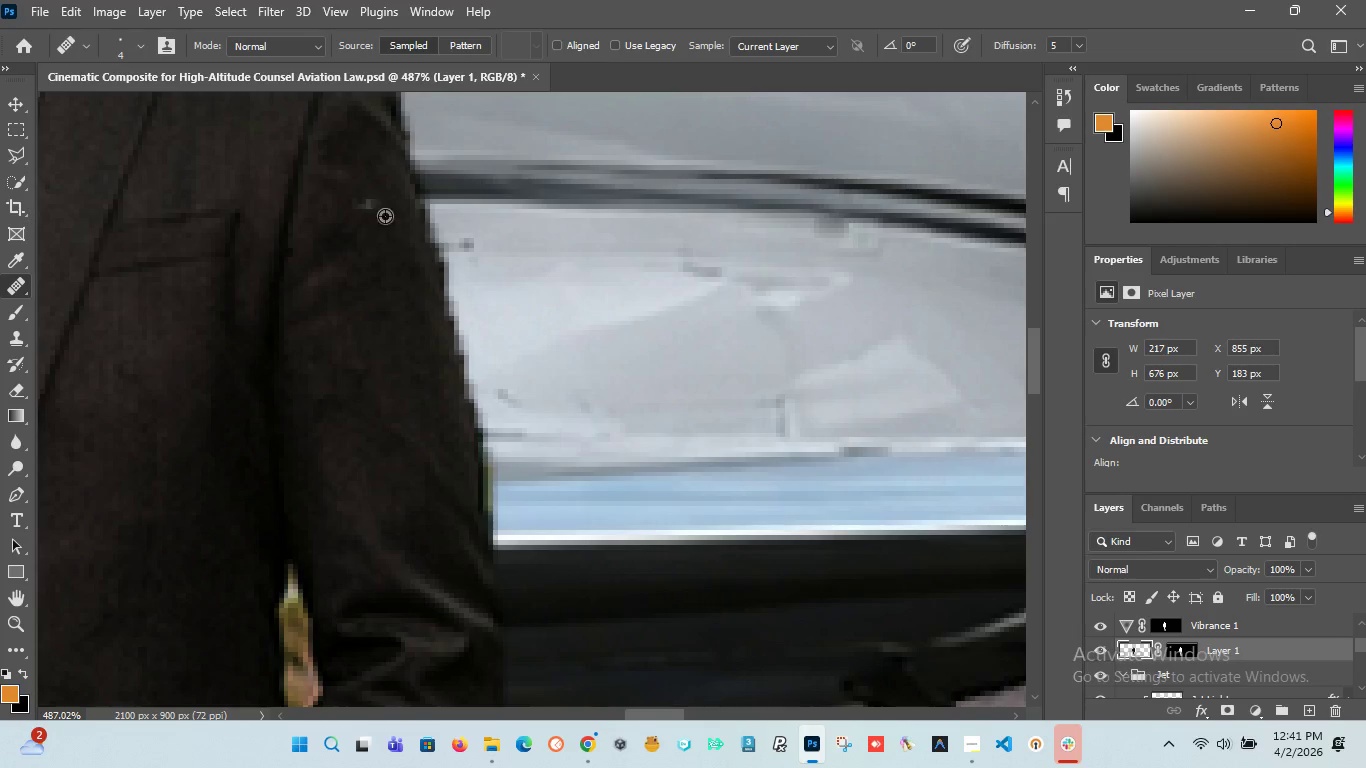 
key(Alt+AltLeft)
 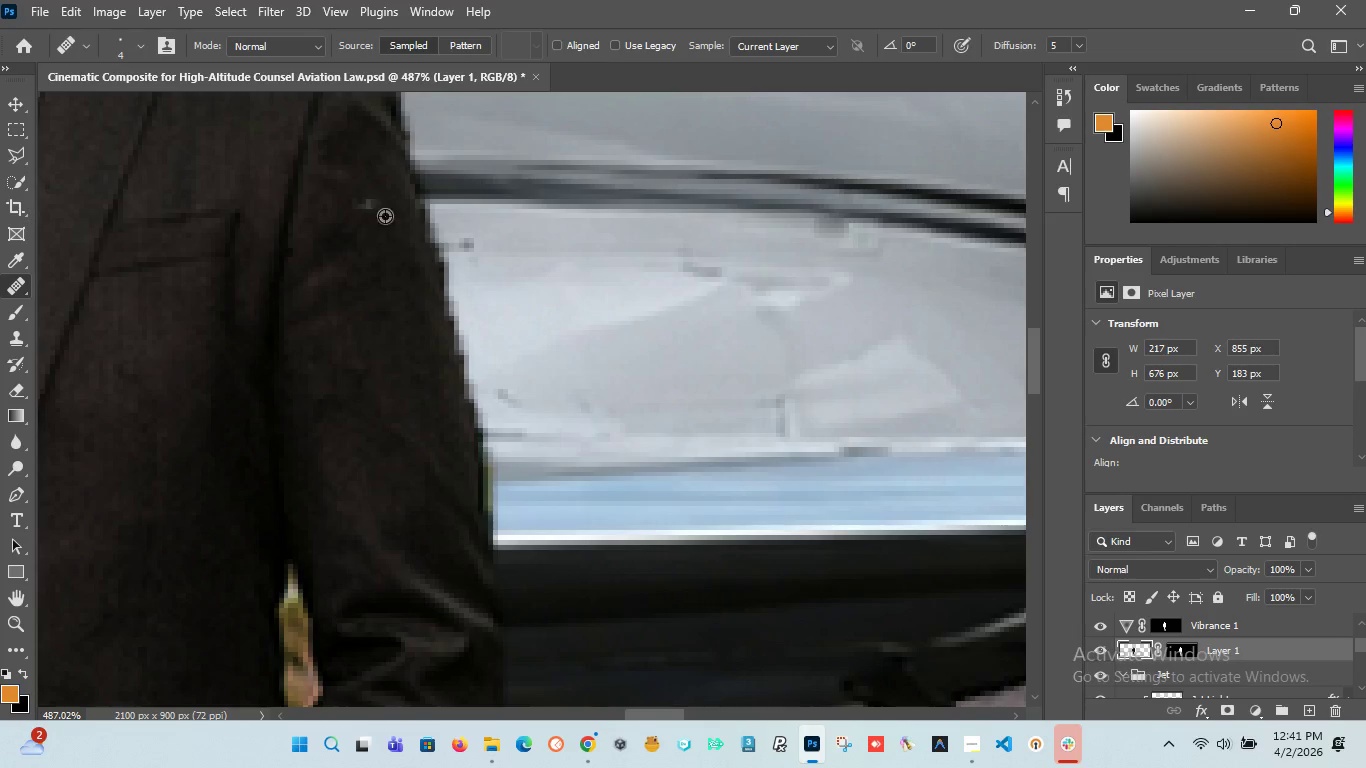 
key(Alt+AltLeft)
 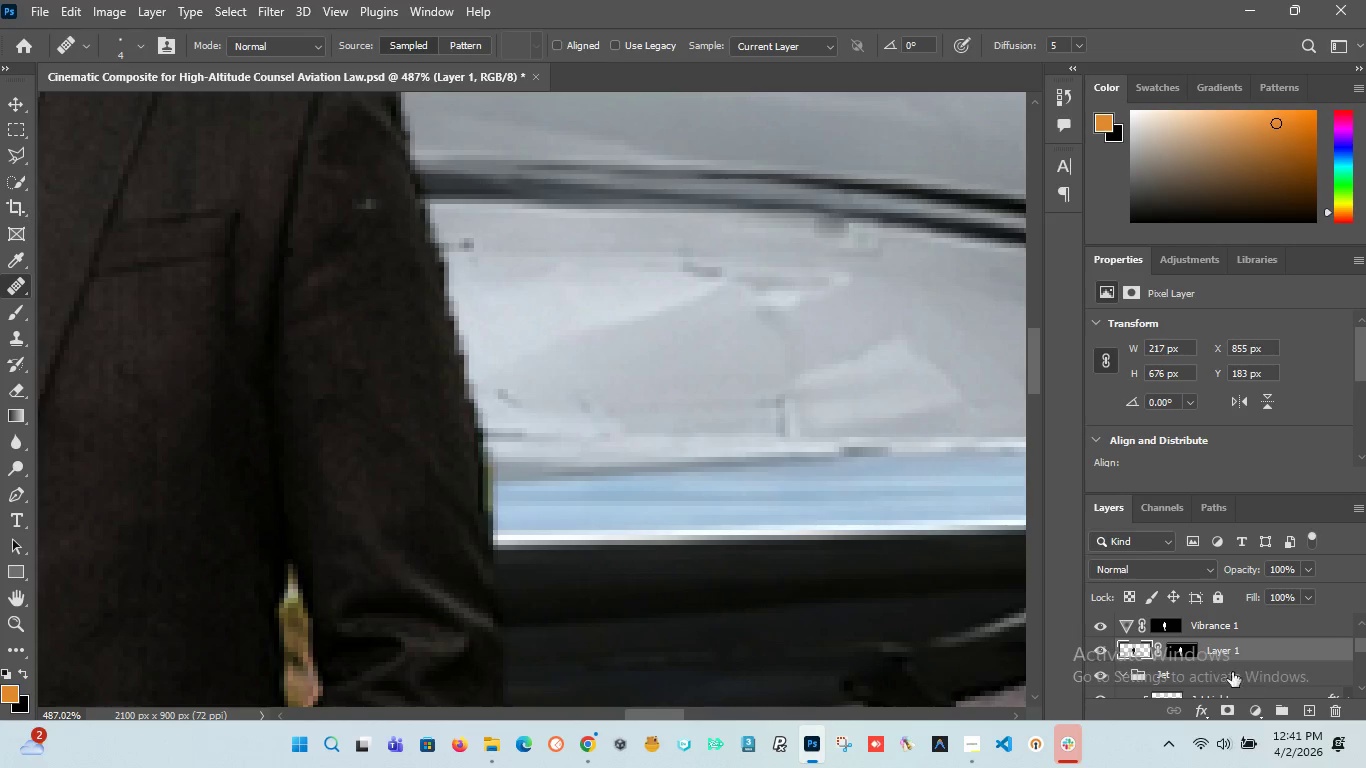 
left_click([1185, 652])
 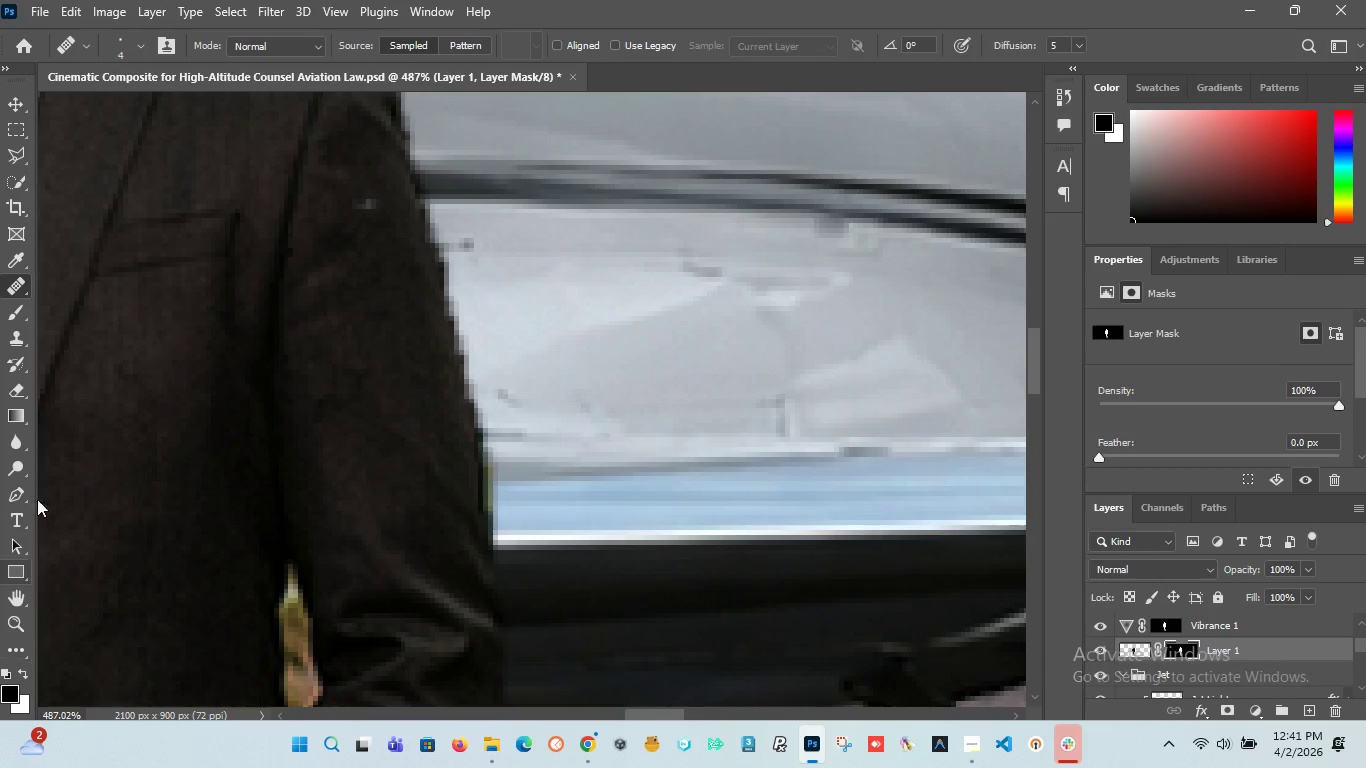 
left_click([20, 306])
 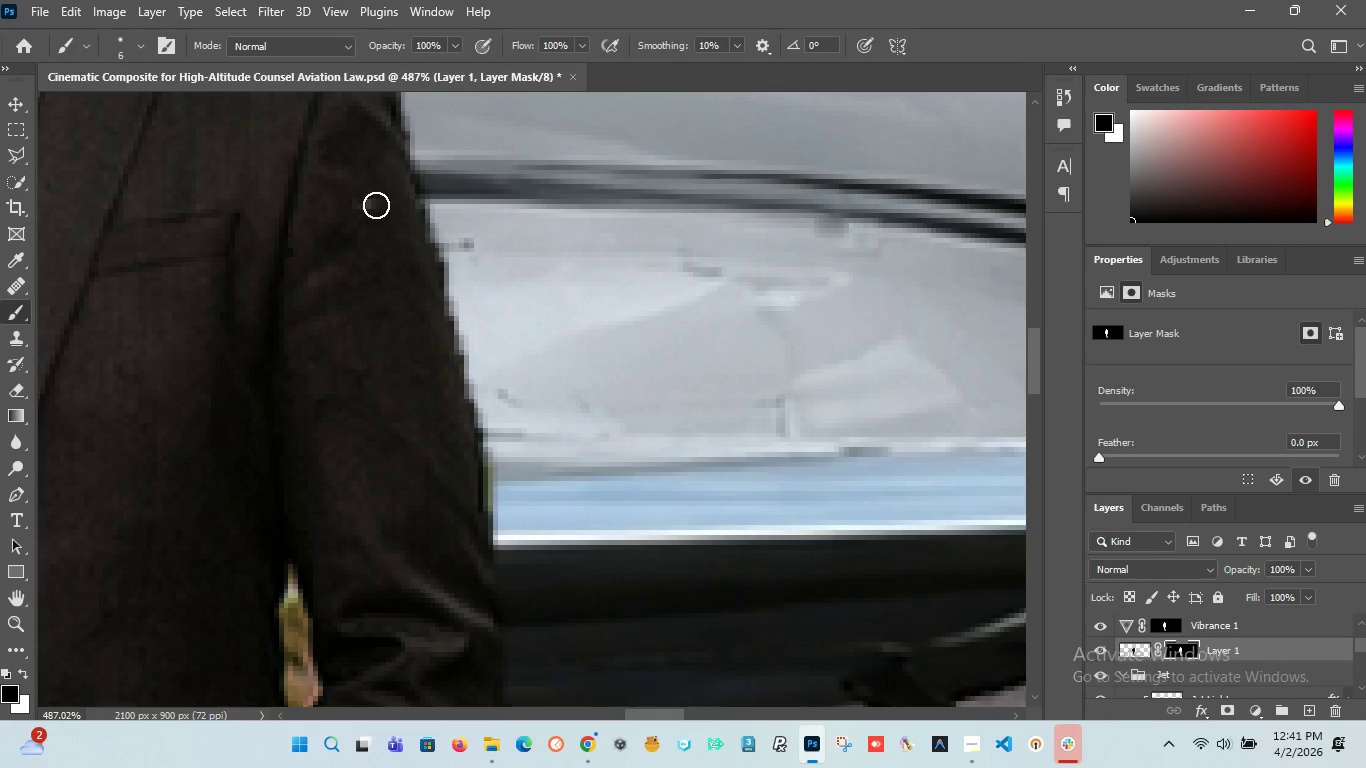 
left_click_drag(start_coordinate=[376, 205], to_coordinate=[356, 202])
 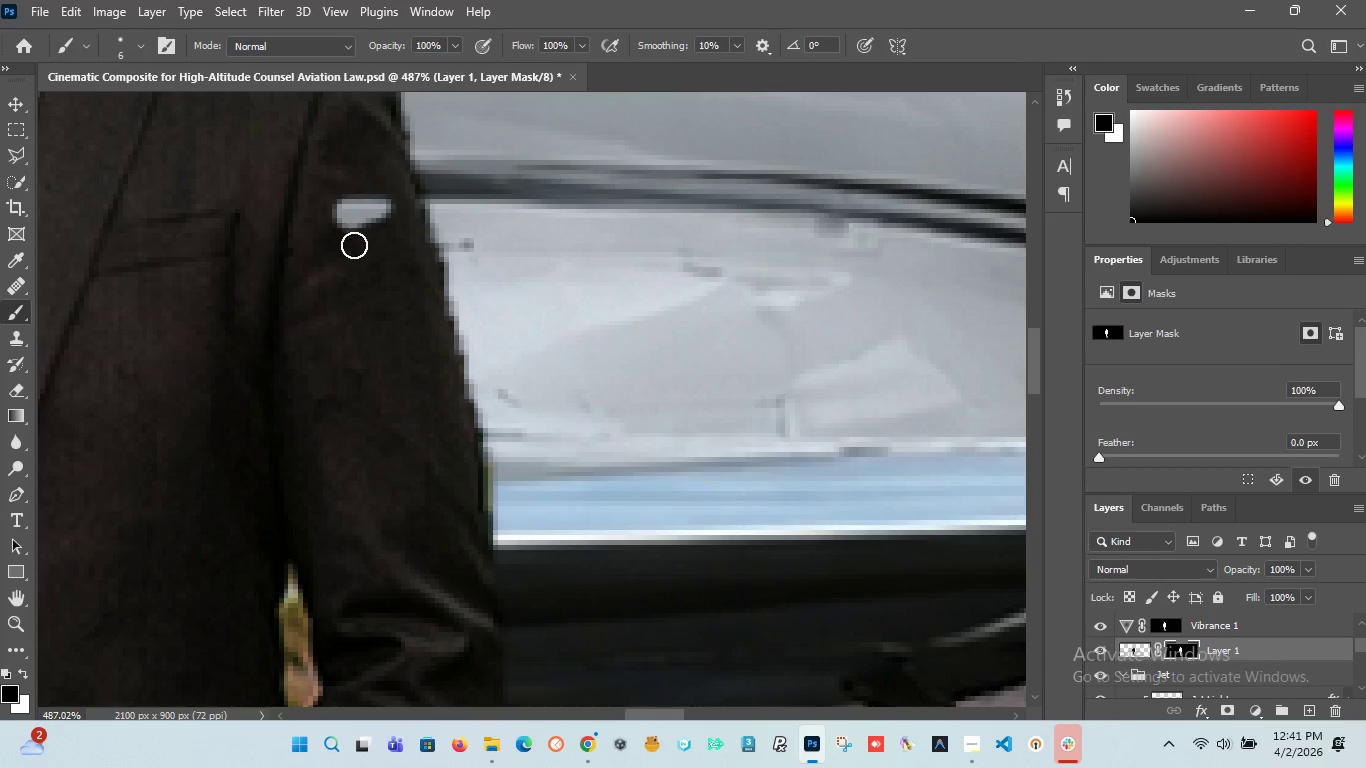 
key(Control+Z)
 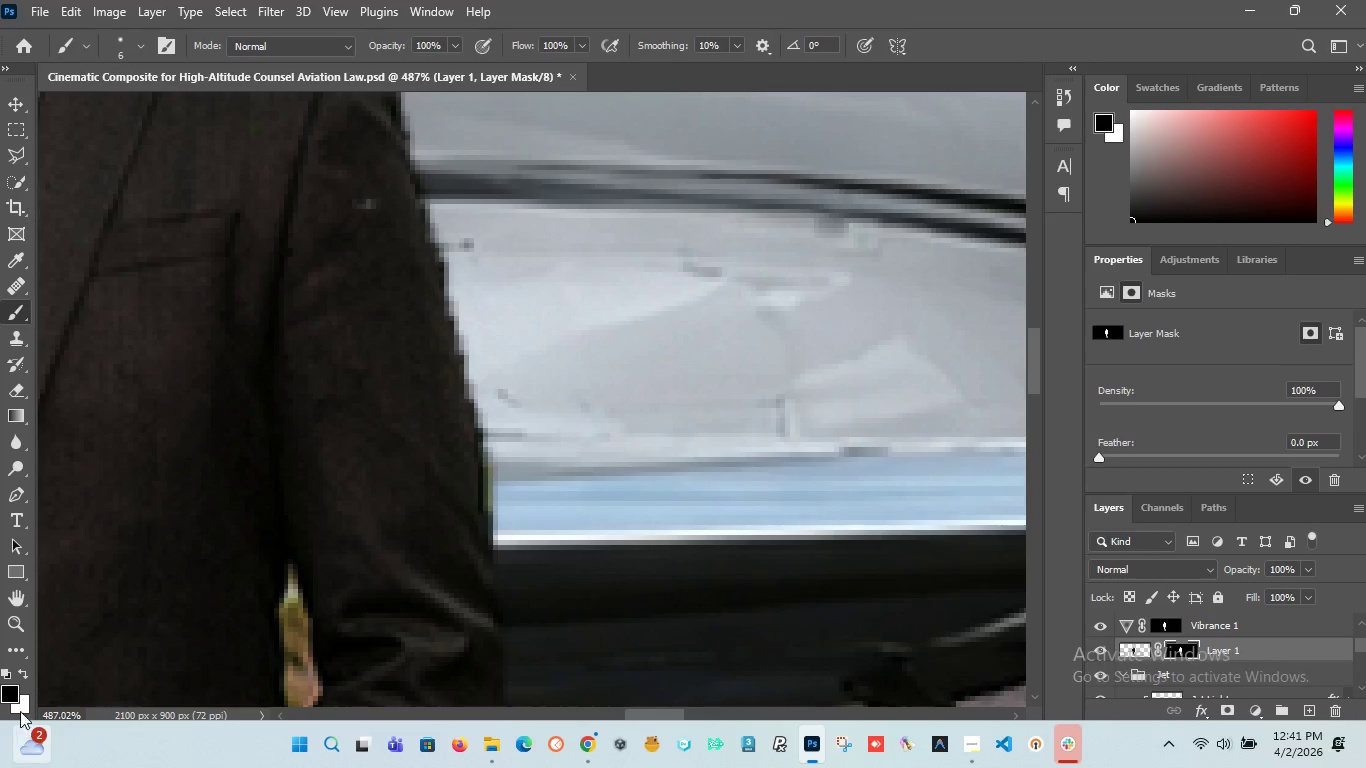 
left_click([26, 675])
 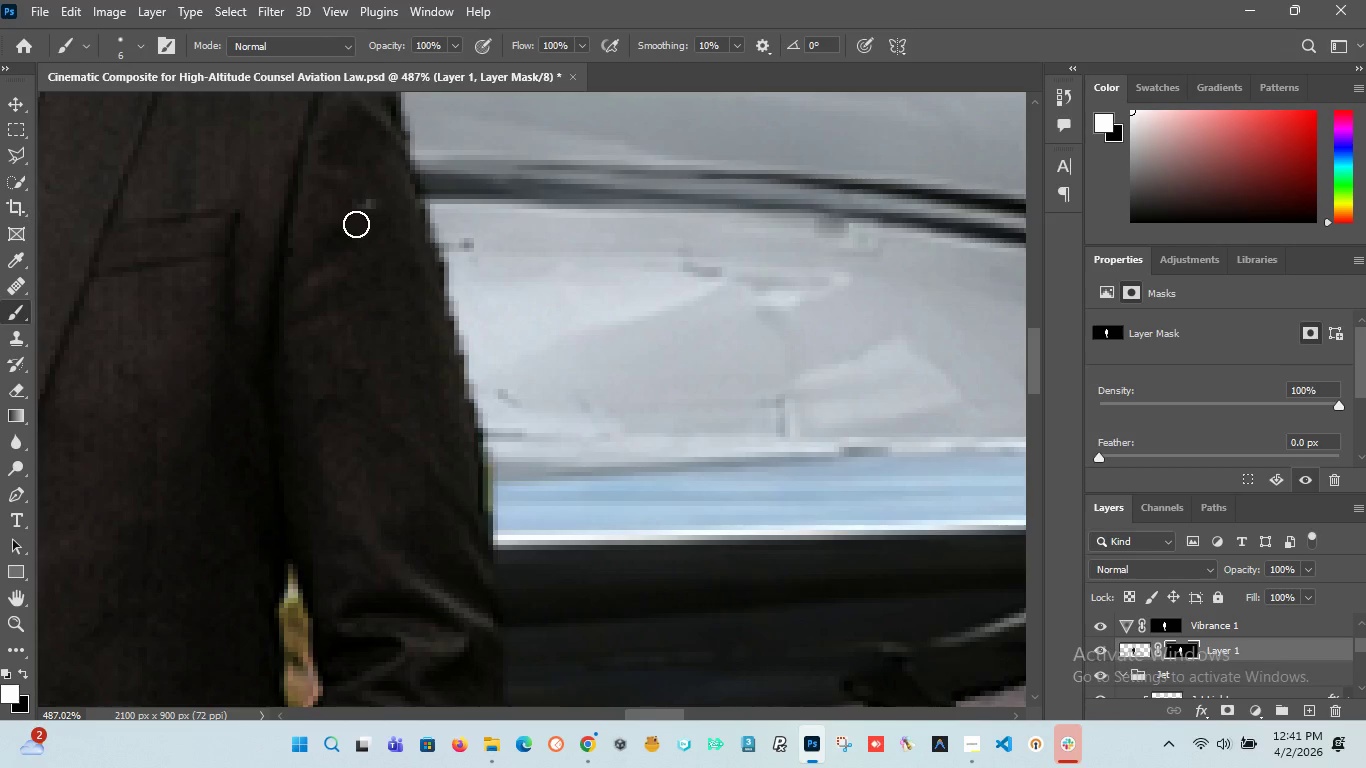 
left_click_drag(start_coordinate=[368, 200], to_coordinate=[345, 208])
 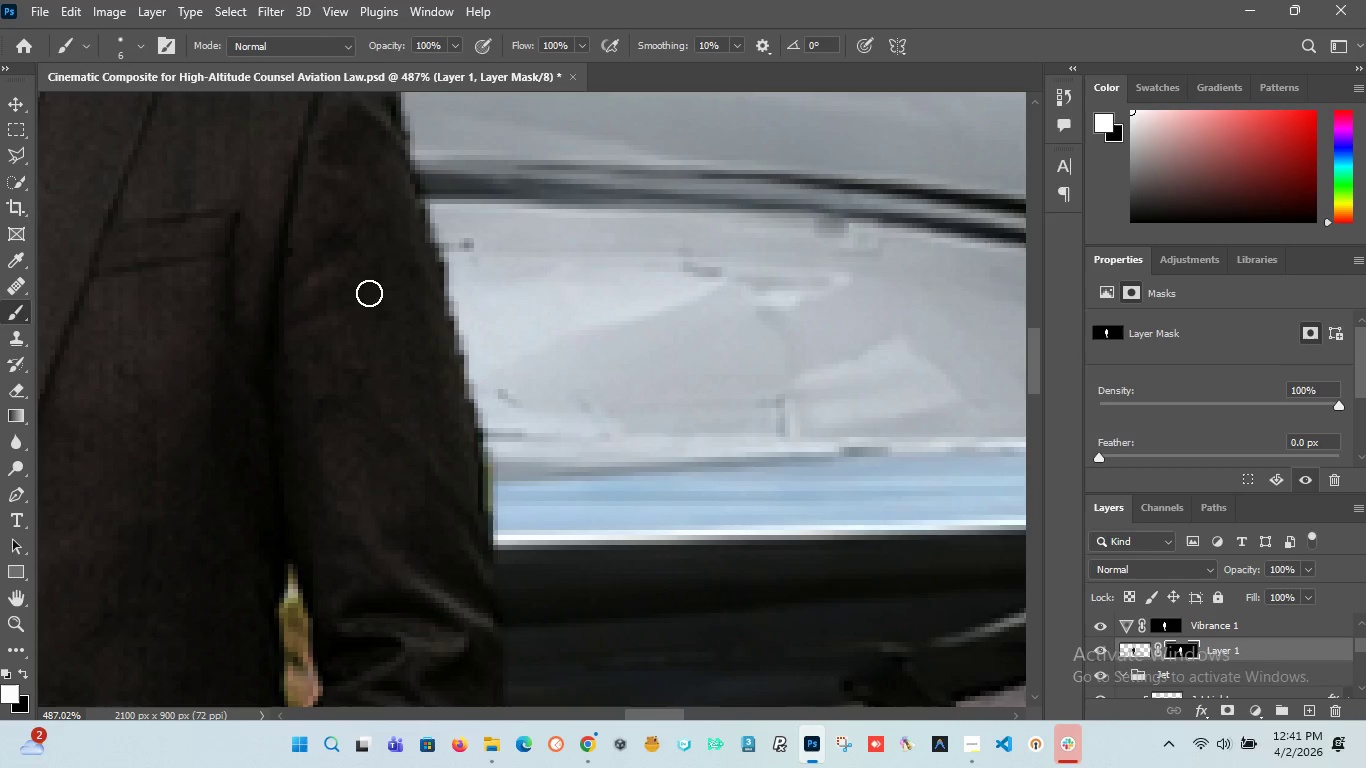 
hold_key(key=AltLeft, duration=1.51)
 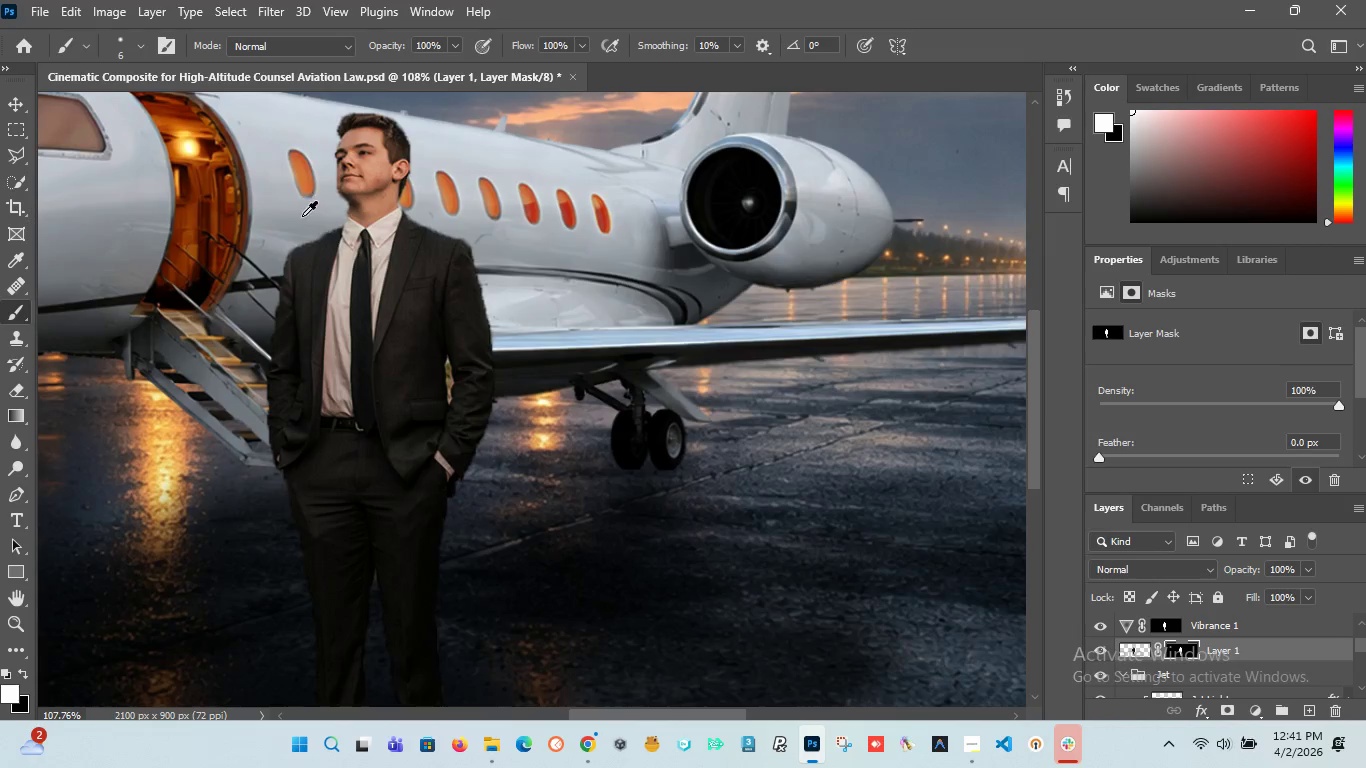 
hold_key(key=AltLeft, duration=1.52)
 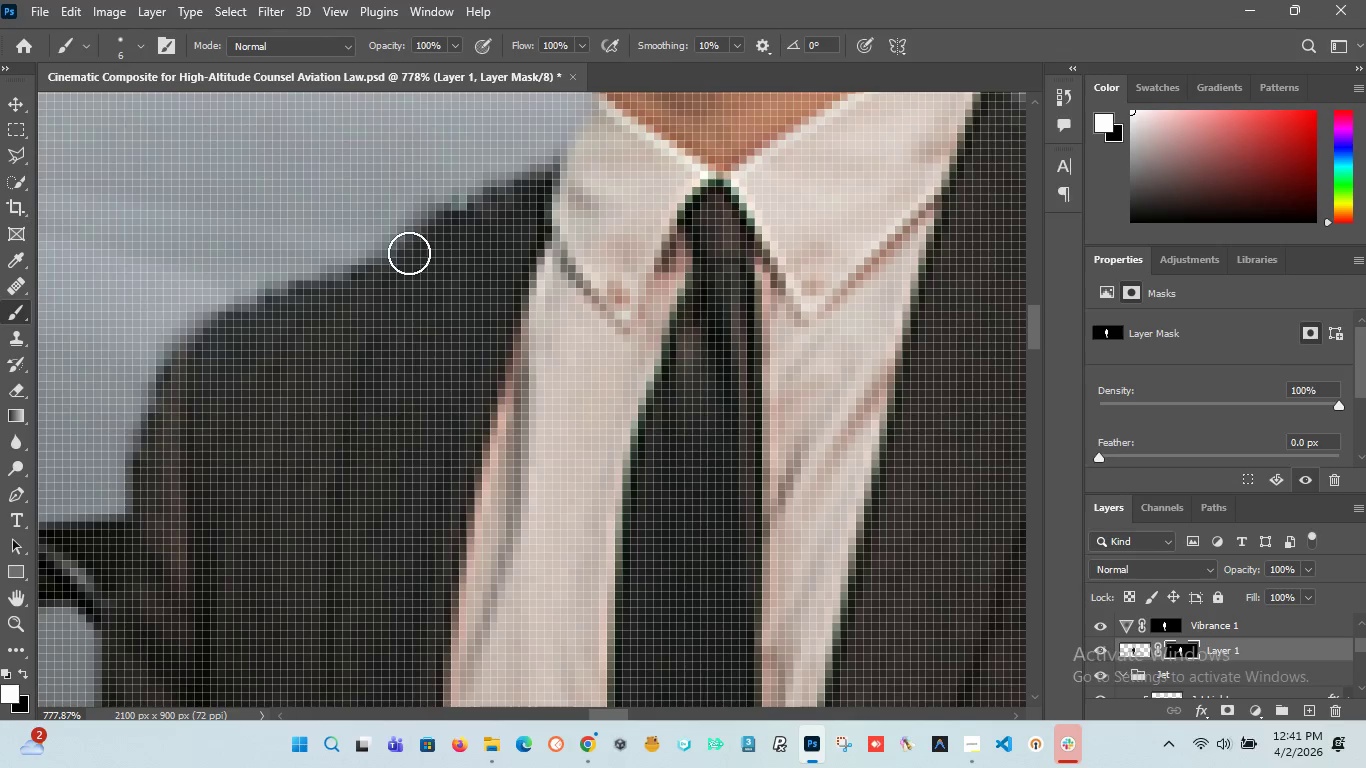 
scroll: coordinate [387, 249], scroll_direction: down, amount: 23.0
 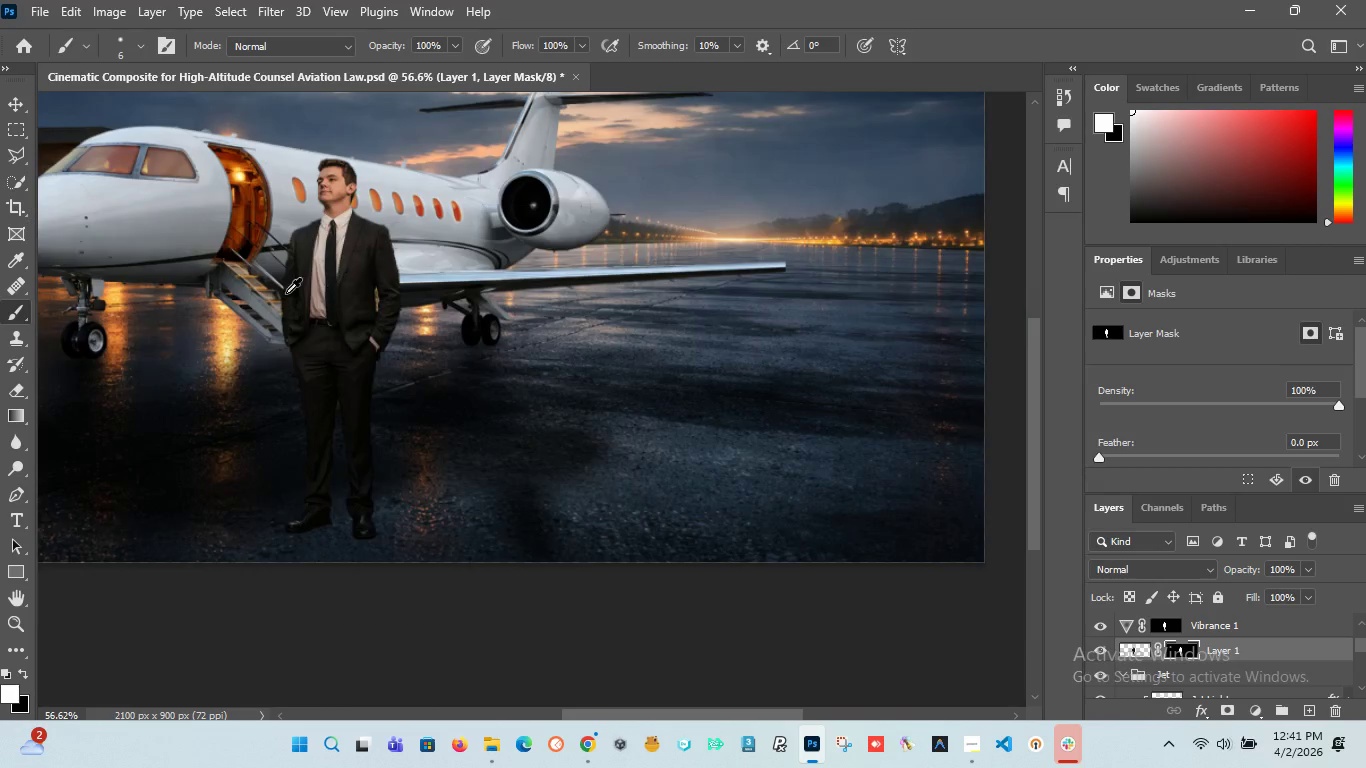 
hold_key(key=AltLeft, duration=0.47)
 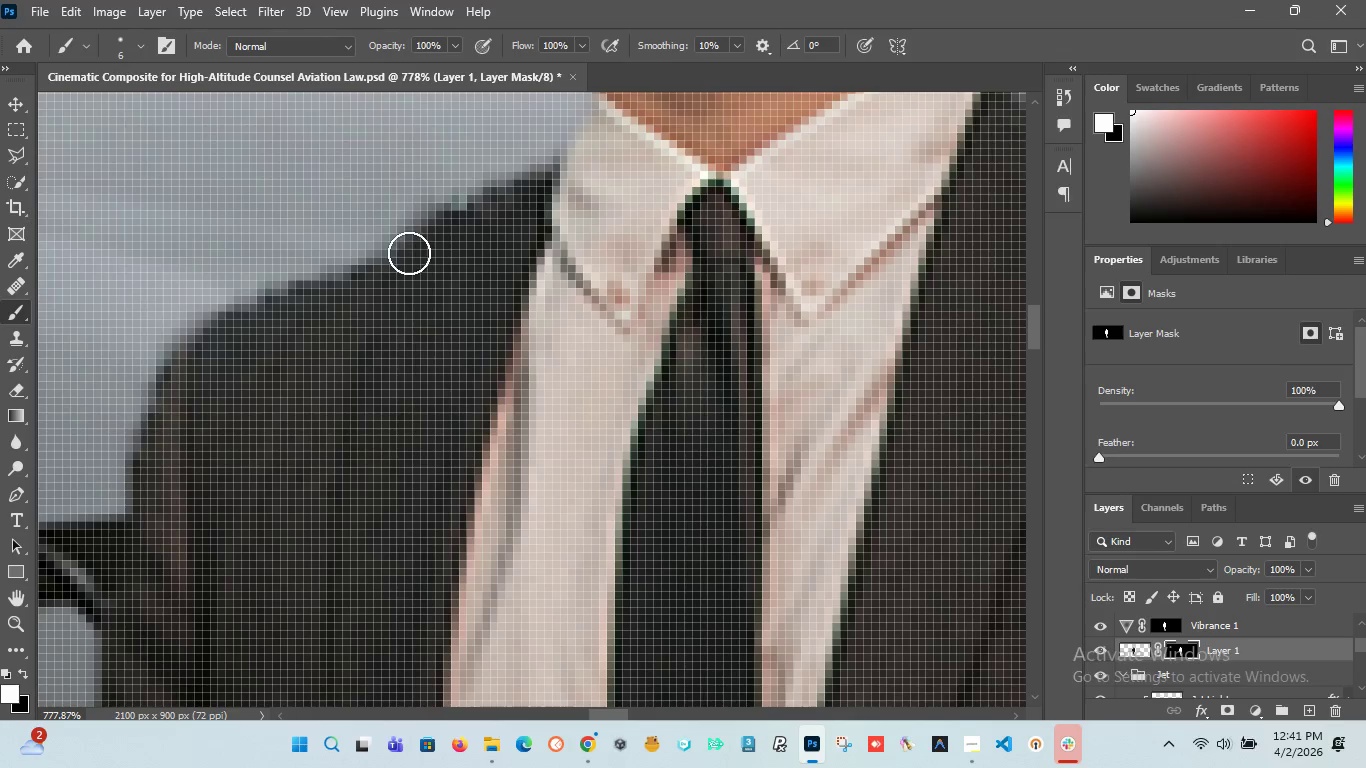 
hold_key(key=AltLeft, duration=0.72)
 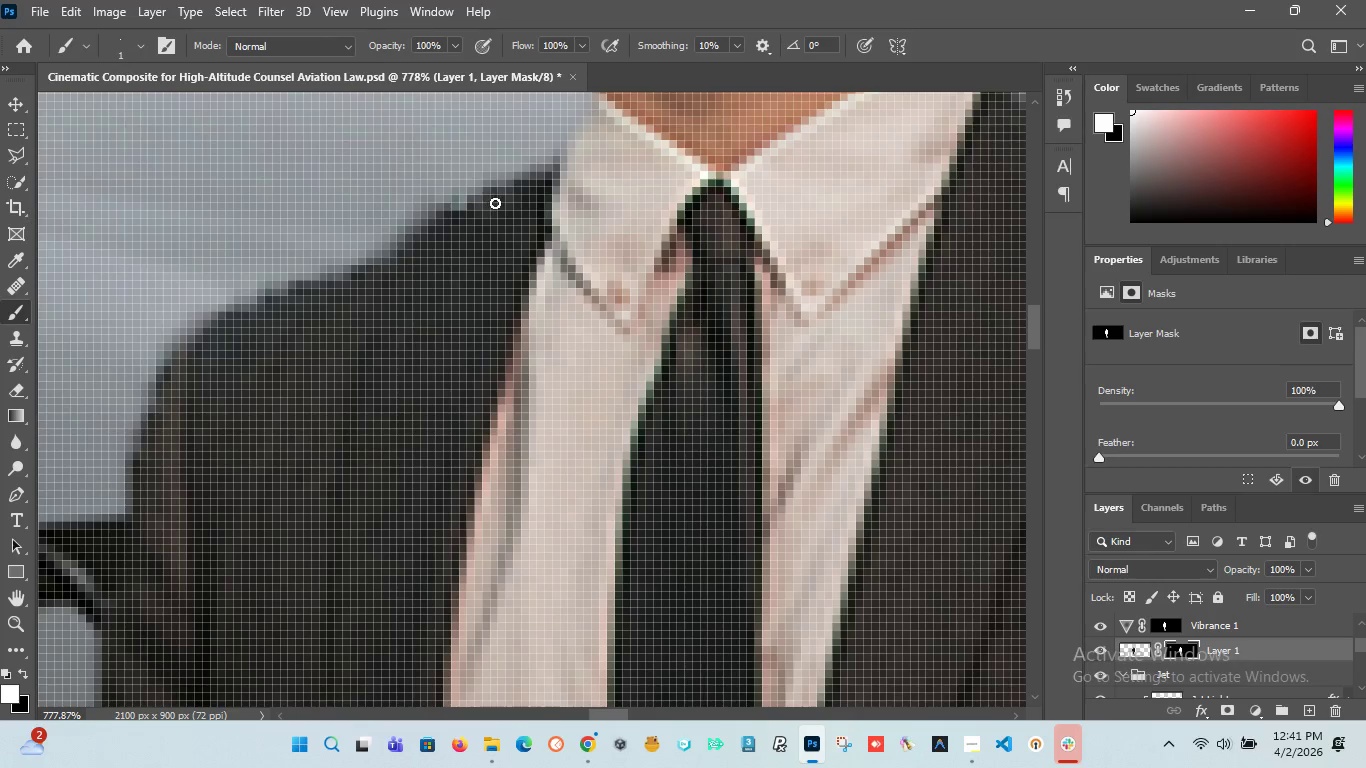 
scroll: coordinate [346, 280], scroll_direction: up, amount: 28.0
 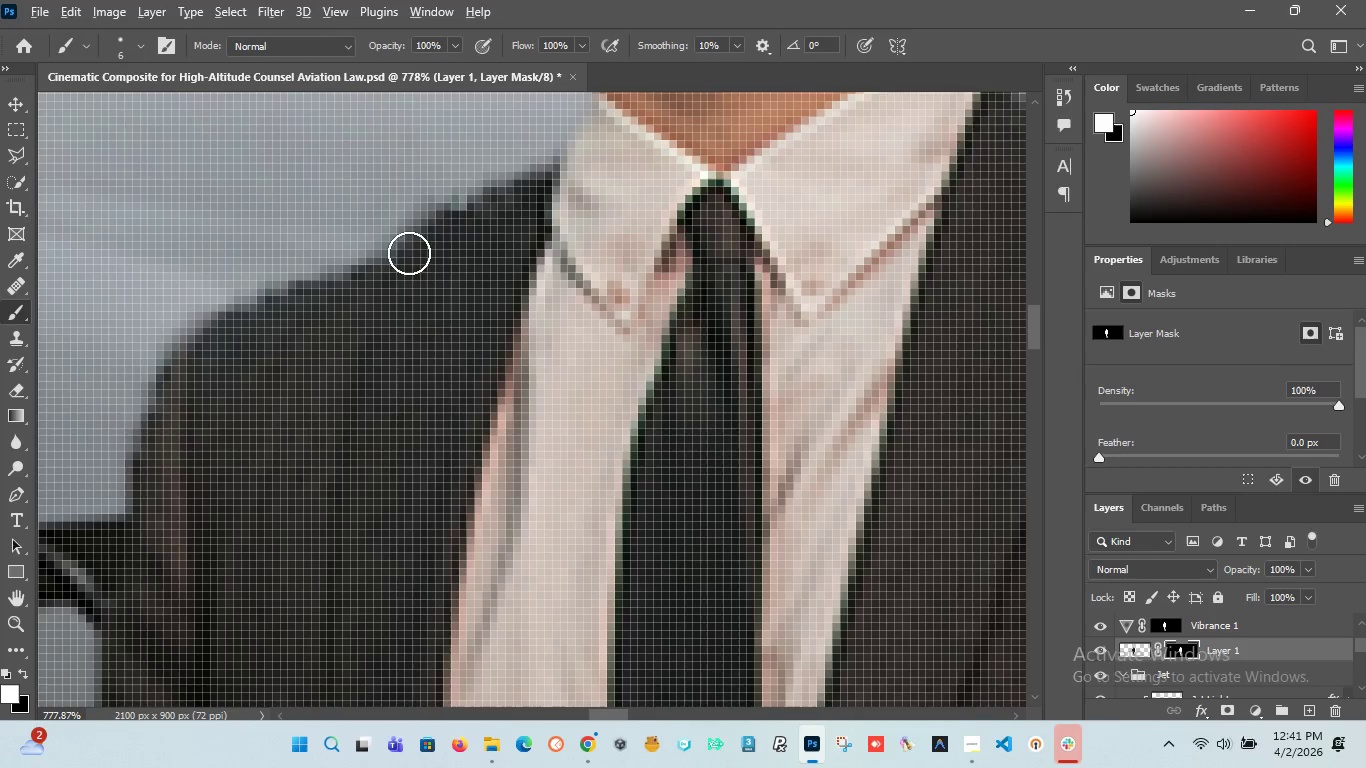 
left_click_drag(start_coordinate=[481, 196], to_coordinate=[348, 264])
 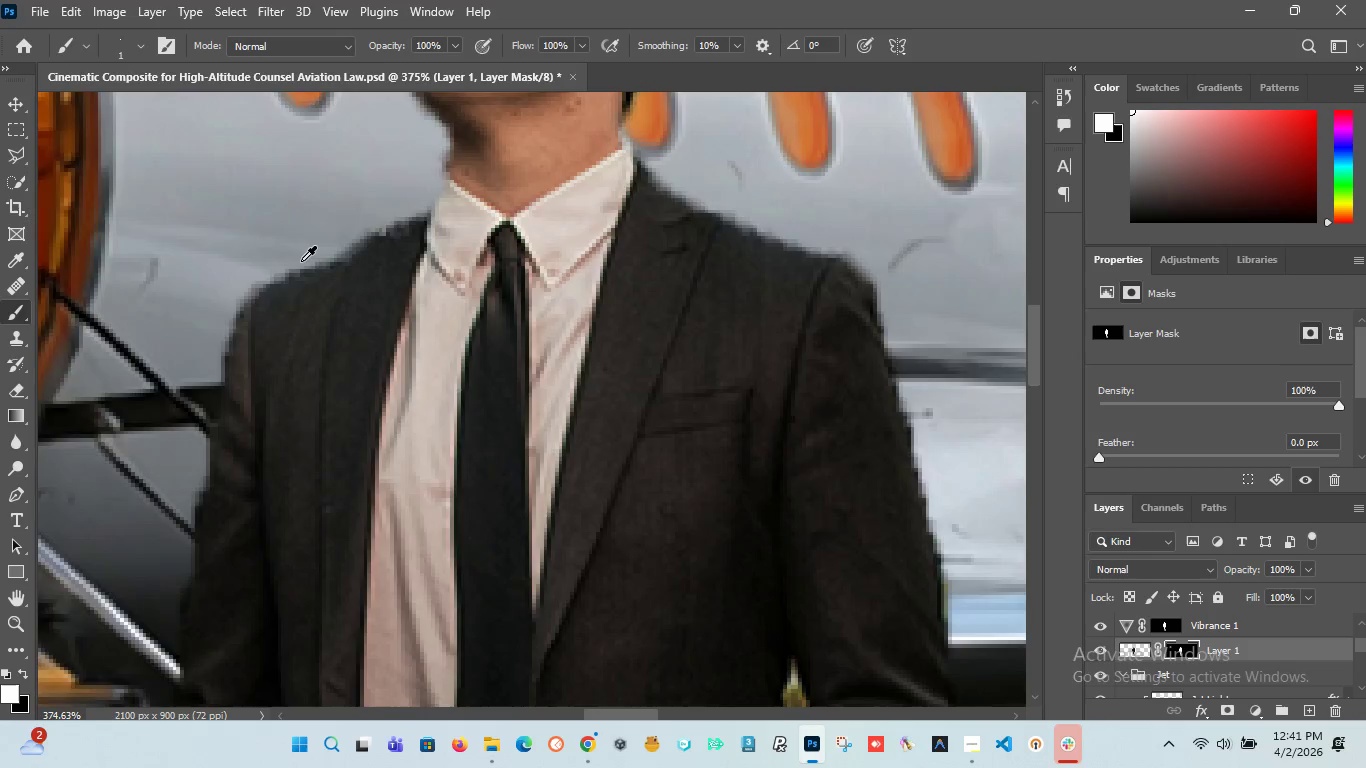 
hold_key(key=AltLeft, duration=1.3)
scroll: coordinate [301, 261], scroll_direction: down, amount: 14.0
 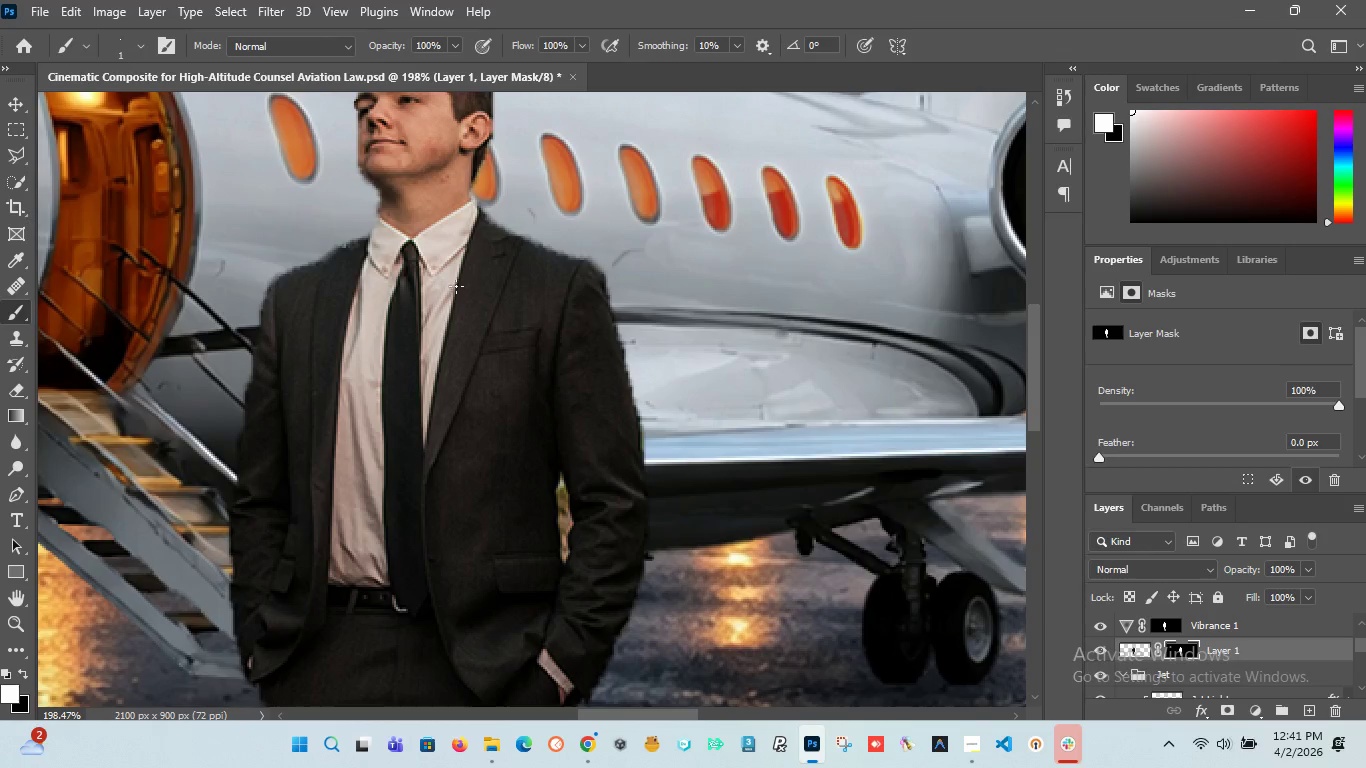 
key(Control+Z)
 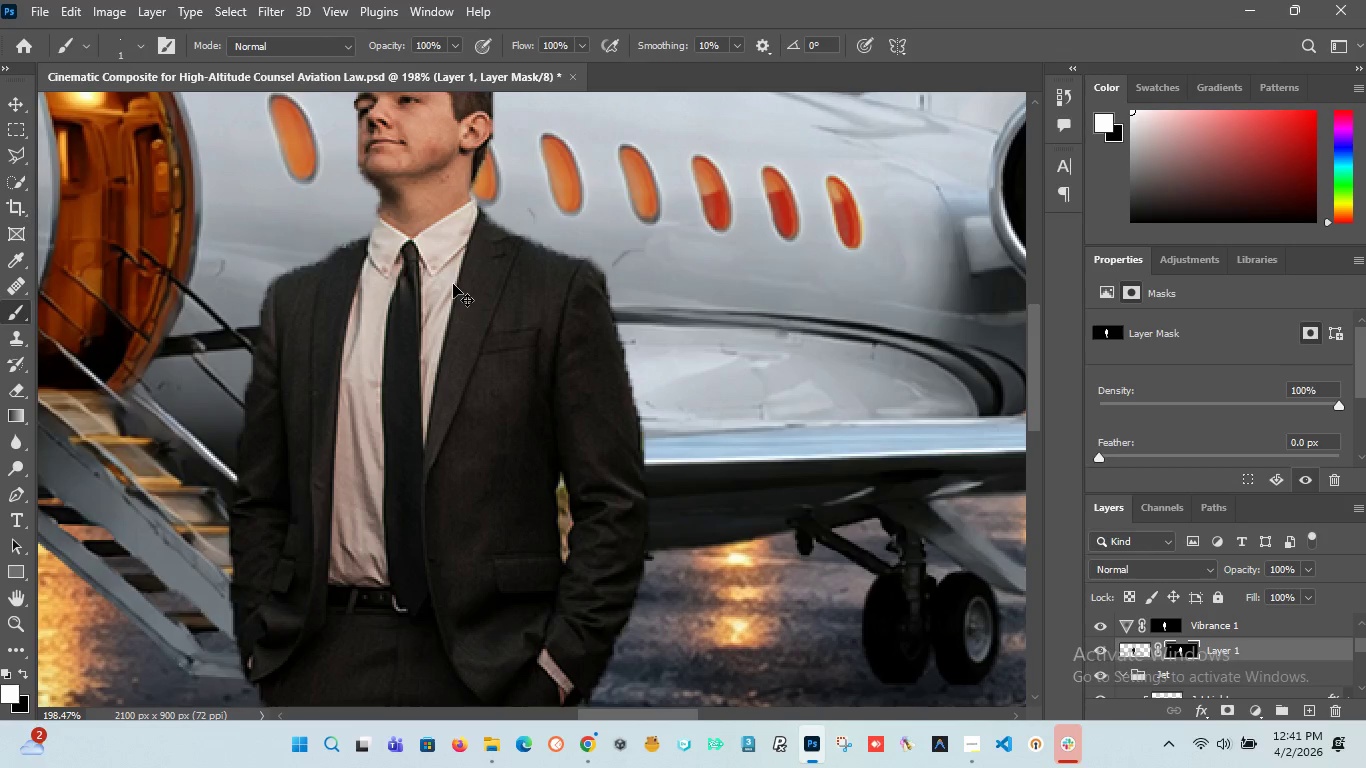 
key(Control+Z)
 